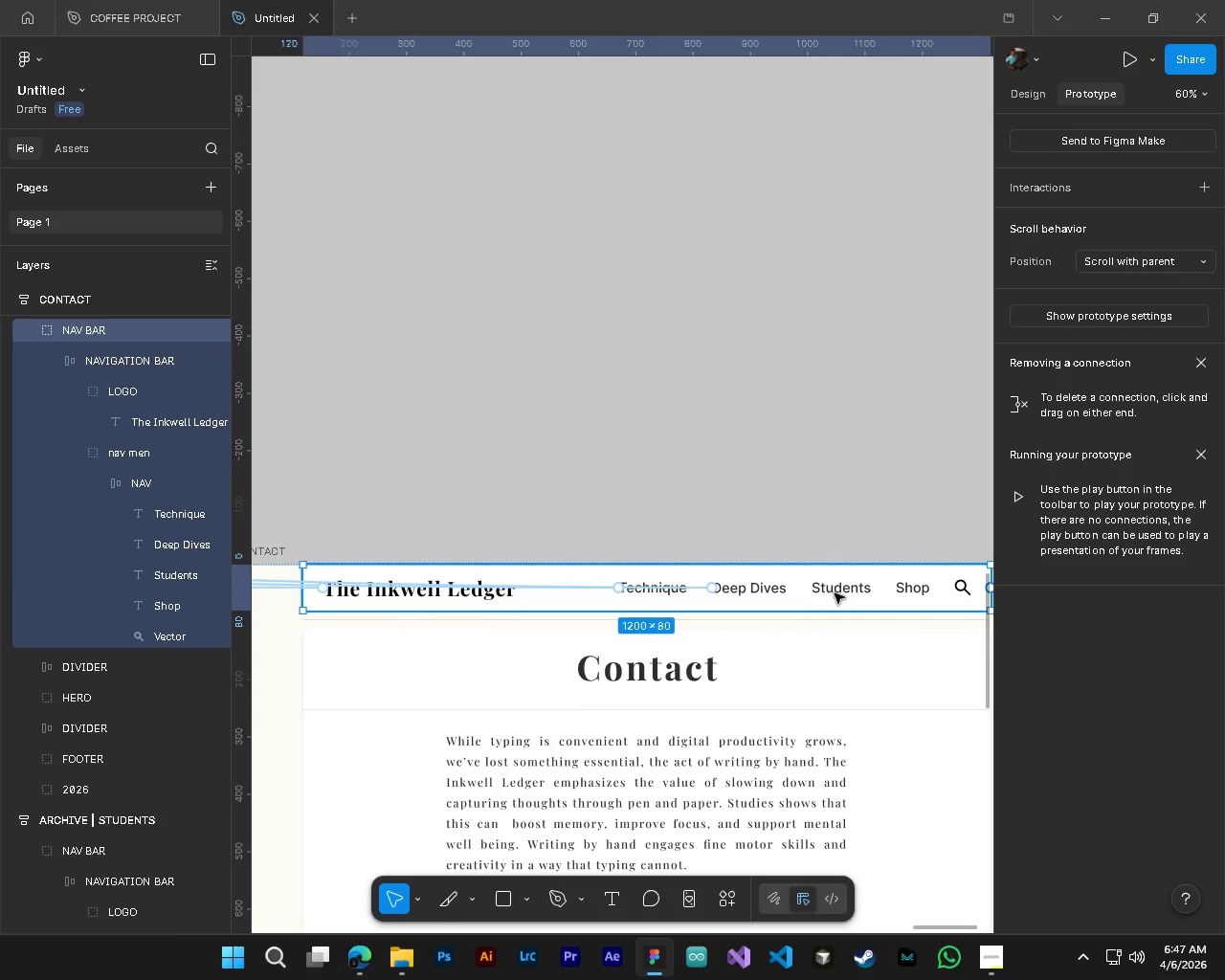 
hold_key(key=ControlLeft, duration=2.7)
left_click([835, 593])
 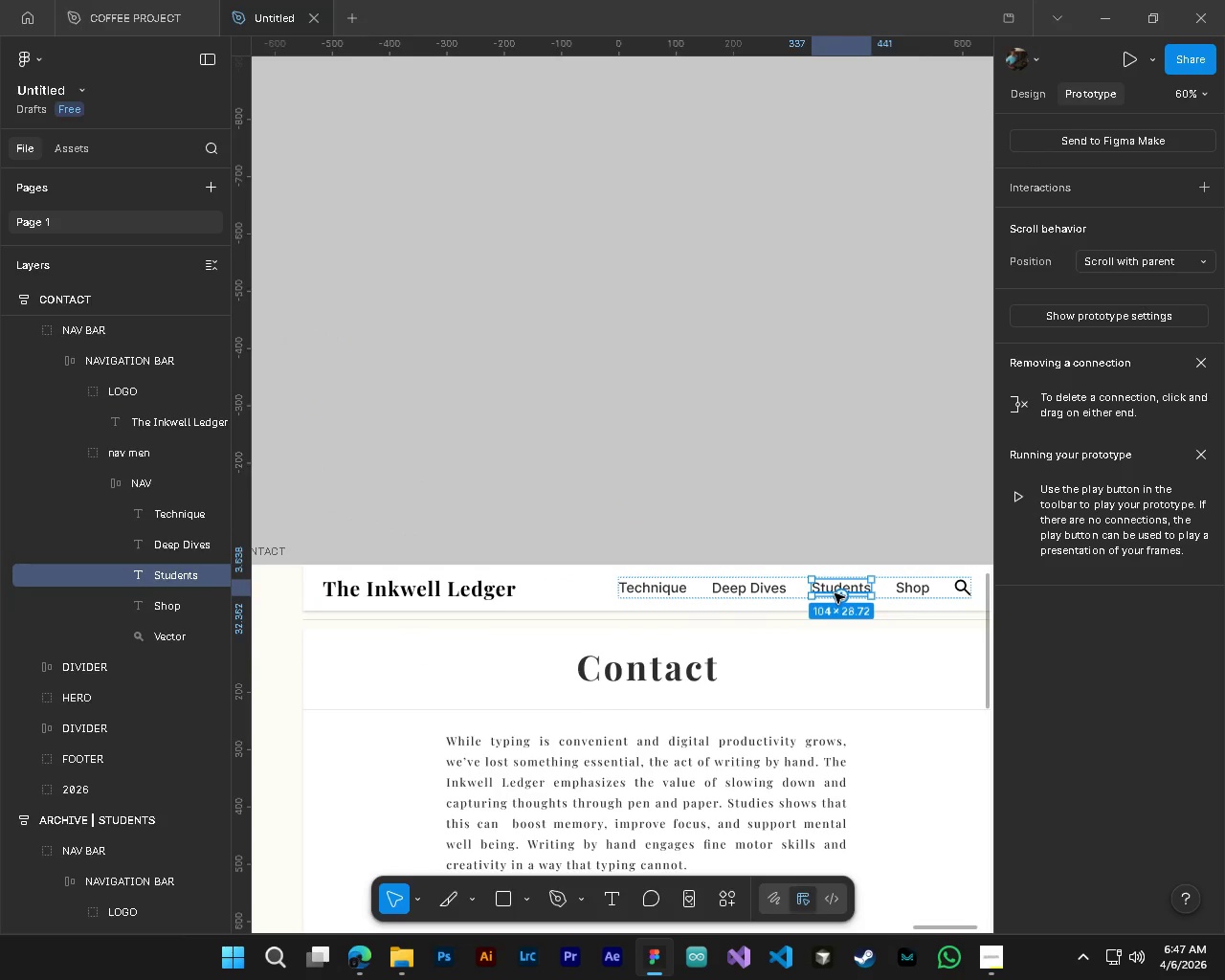 
hold_key(key=AltLeft, duration=1.5)
scroll: coordinate [835, 593], scroll_direction: down, amount: 15.0
 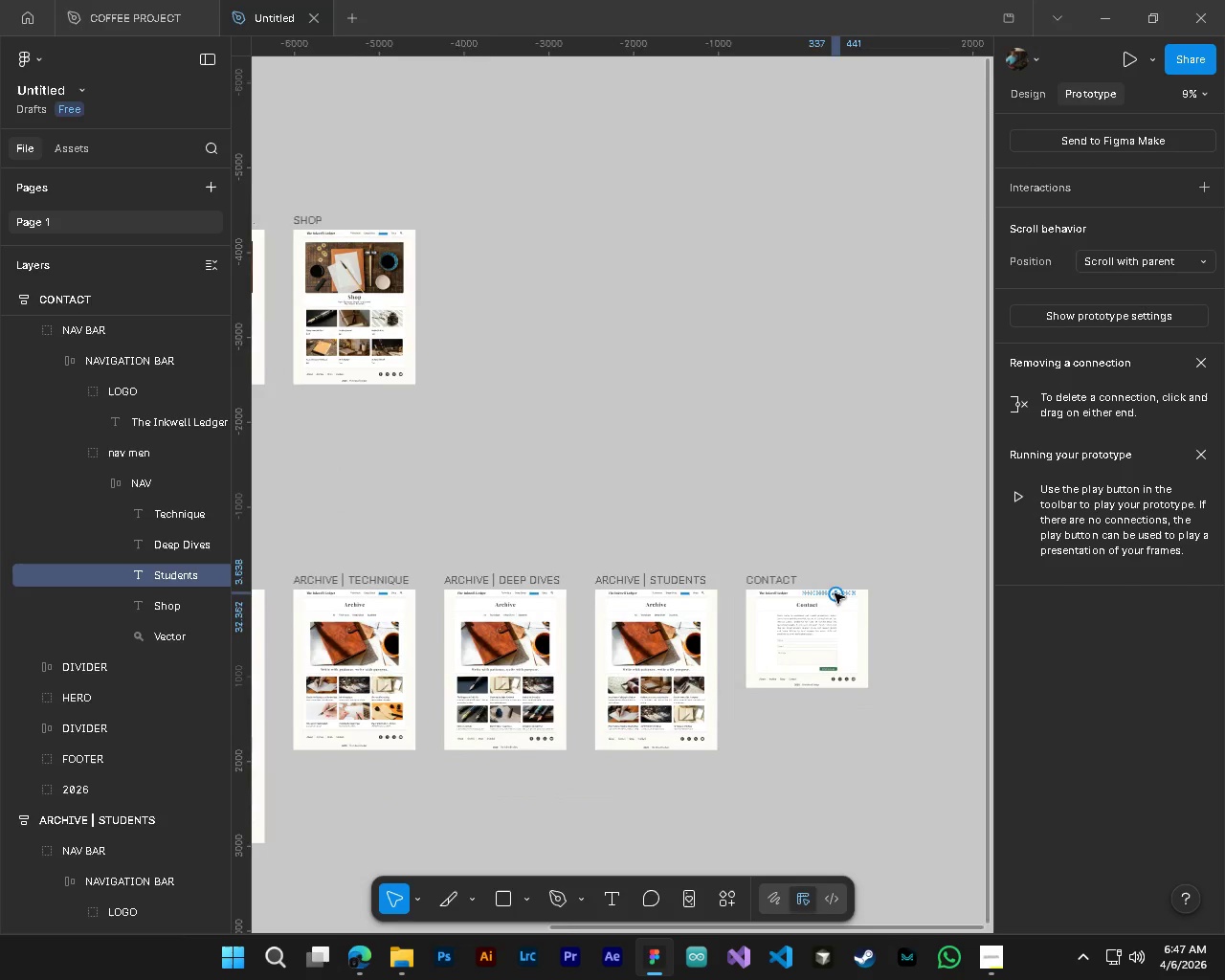 
hold_key(key=AltLeft, duration=0.31)
 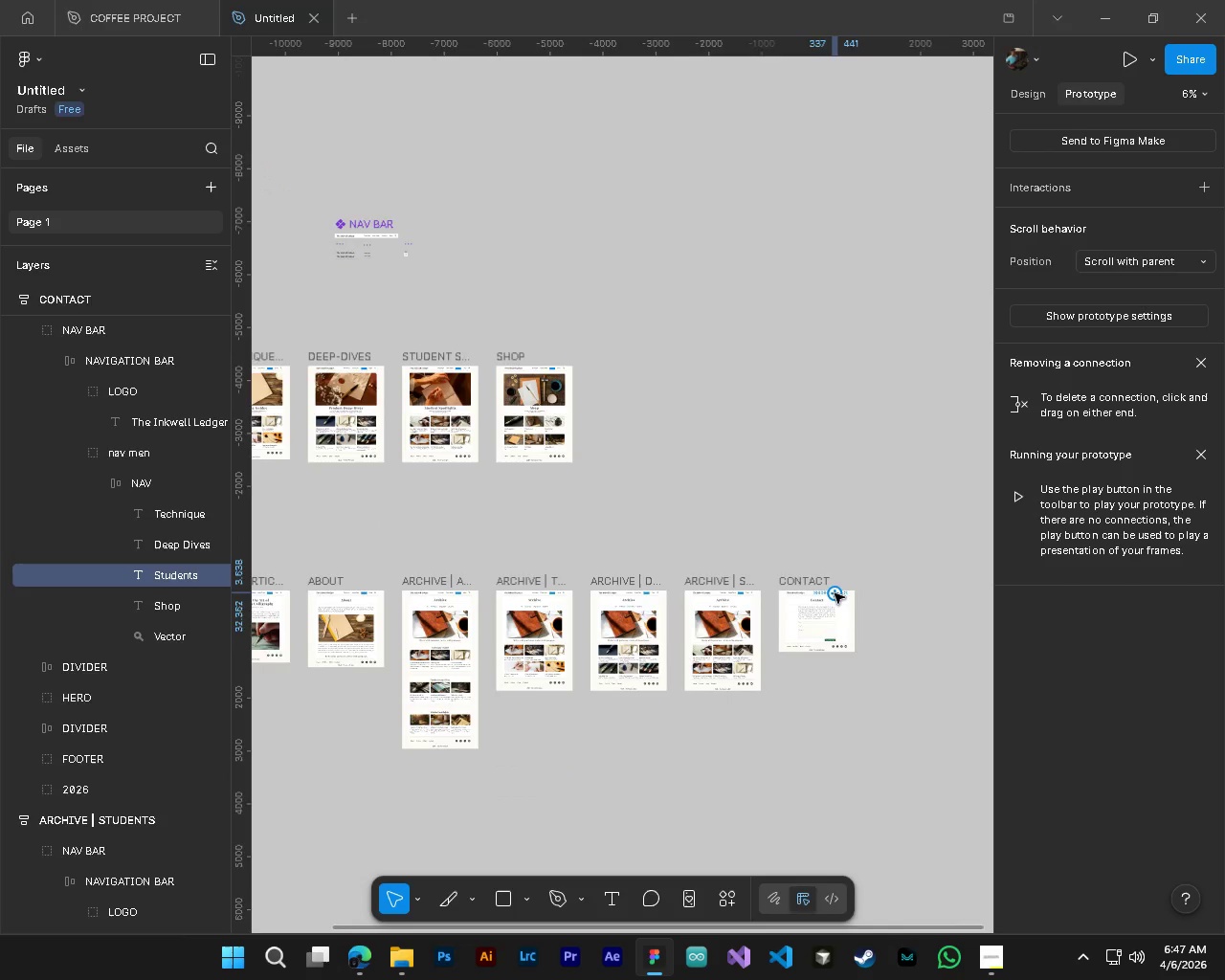 
left_click_drag(start_coordinate=[835, 593], to_coordinate=[446, 460])
 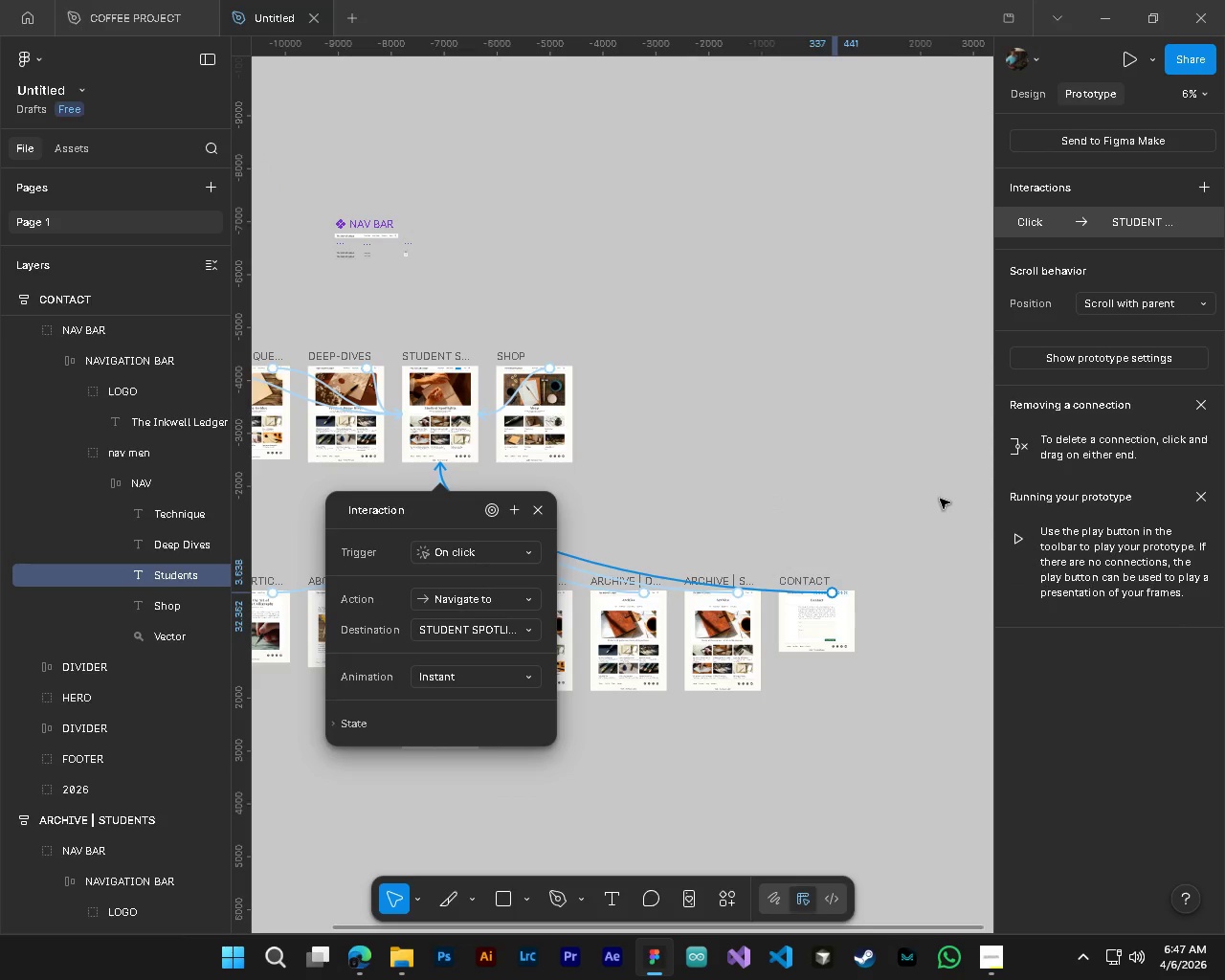 
left_click([940, 499])
 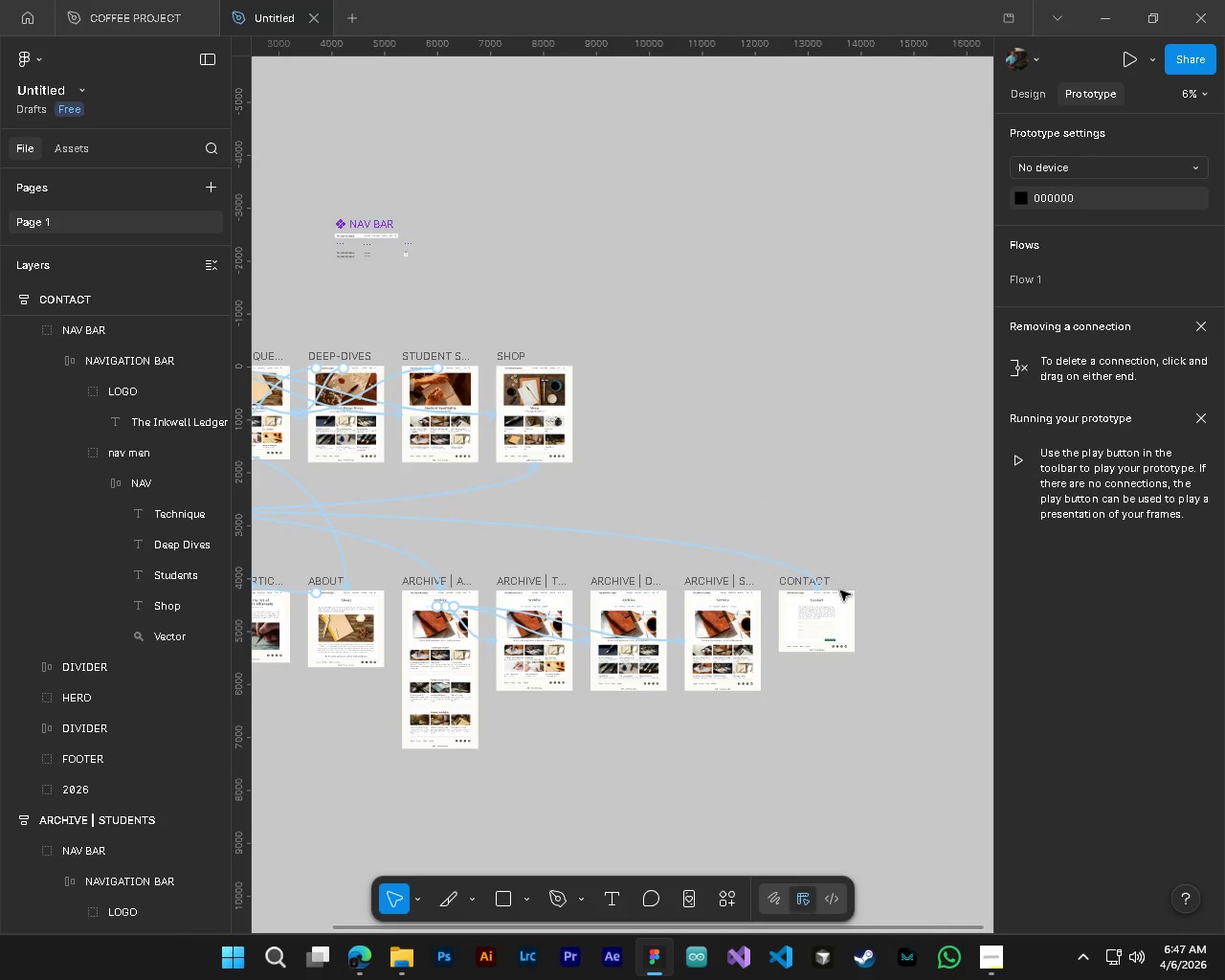 
hold_key(key=AltLeft, duration=1.45)
hold_key(key=ControlLeft, duration=1.83)
scroll: coordinate [839, 593], scroll_direction: up, amount: 15.0
 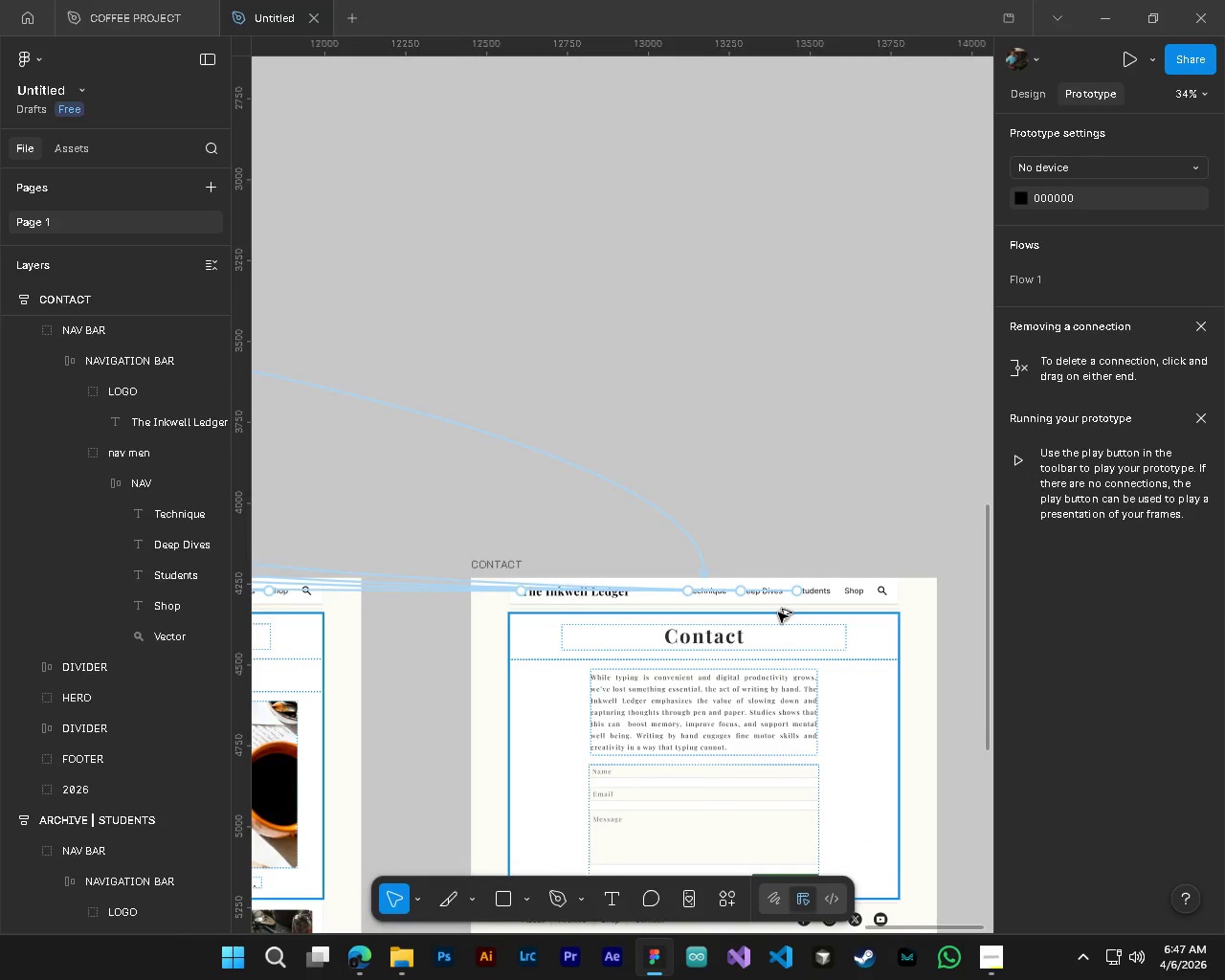 
key(Alt+Control+AltLeft)
 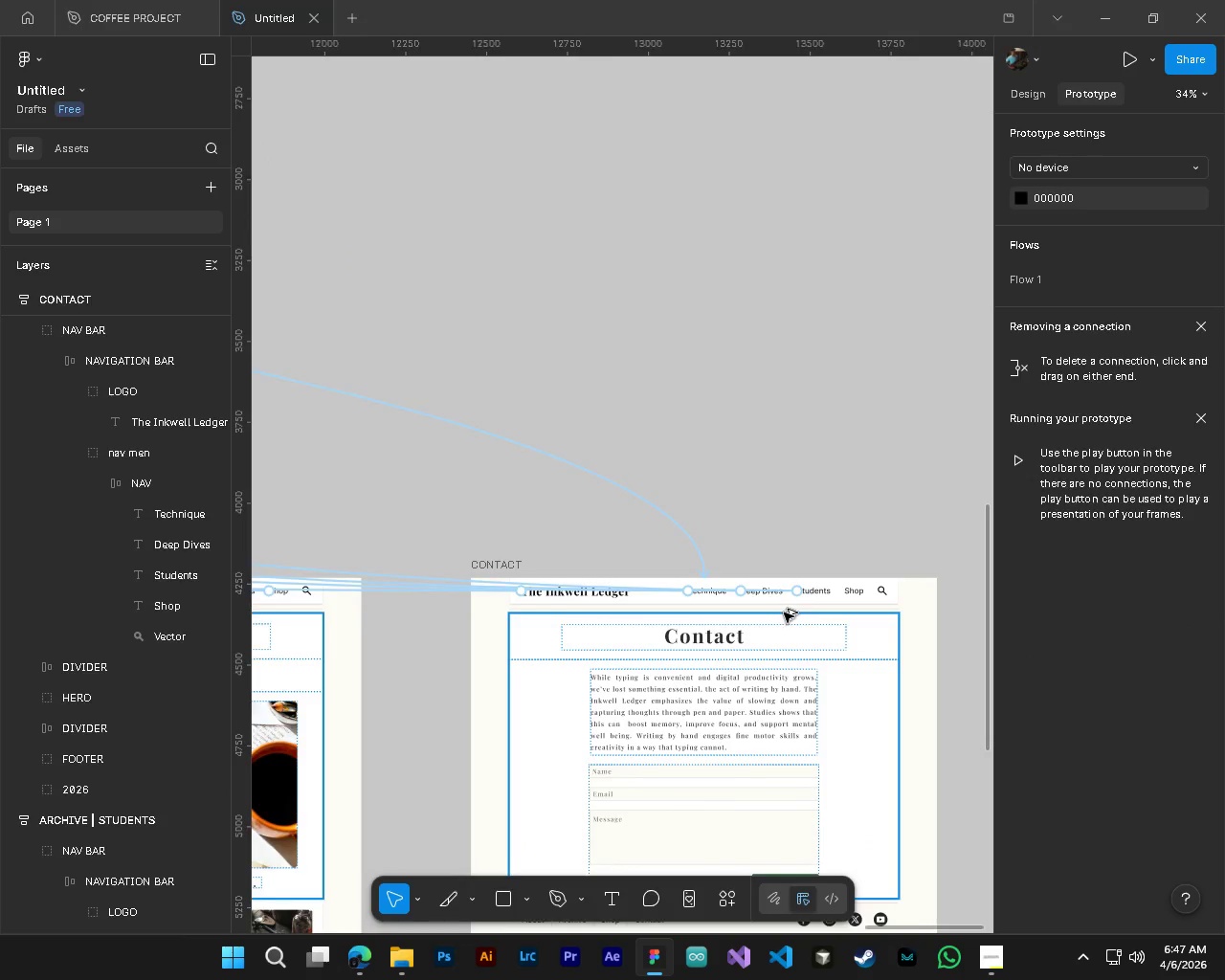 
key(Alt+Control+AltLeft)
 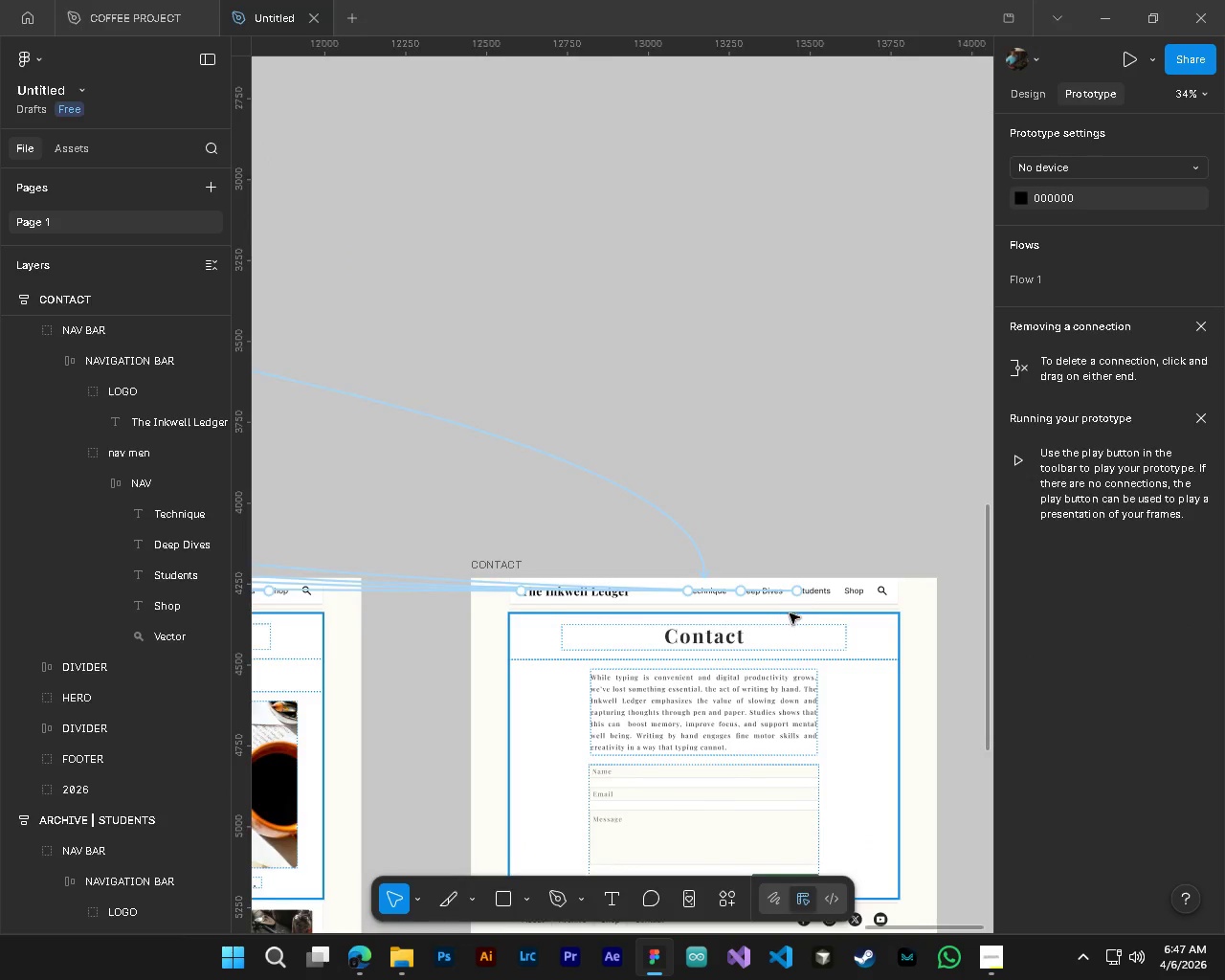 
key(Alt+Control+AltLeft)
 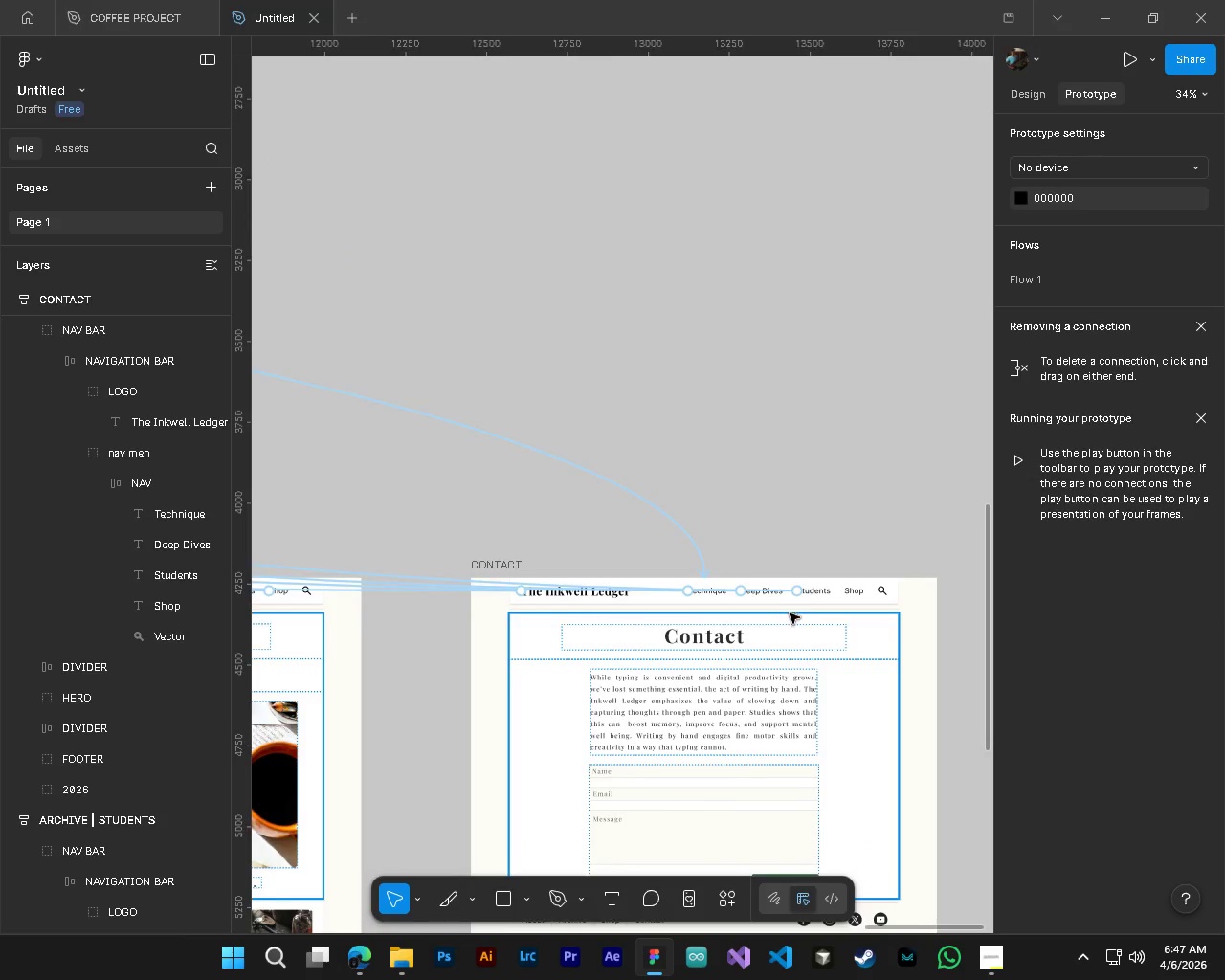 
key(Alt+Control+AltLeft)
 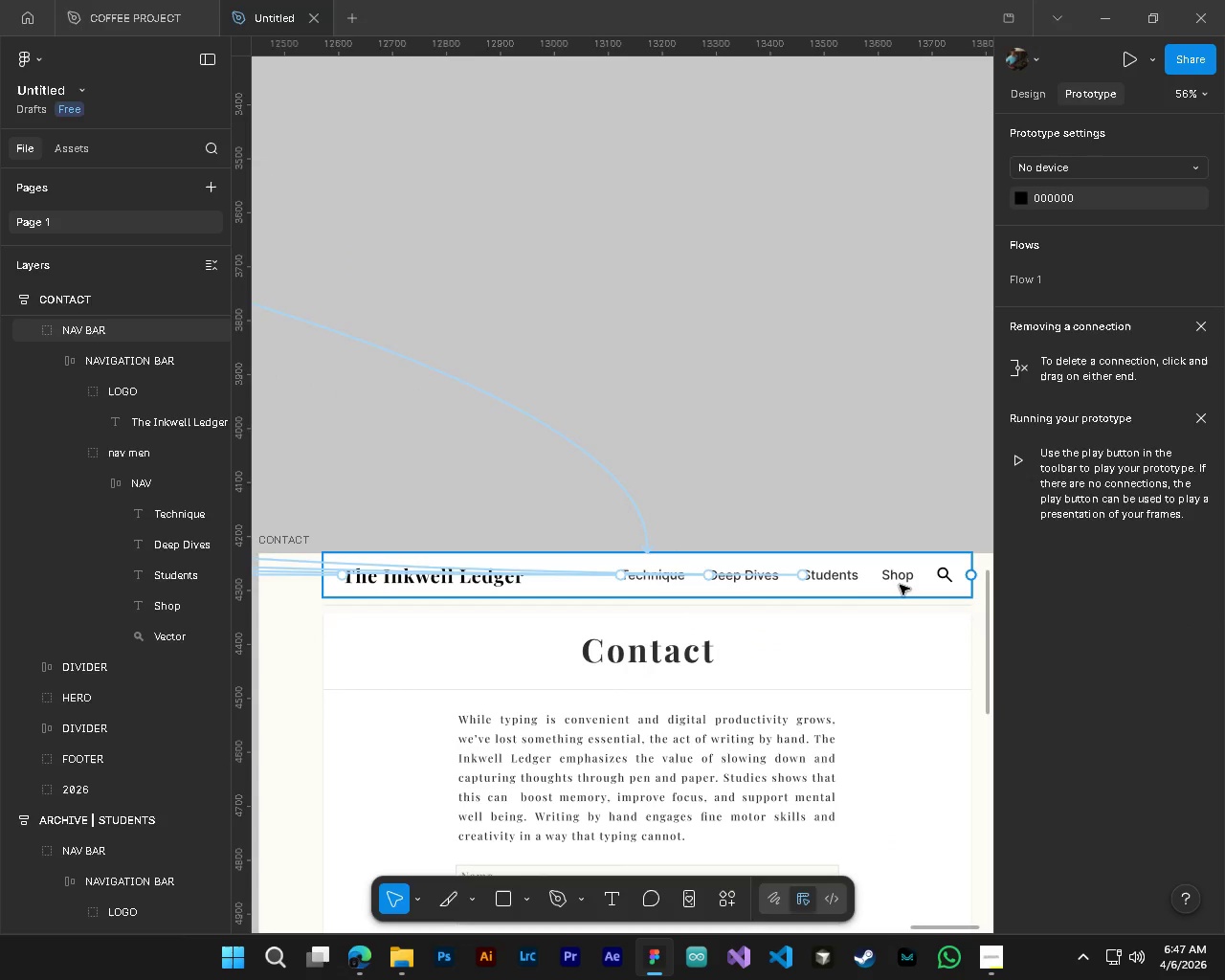 
scroll: coordinate [791, 613], scroll_direction: up, amount: 5.0
 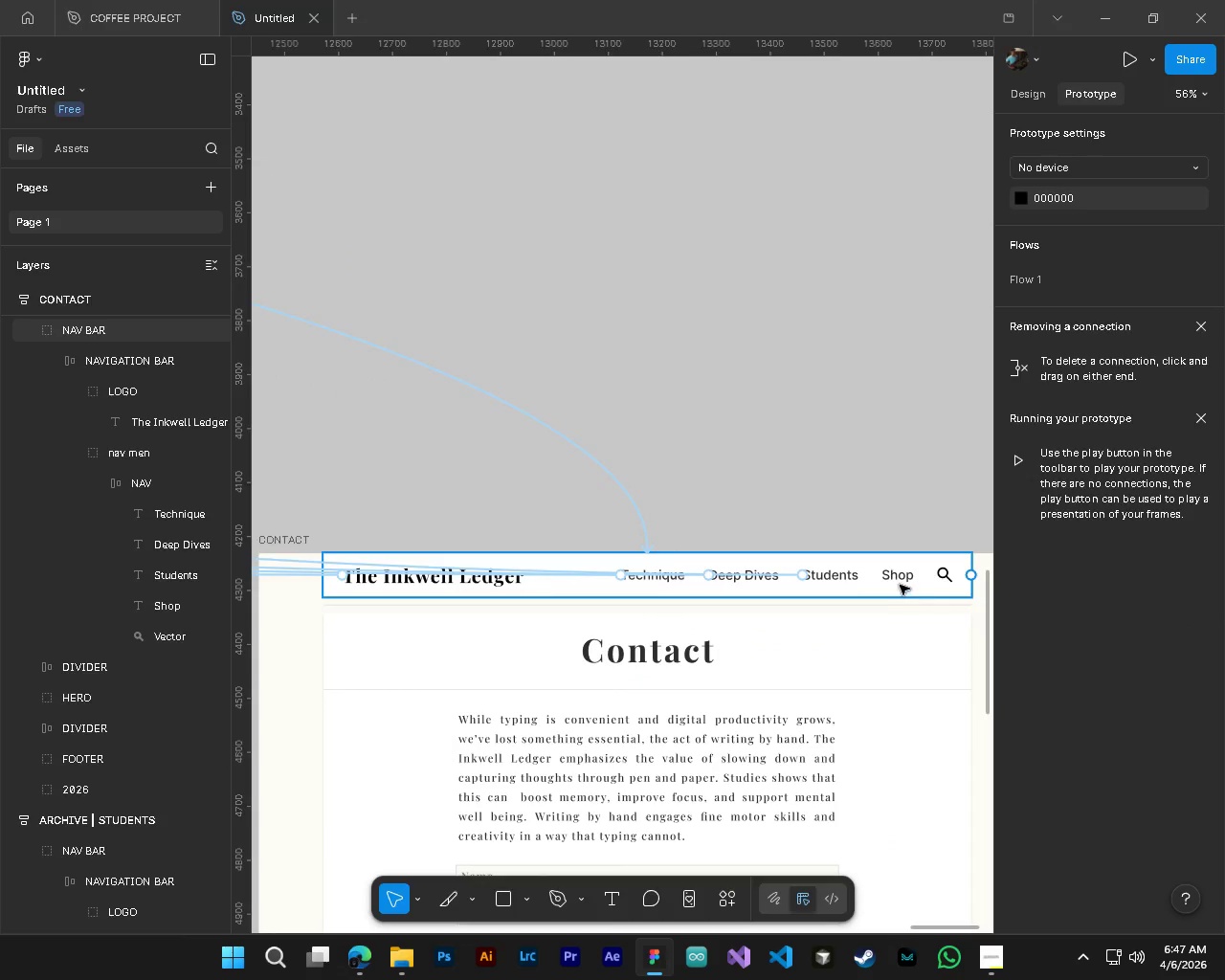 
left_click([900, 585])
 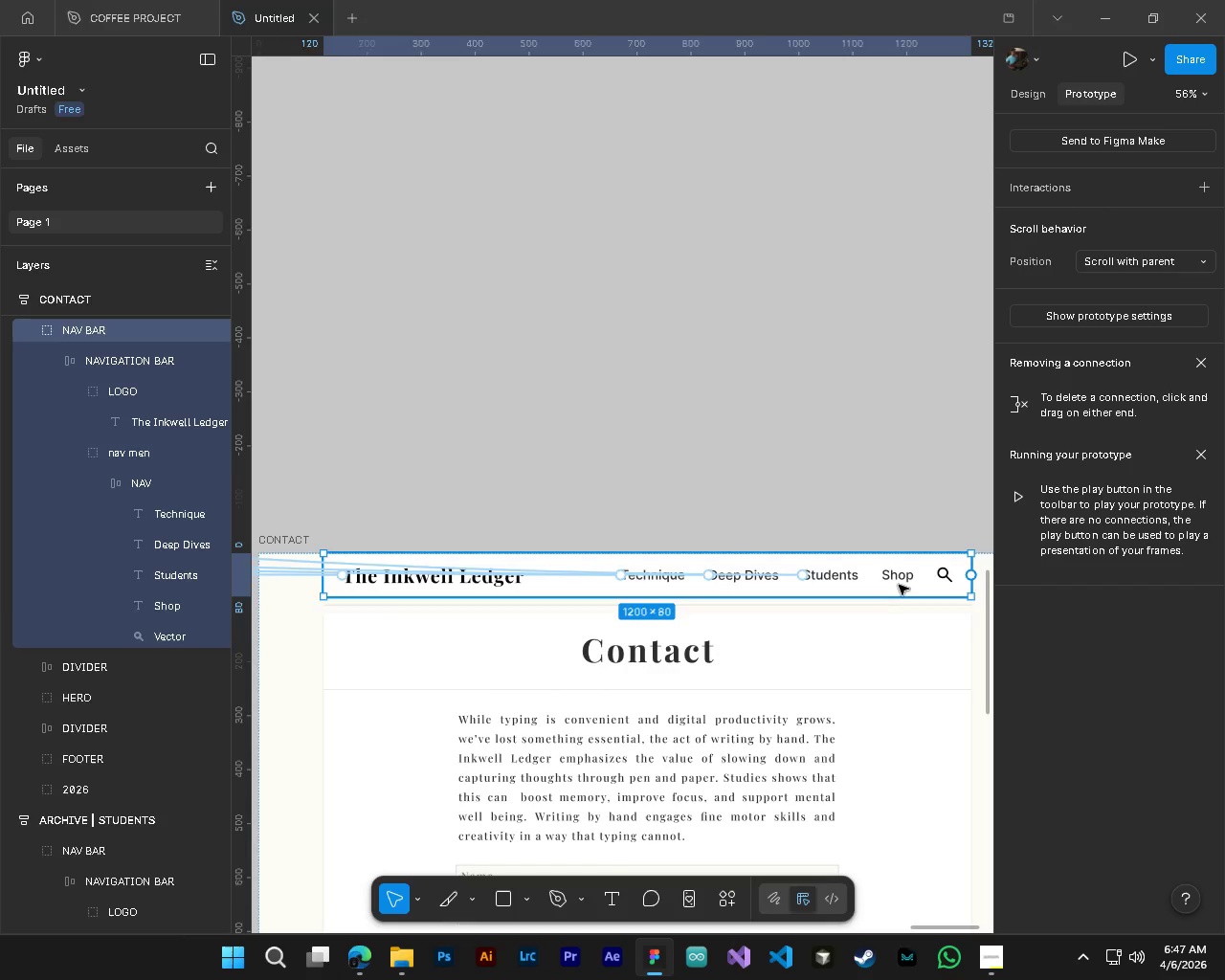 
hold_key(key=ControlLeft, duration=1.41)
left_click([896, 577])
 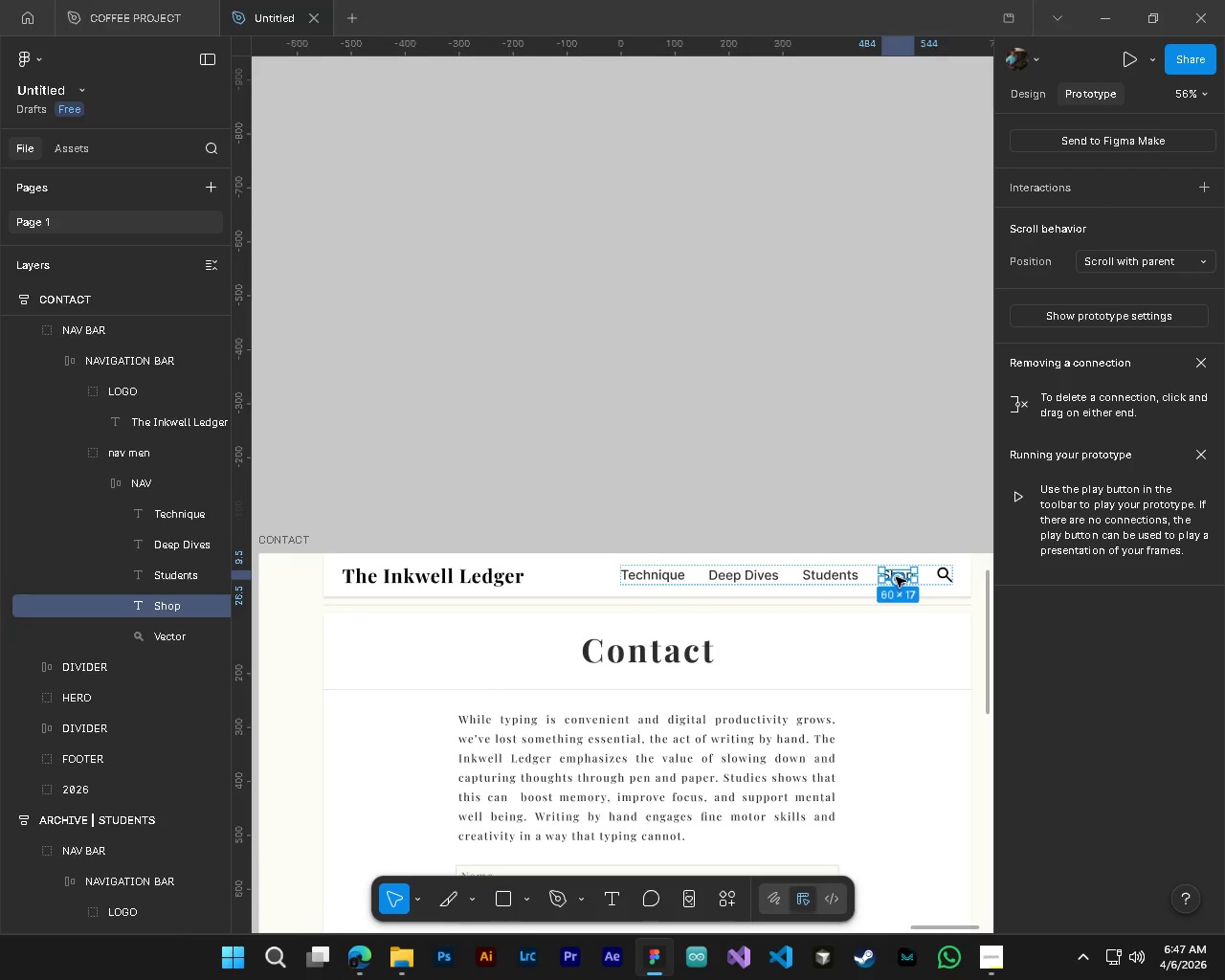 
key(Alt+Control+AltLeft)
 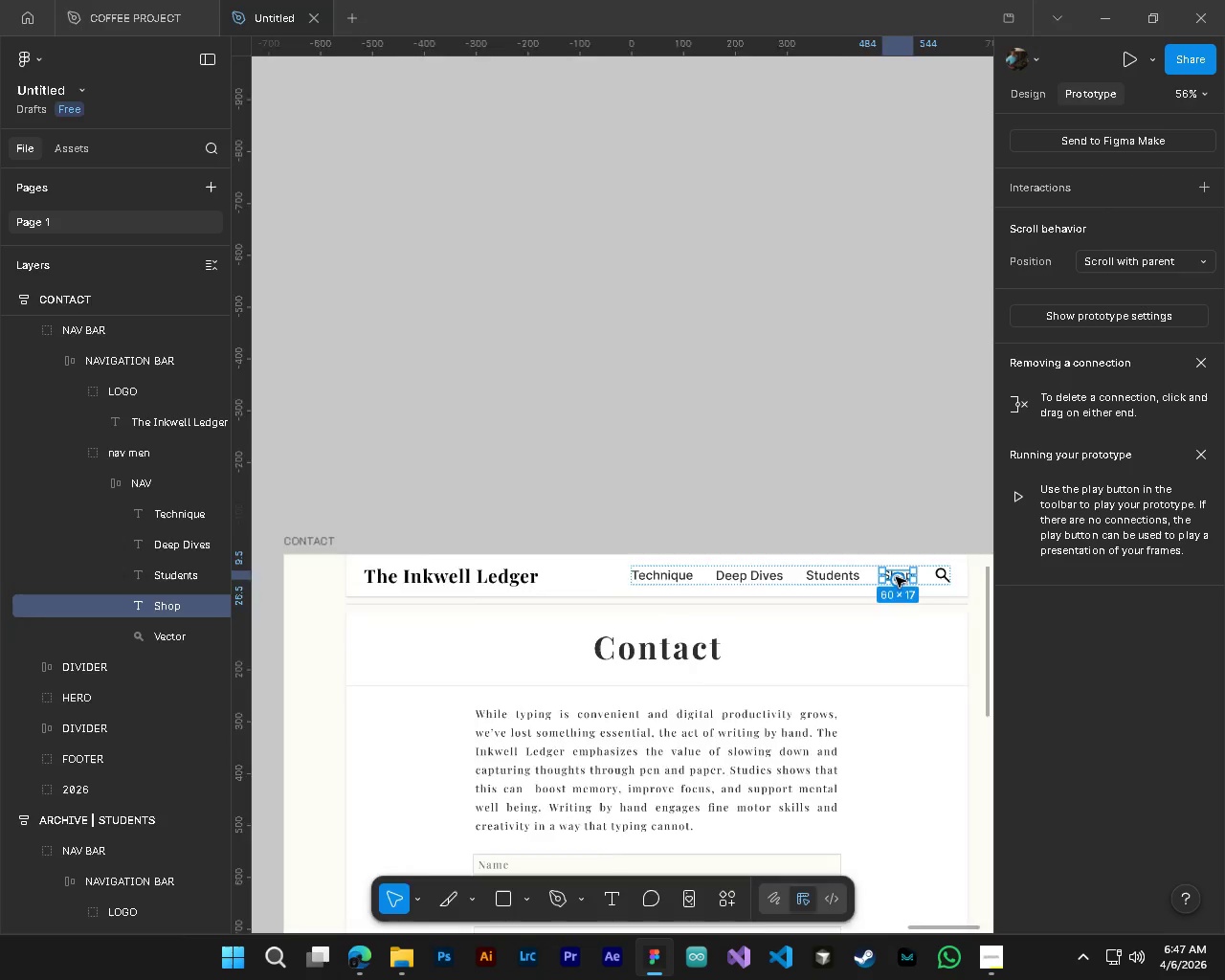 
key(Alt+Control+AltLeft)
 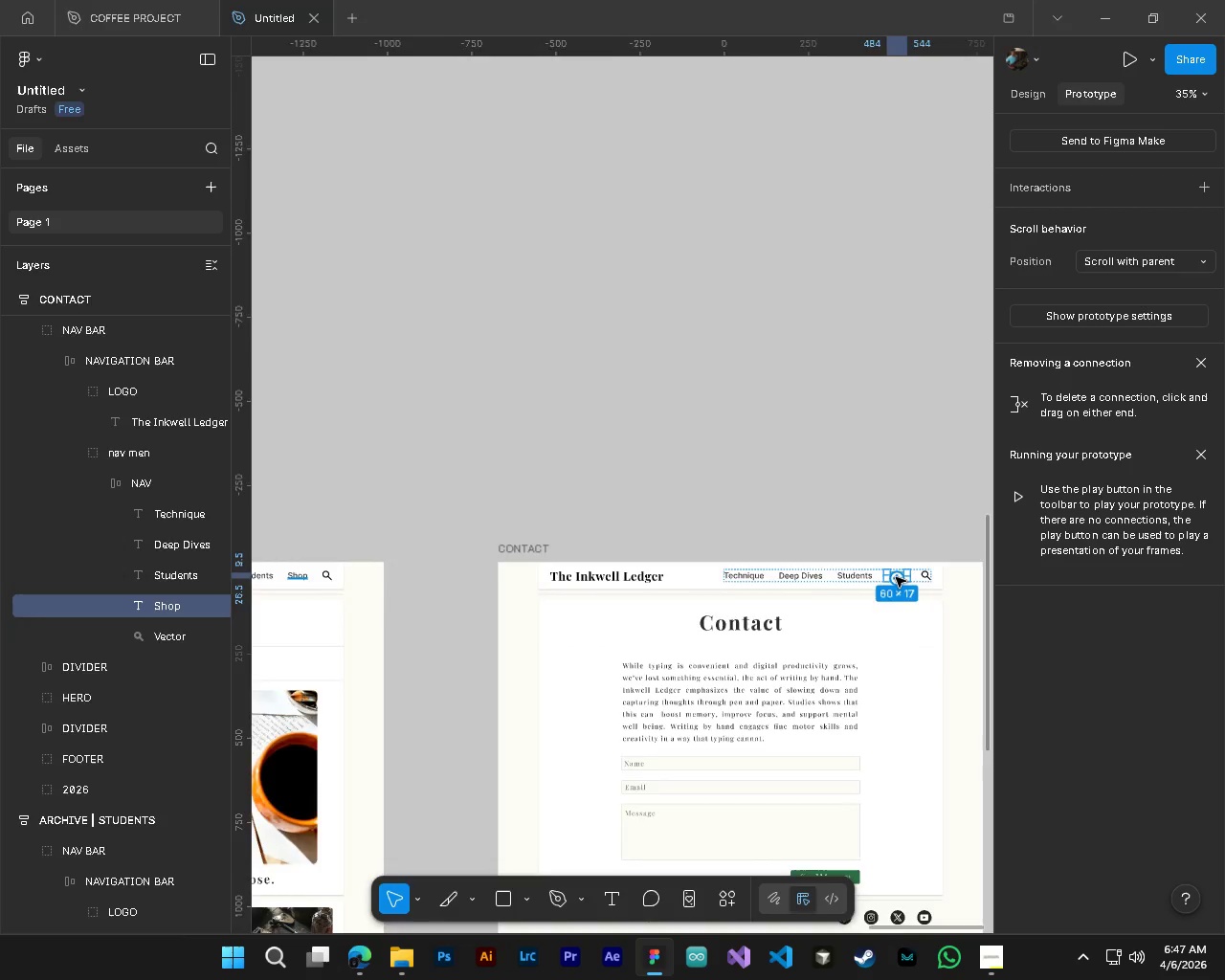 
key(Alt+Control+AltLeft)
 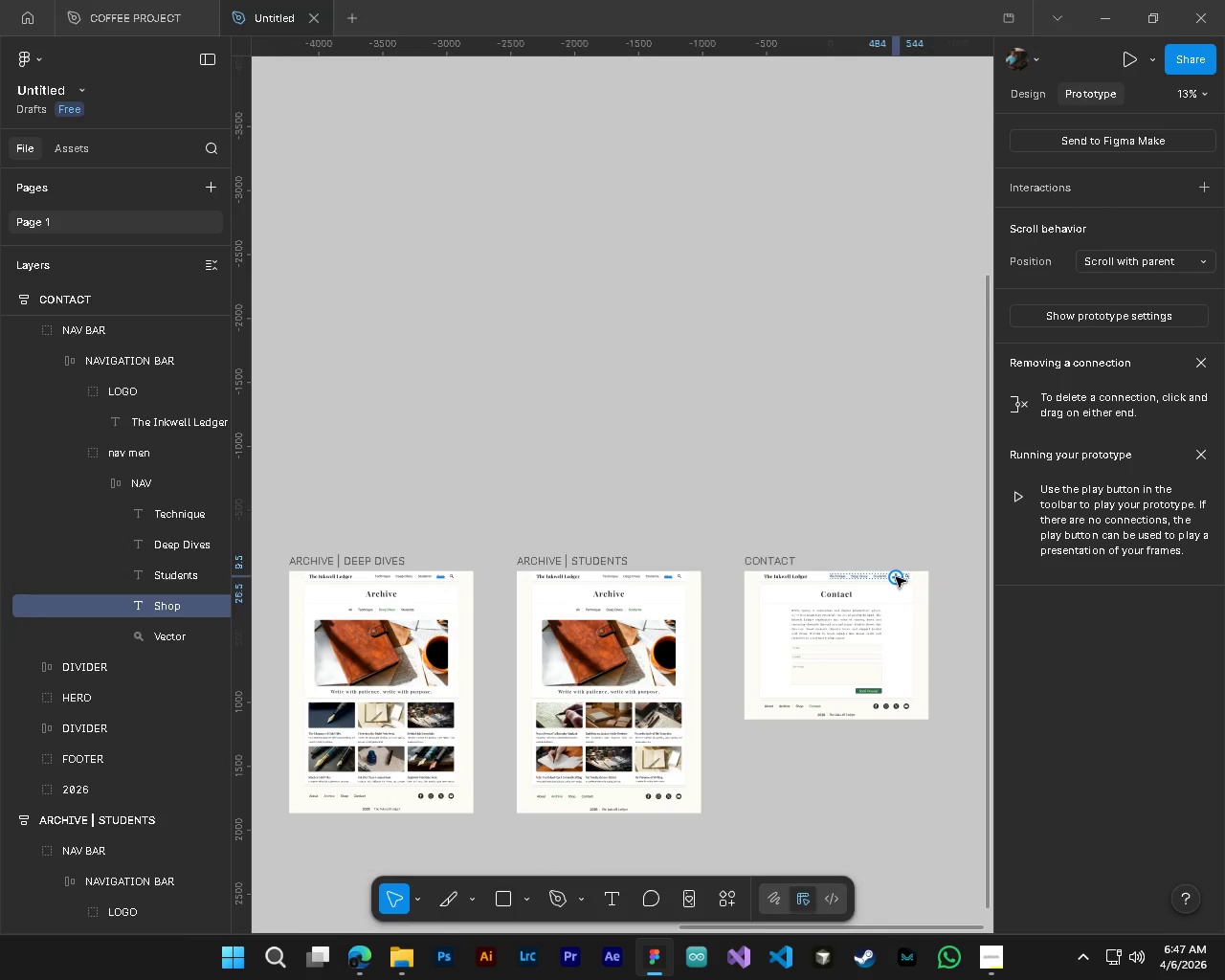 
scroll: coordinate [896, 577], scroll_direction: down, amount: 11.0
 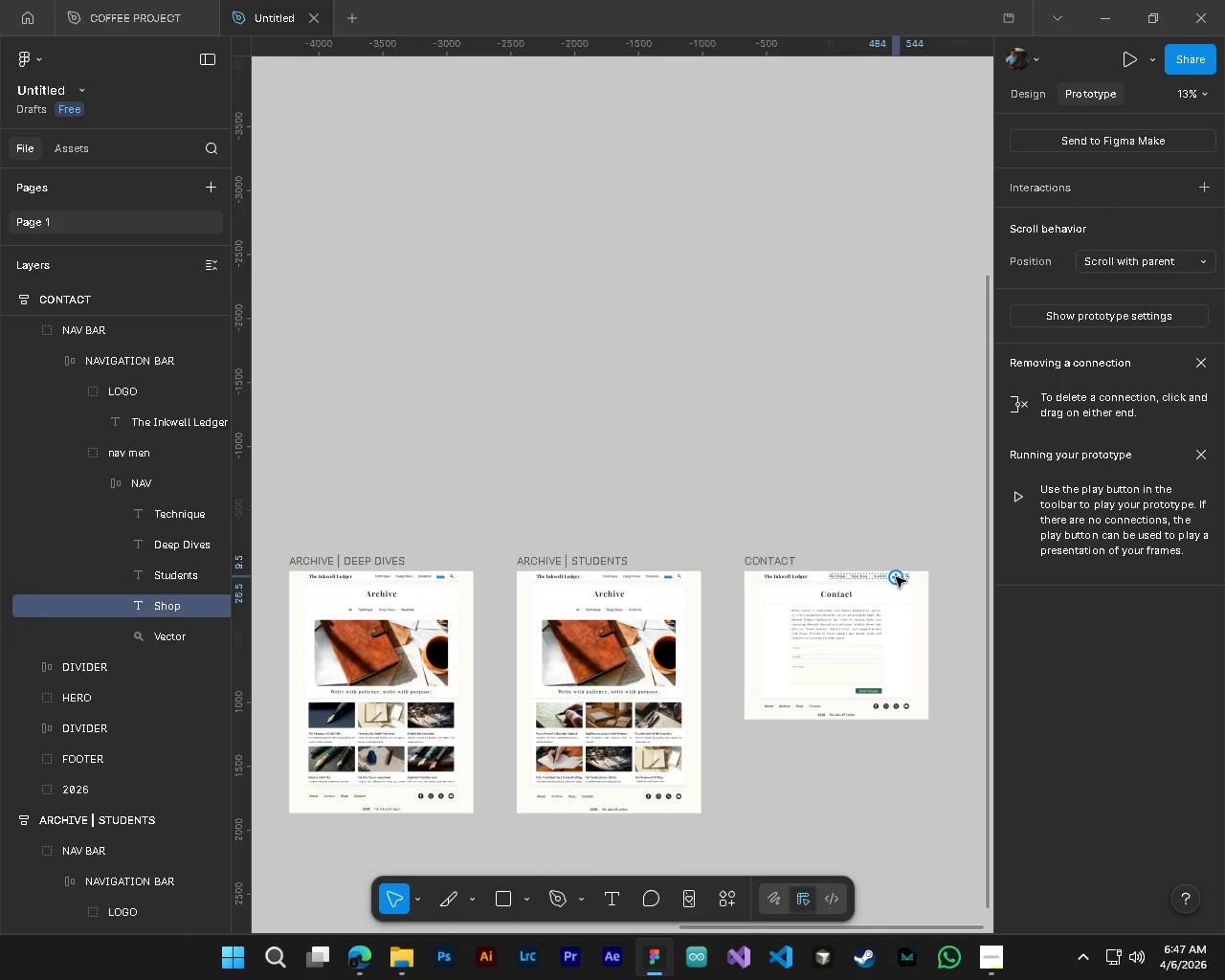 
hold_key(key=ControlLeft, duration=0.38)
 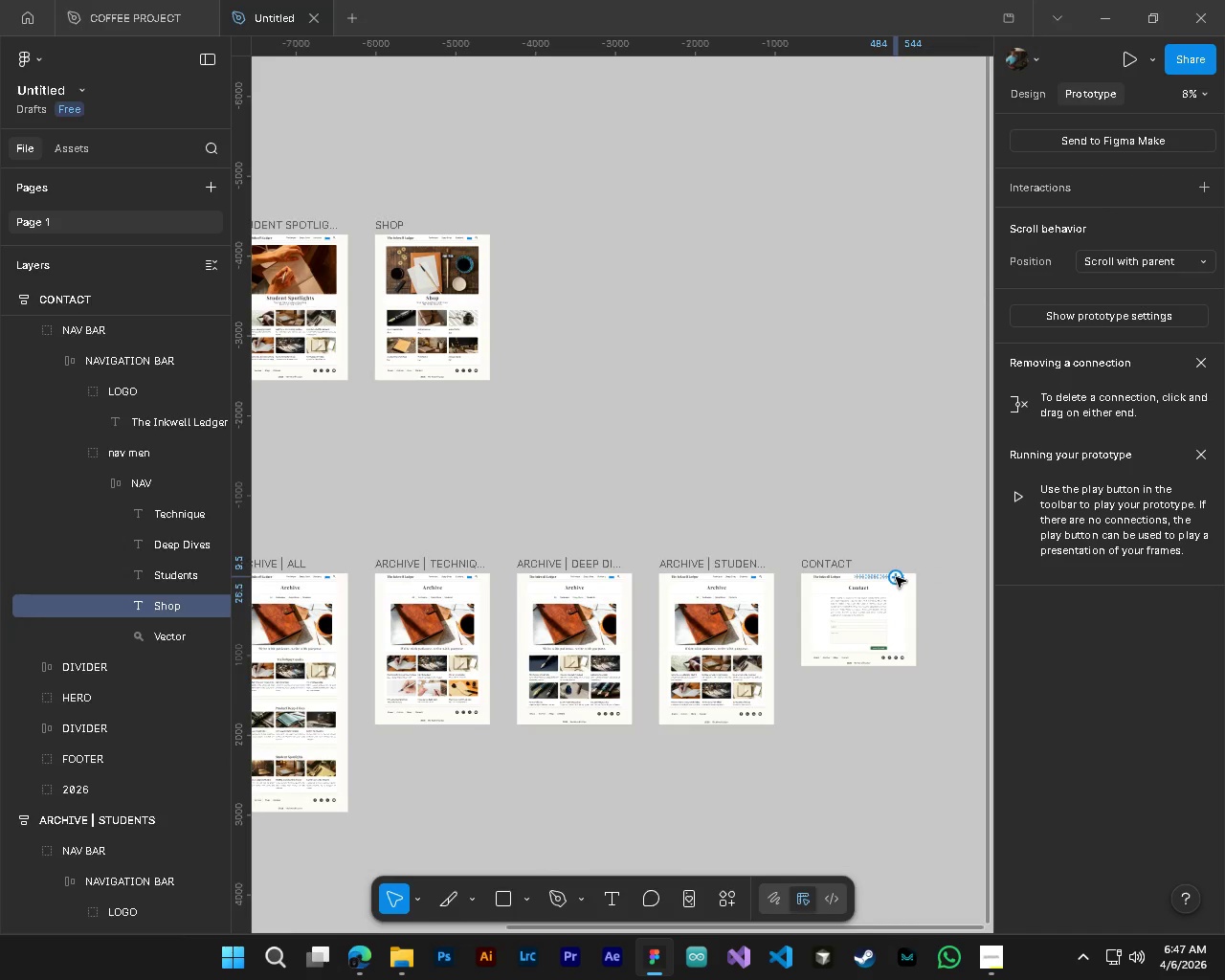 
key(Alt+Control+AltLeft)
 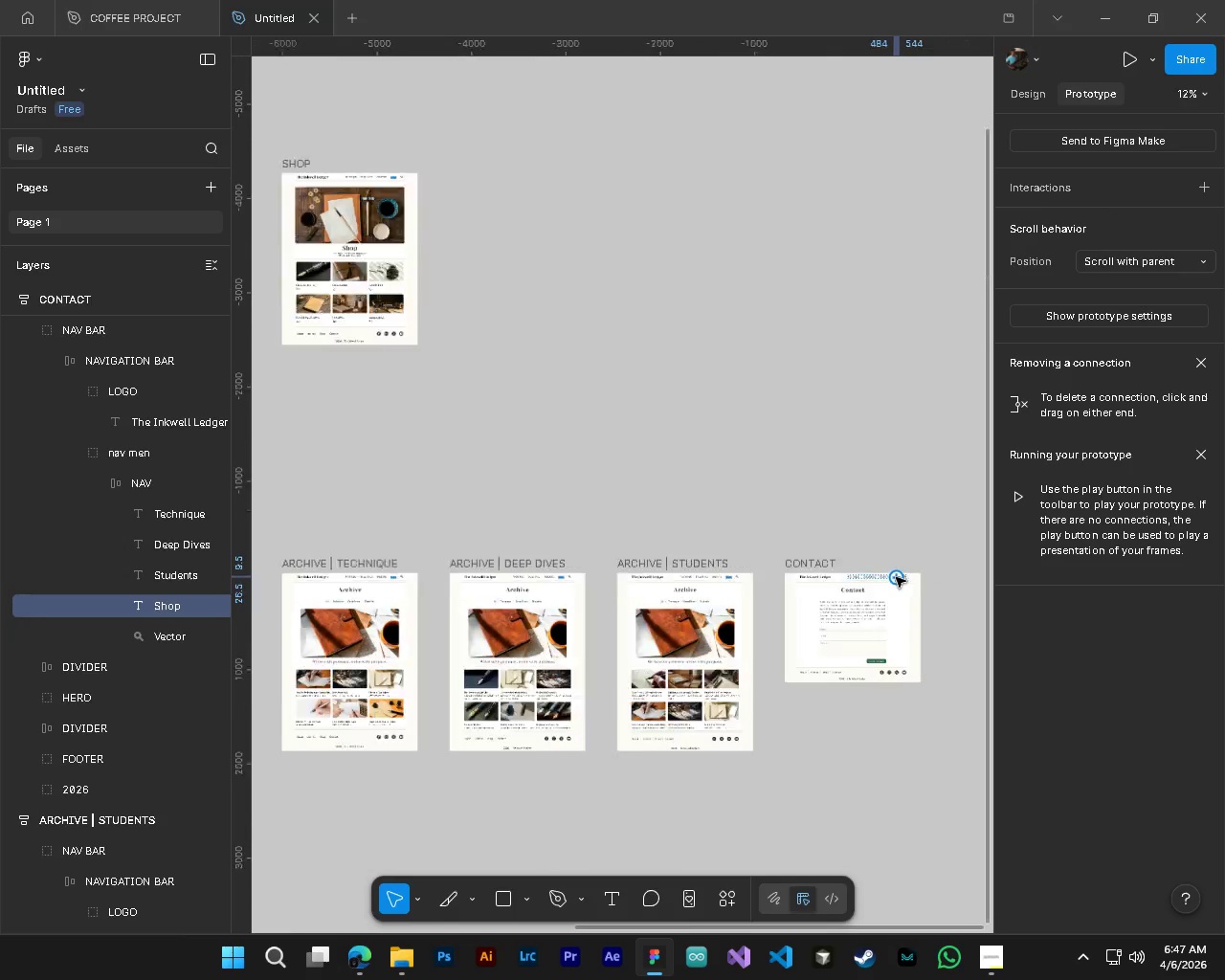 
left_click_drag(start_coordinate=[896, 577], to_coordinate=[431, 369])
 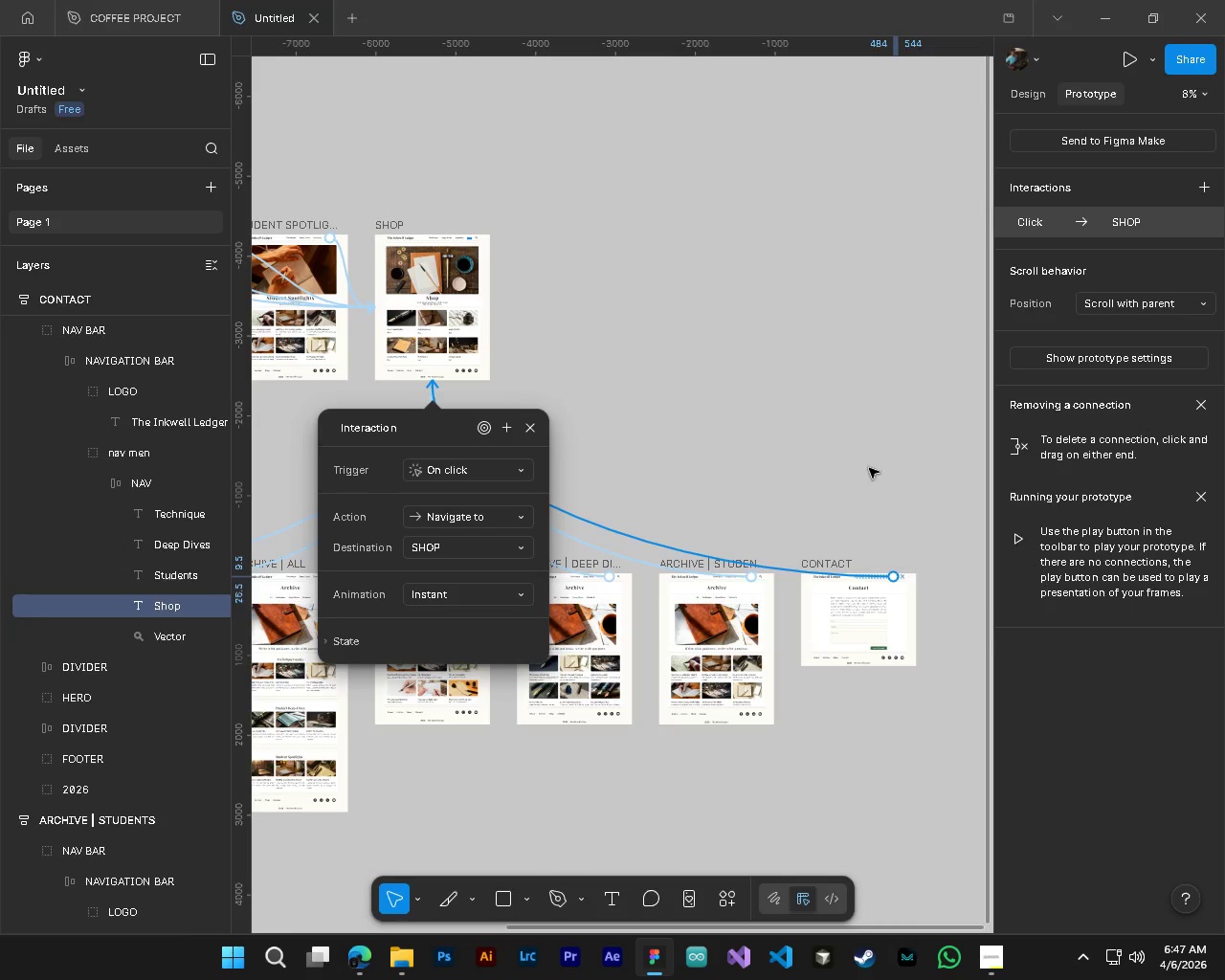 
left_click([870, 468])
 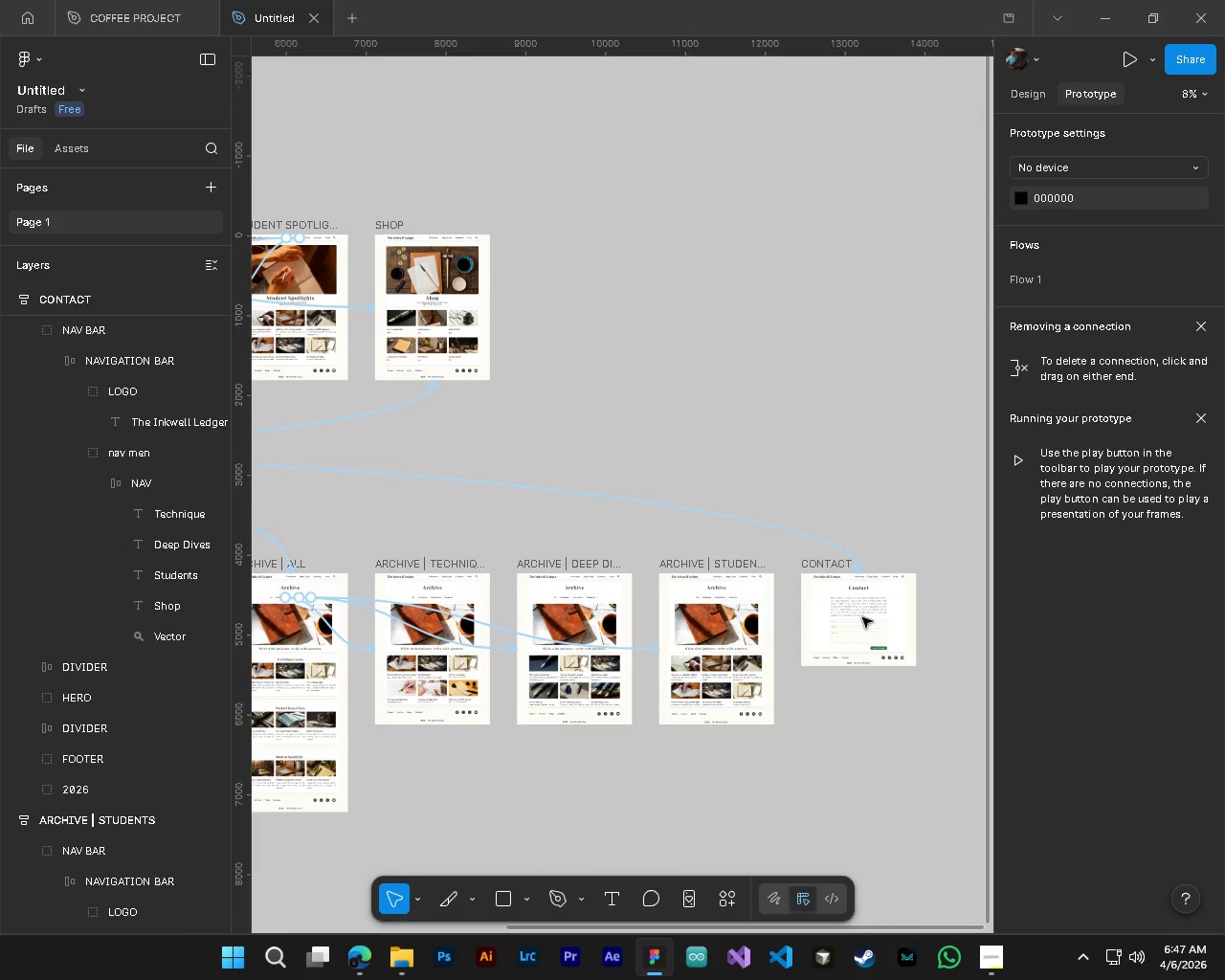 
hold_key(key=AltLeft, duration=0.41)
 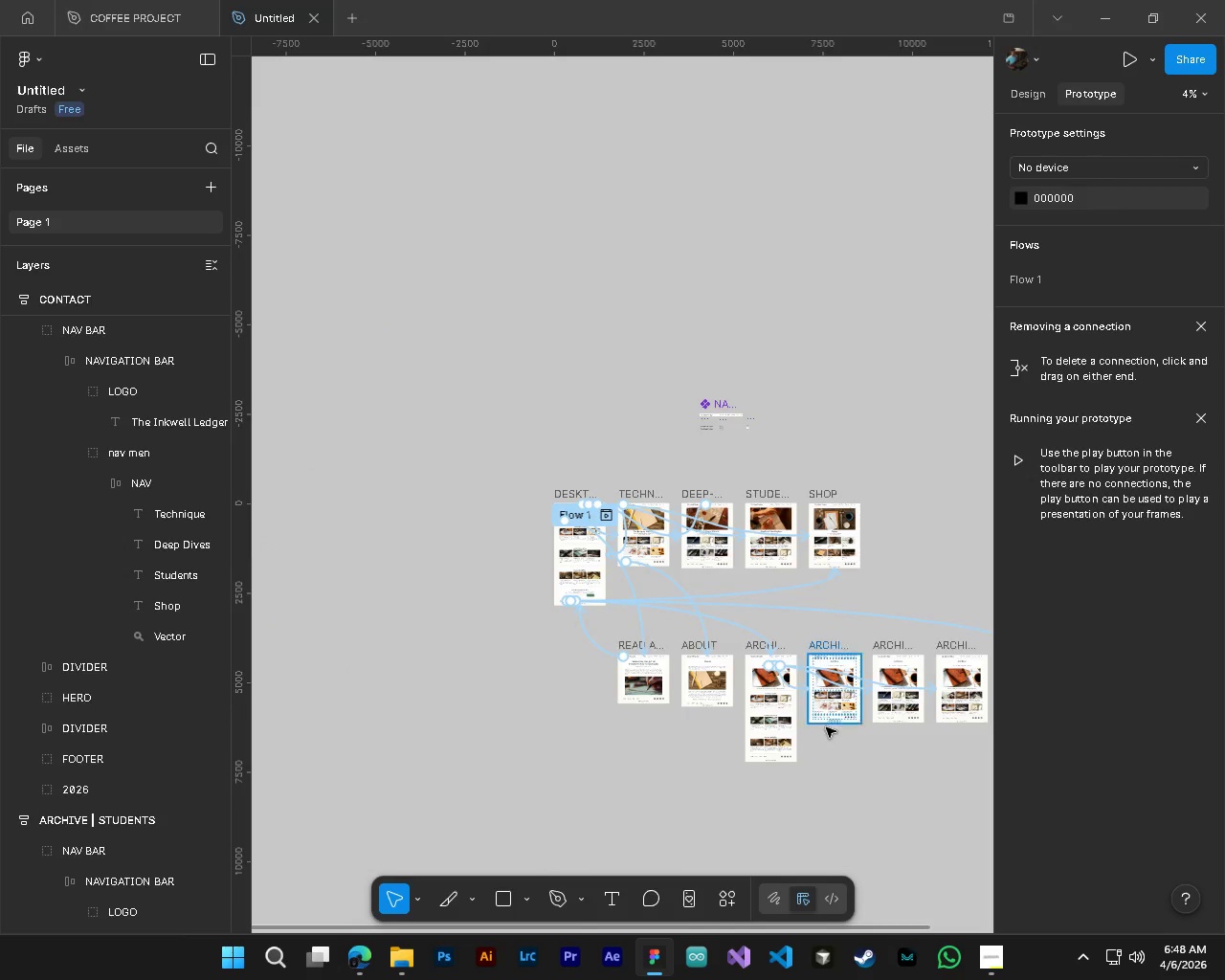 
hold_key(key=ControlLeft, duration=0.42)
 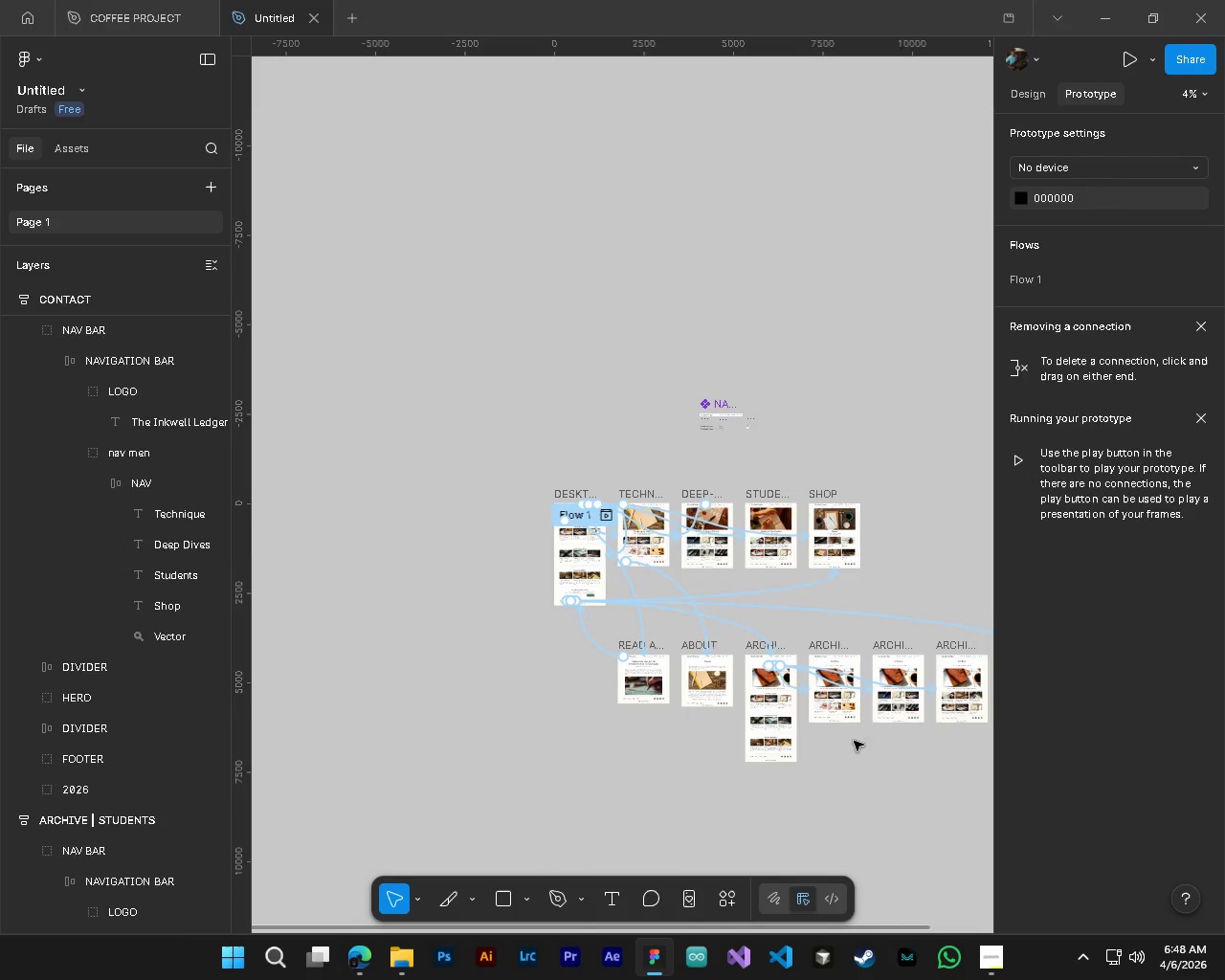 
key(Shift+ShiftLeft)
 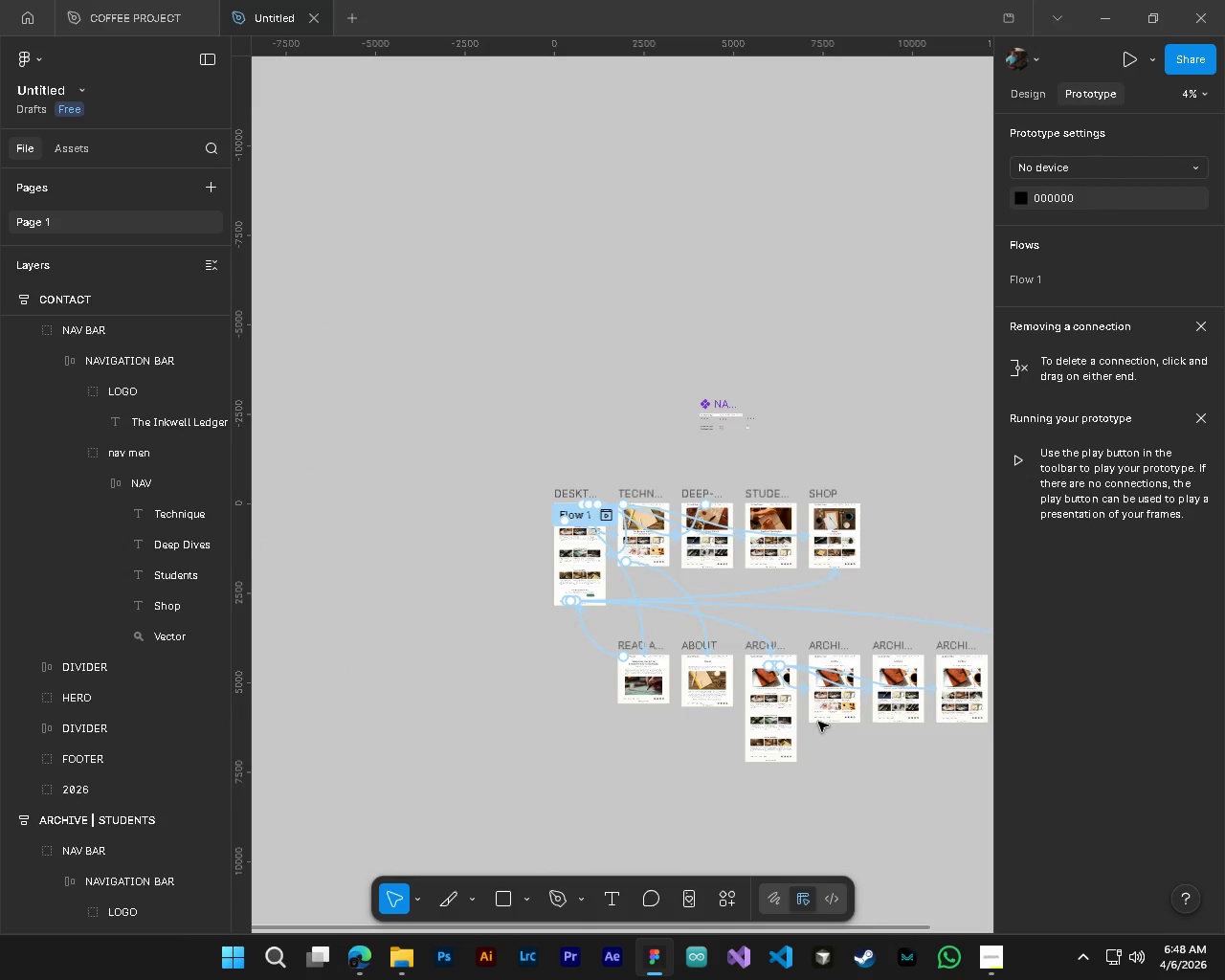 
key(Control+ControlLeft)
 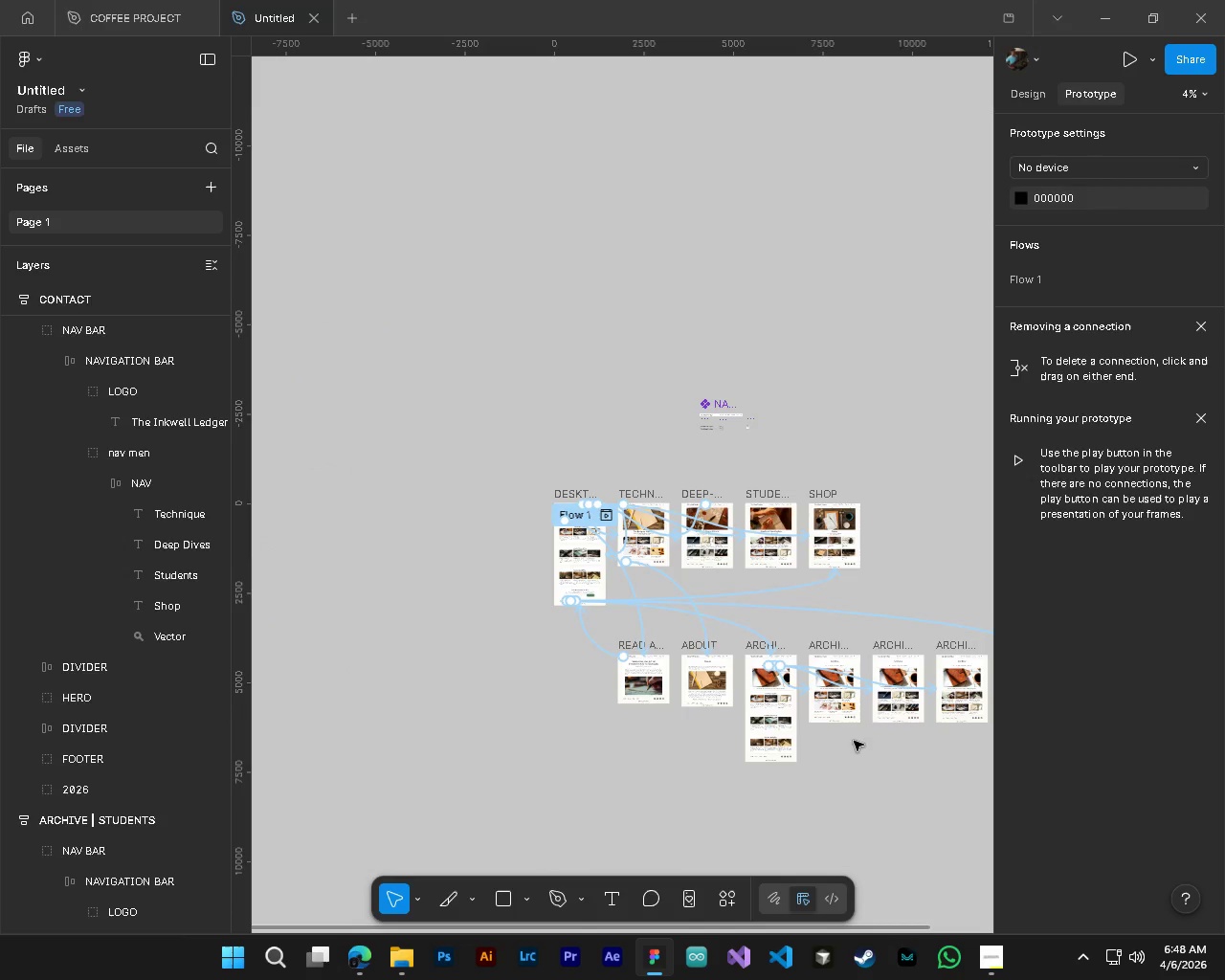 
key(Alt+Control+AltLeft)
 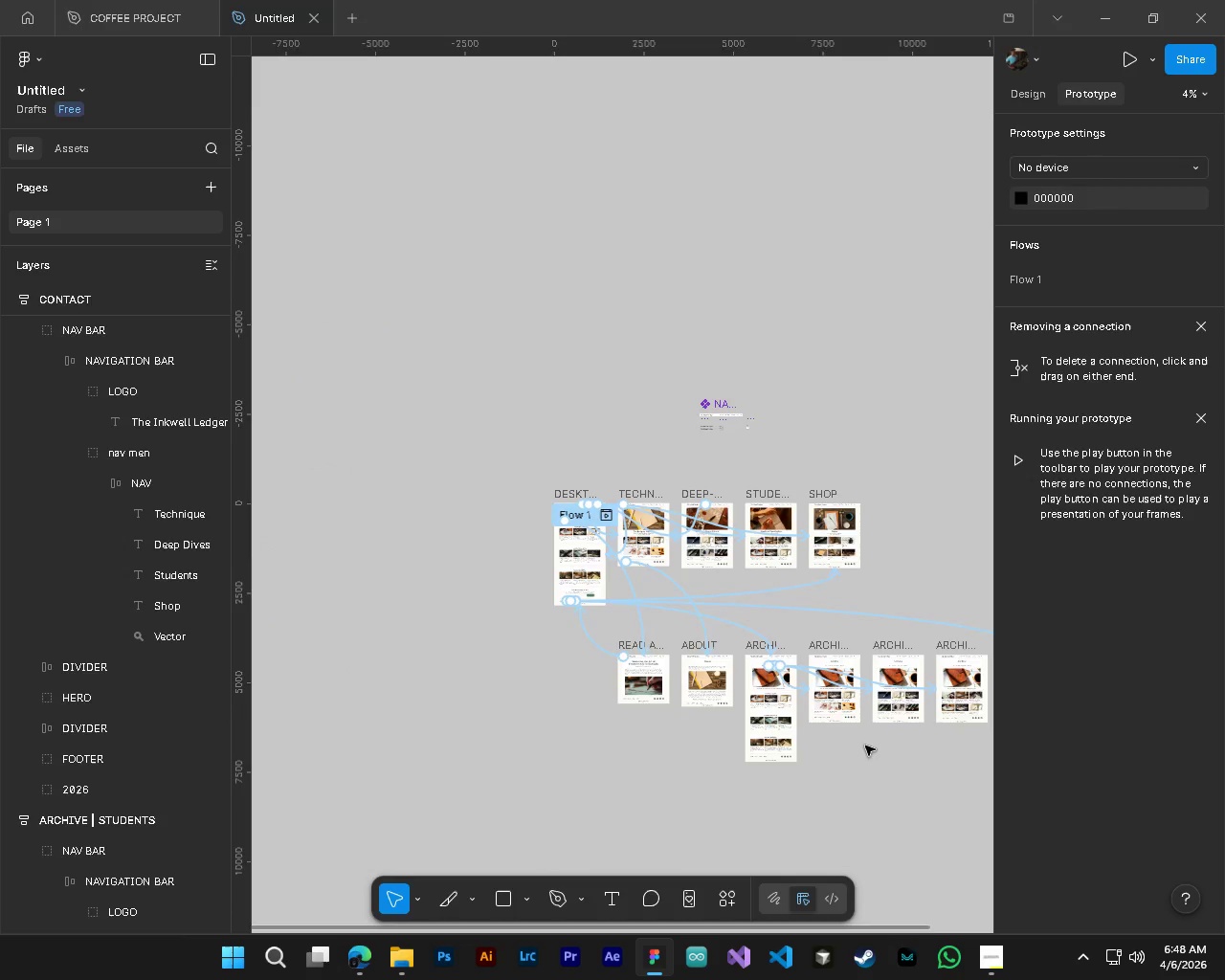 
scroll: coordinate [818, 722], scroll_direction: down, amount: 2.0
 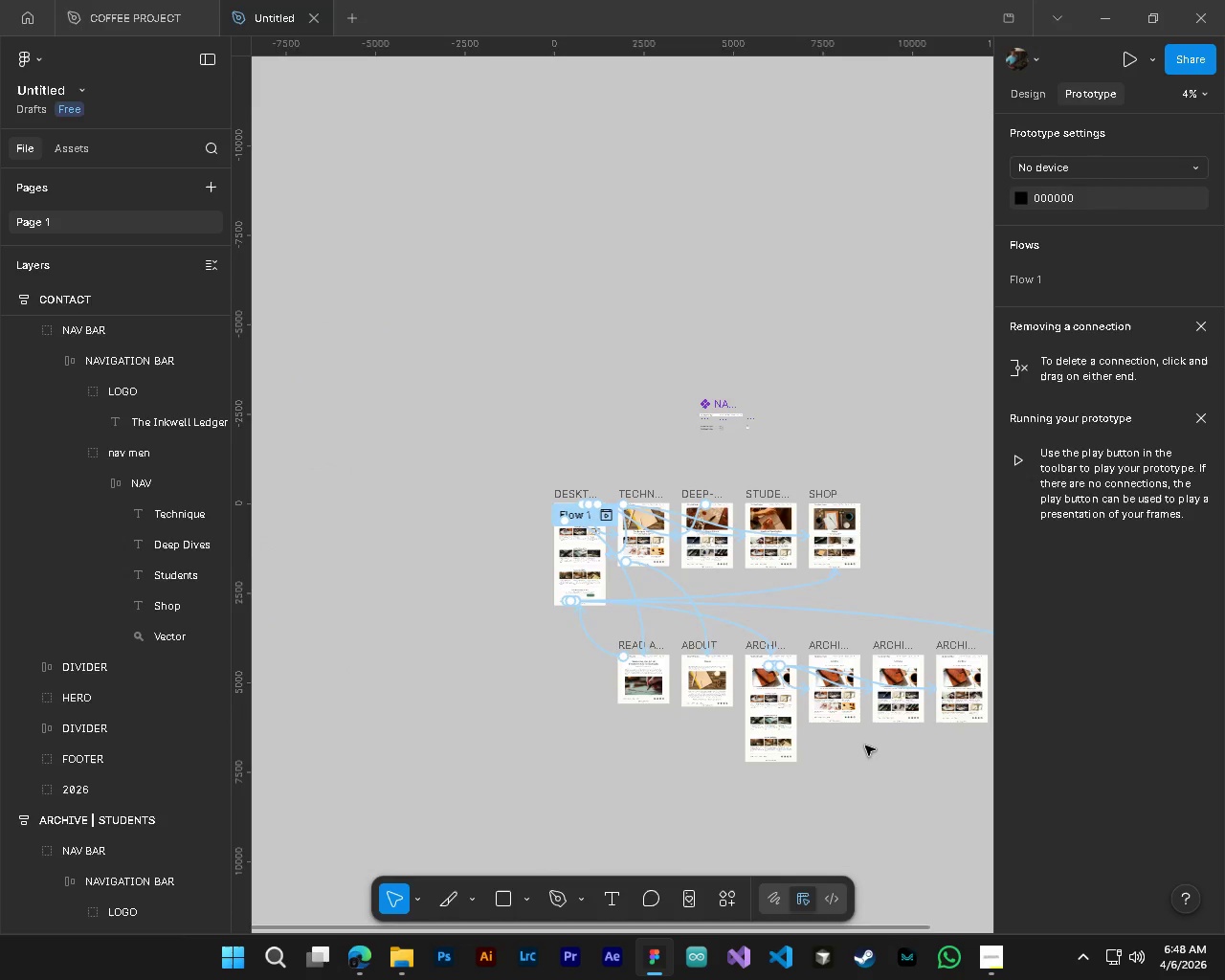 
key(Shift+ShiftLeft)
 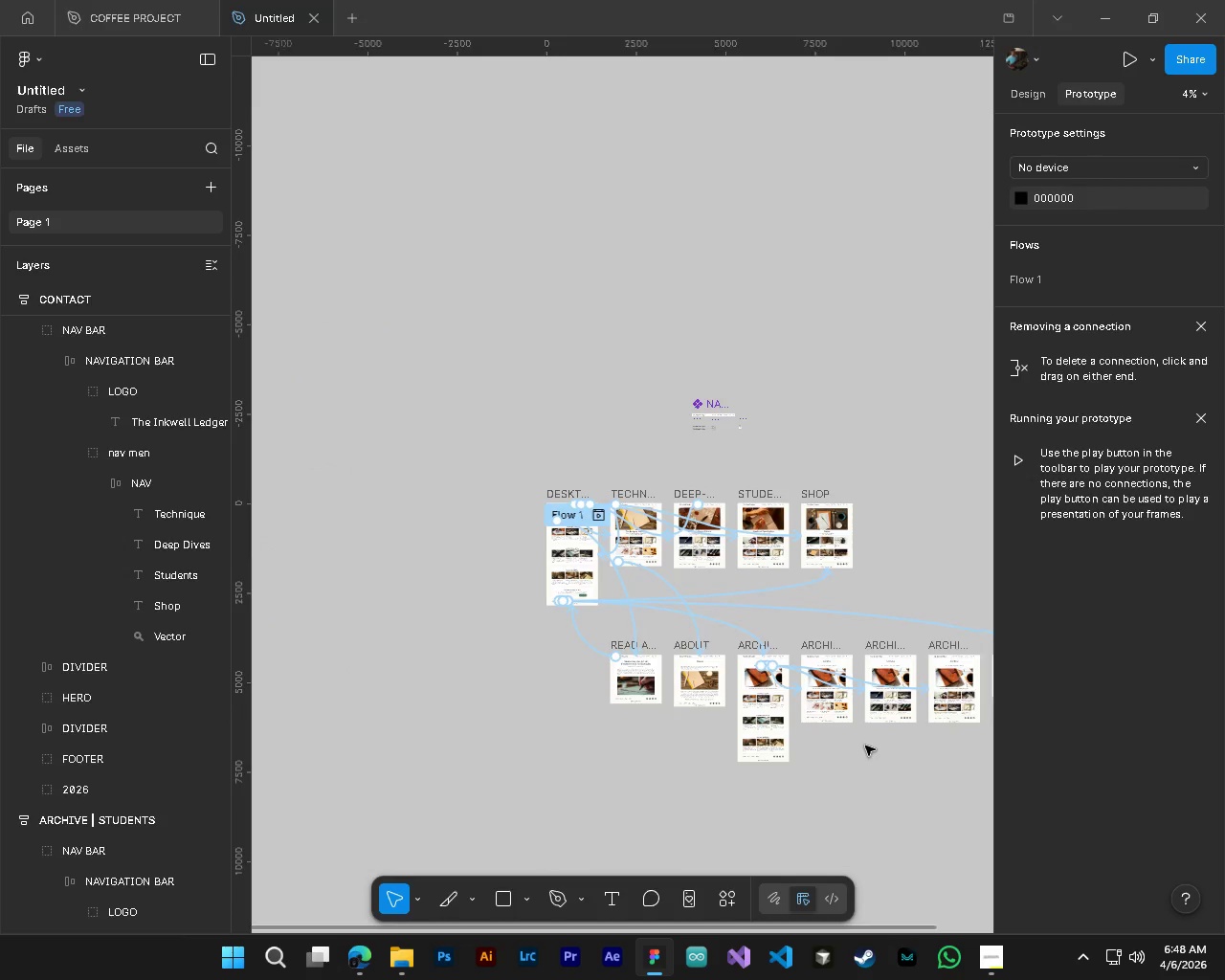 
hold_key(key=ControlLeft, duration=1.89)
 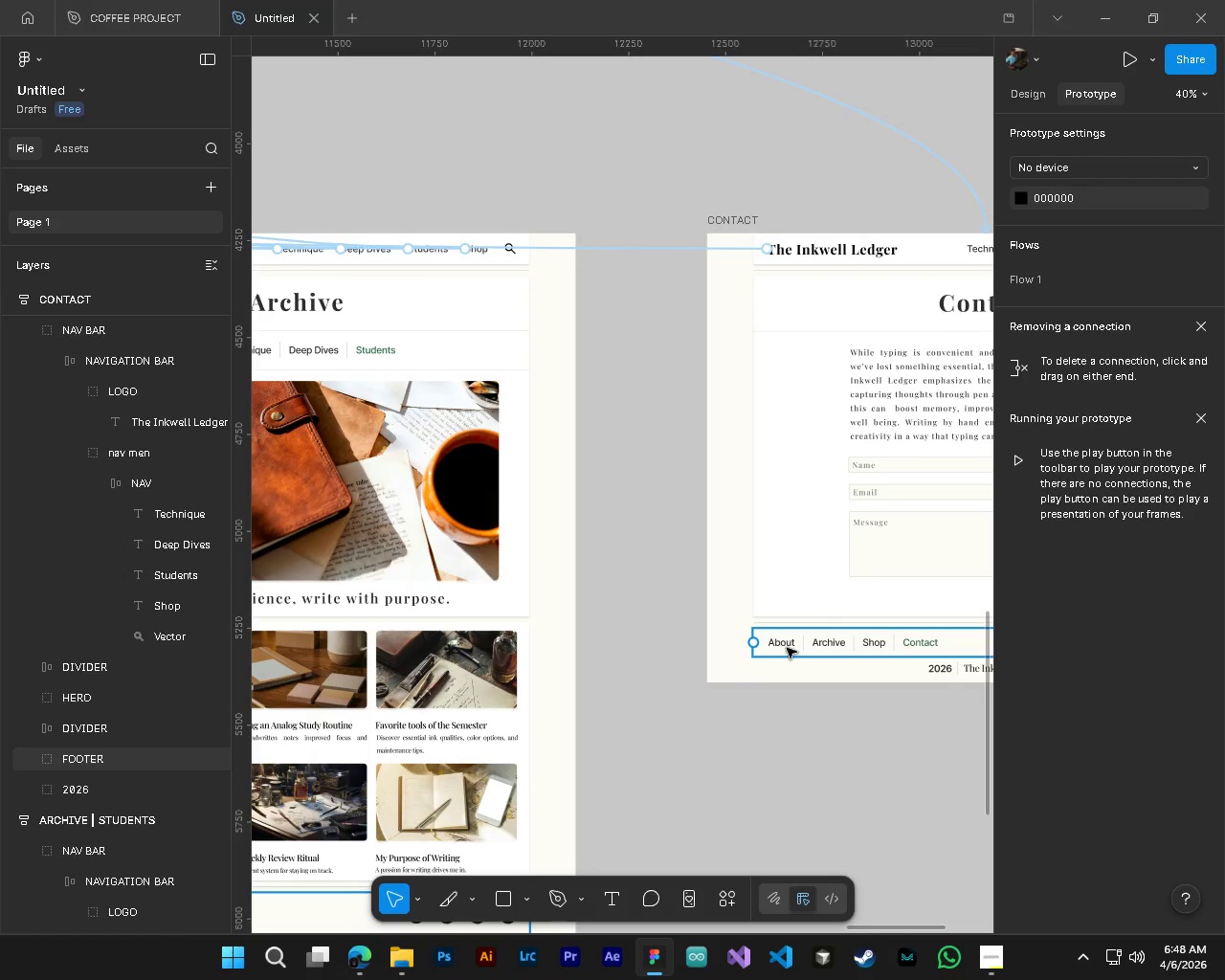 
hold_key(key=AltLeft, duration=1.5)
 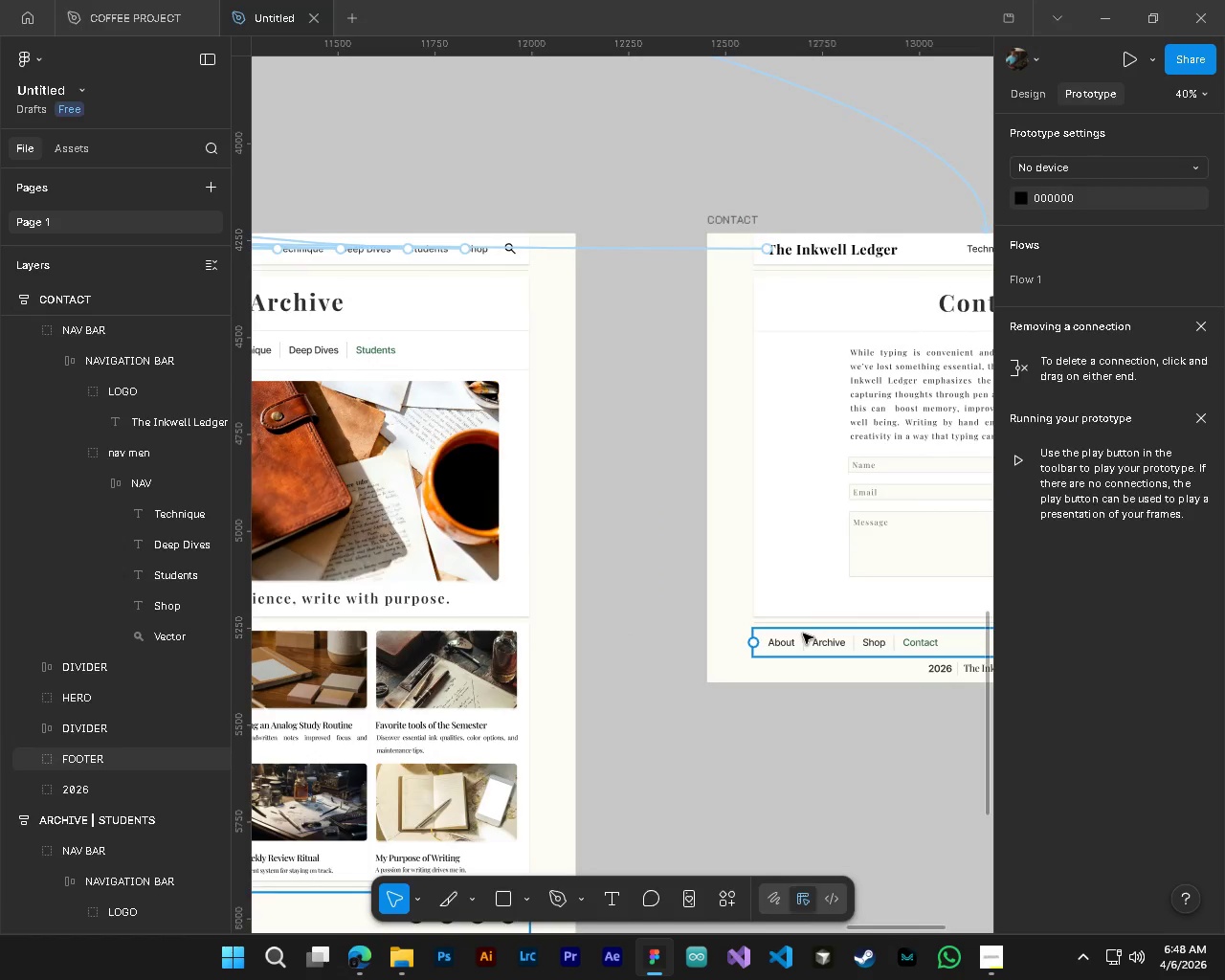 
scroll: coordinate [865, 746], scroll_direction: down, amount: 4.0
 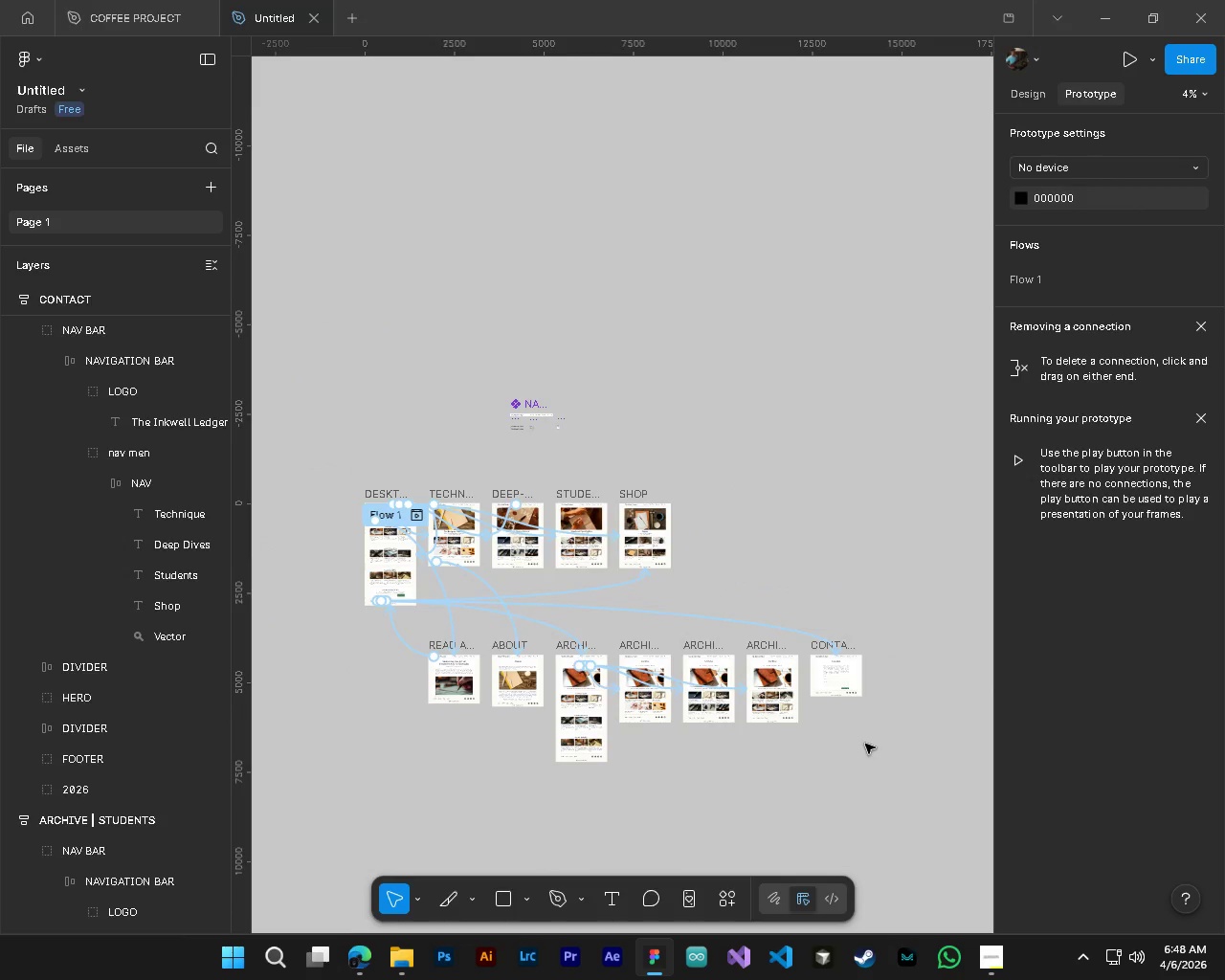 
hold_key(key=AltLeft, duration=0.33)
scroll: coordinate [862, 668], scroll_direction: up, amount: 20.0
 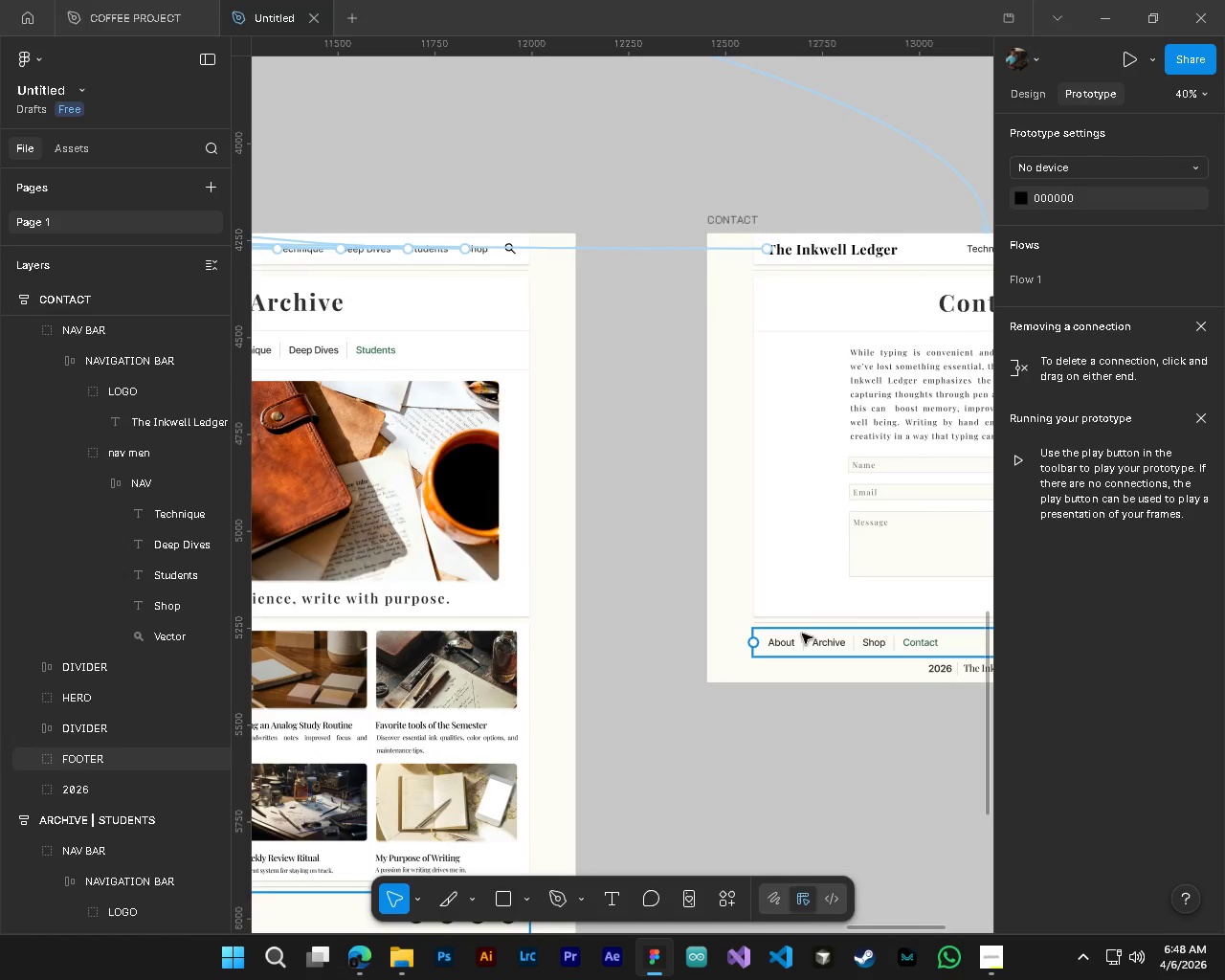 
left_click([782, 647])
 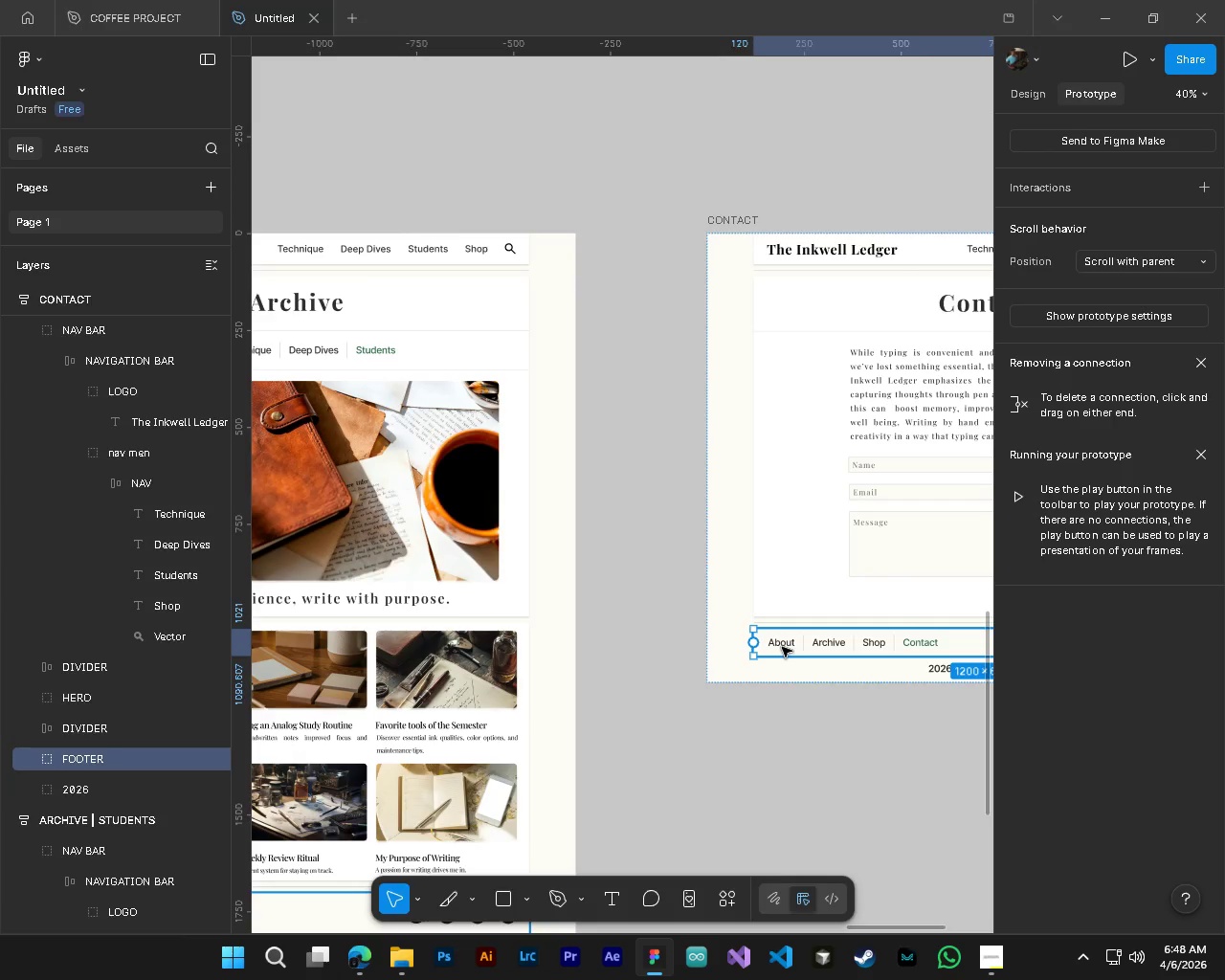 
hold_key(key=ControlLeft, duration=3.52)
hold_key(key=AltLeft, duration=1.51)
scroll: coordinate [782, 647], scroll_direction: down, amount: 4.0
 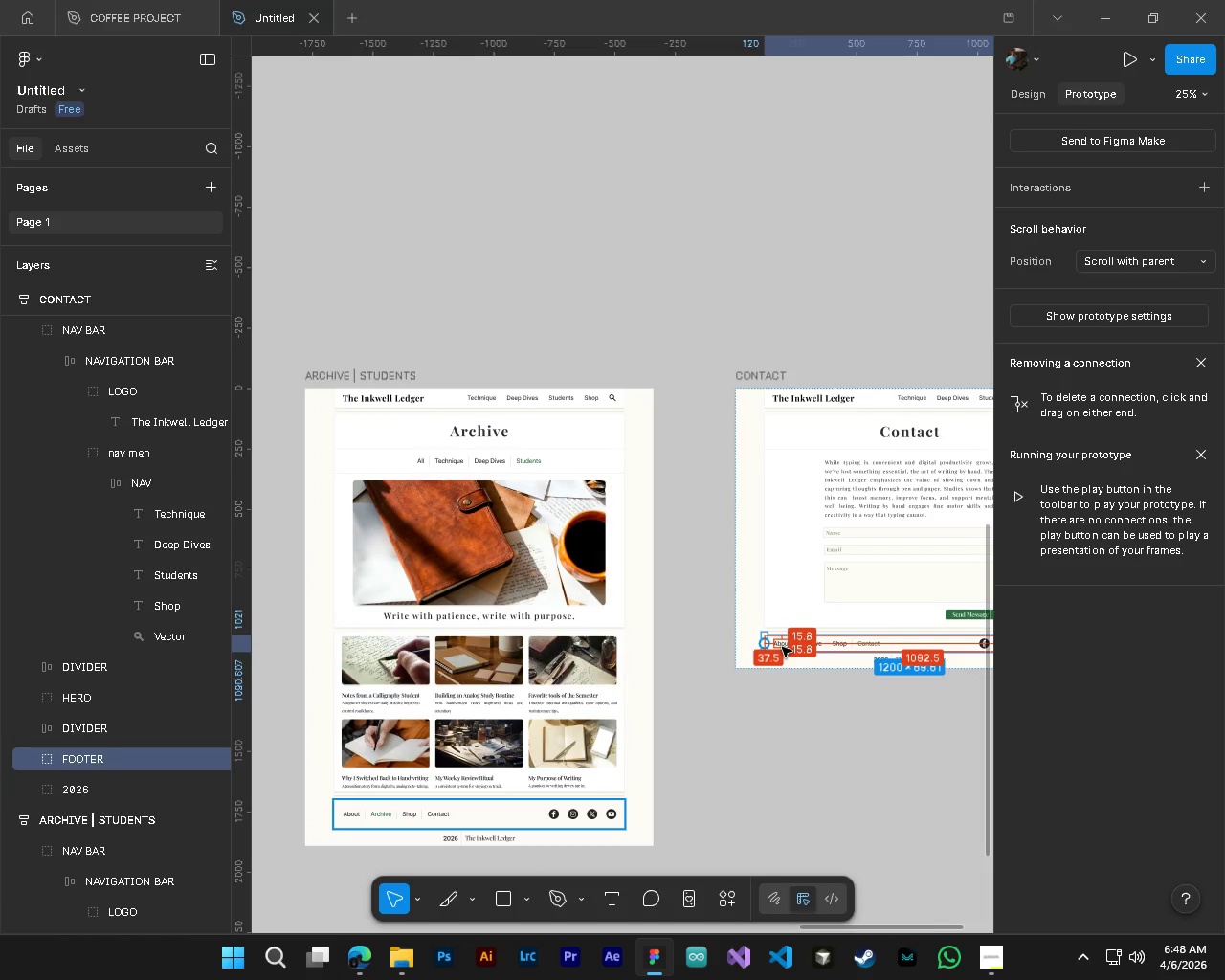 
hold_key(key=AltLeft, duration=1.14)
scroll: coordinate [782, 647], scroll_direction: down, amount: 10.0
 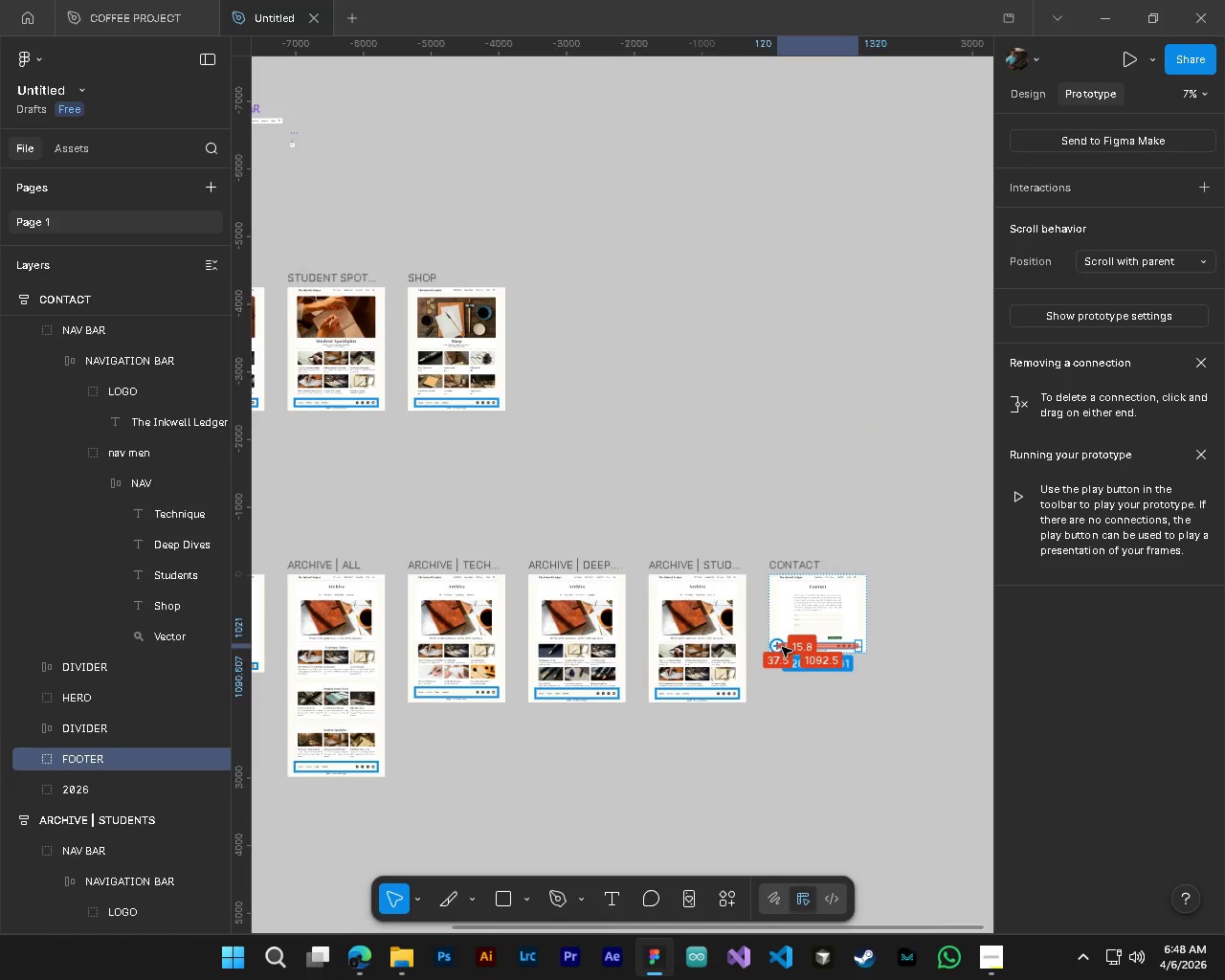 
hold_key(key=AltLeft, duration=0.78)
 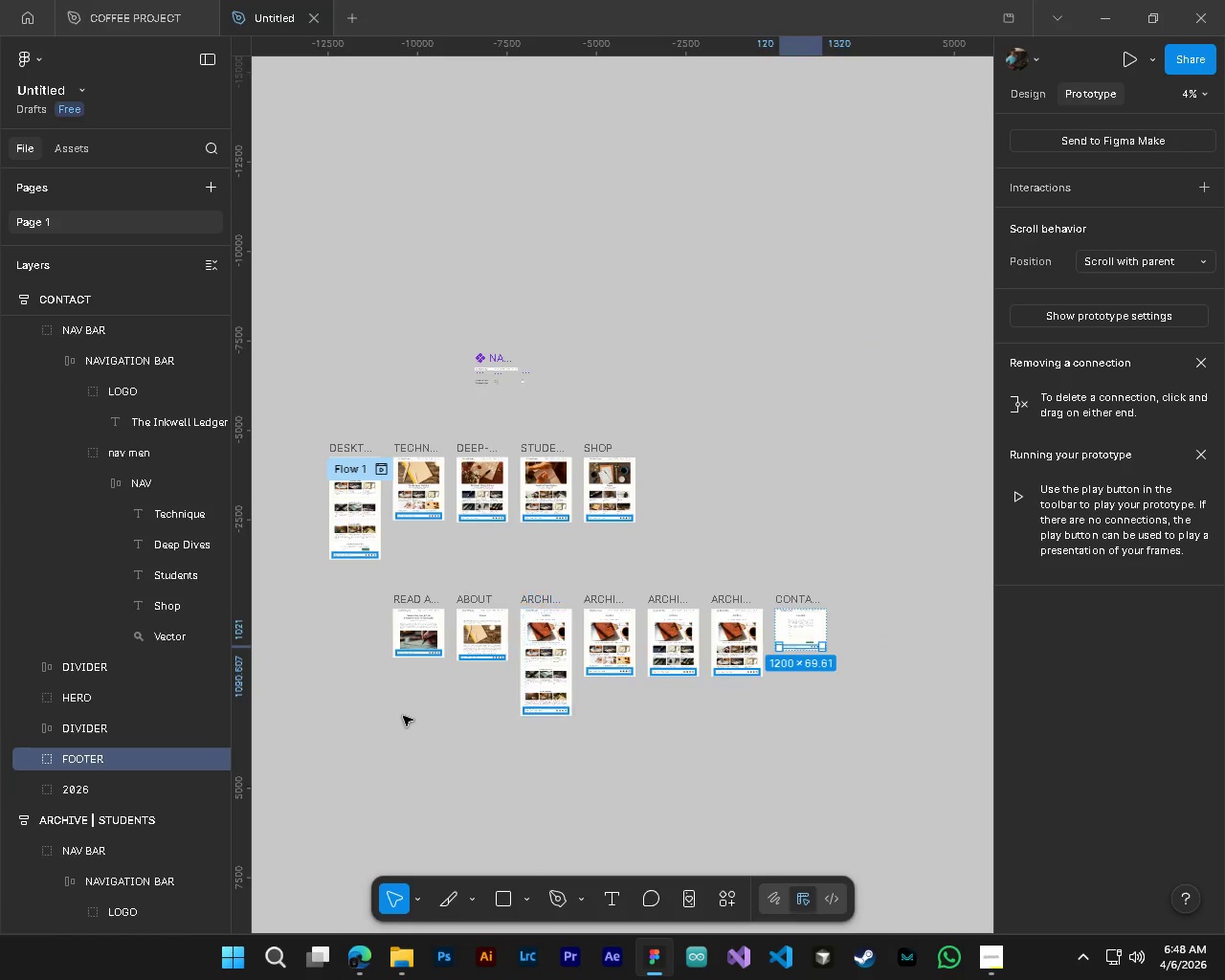 
key(Shift+ShiftLeft)
 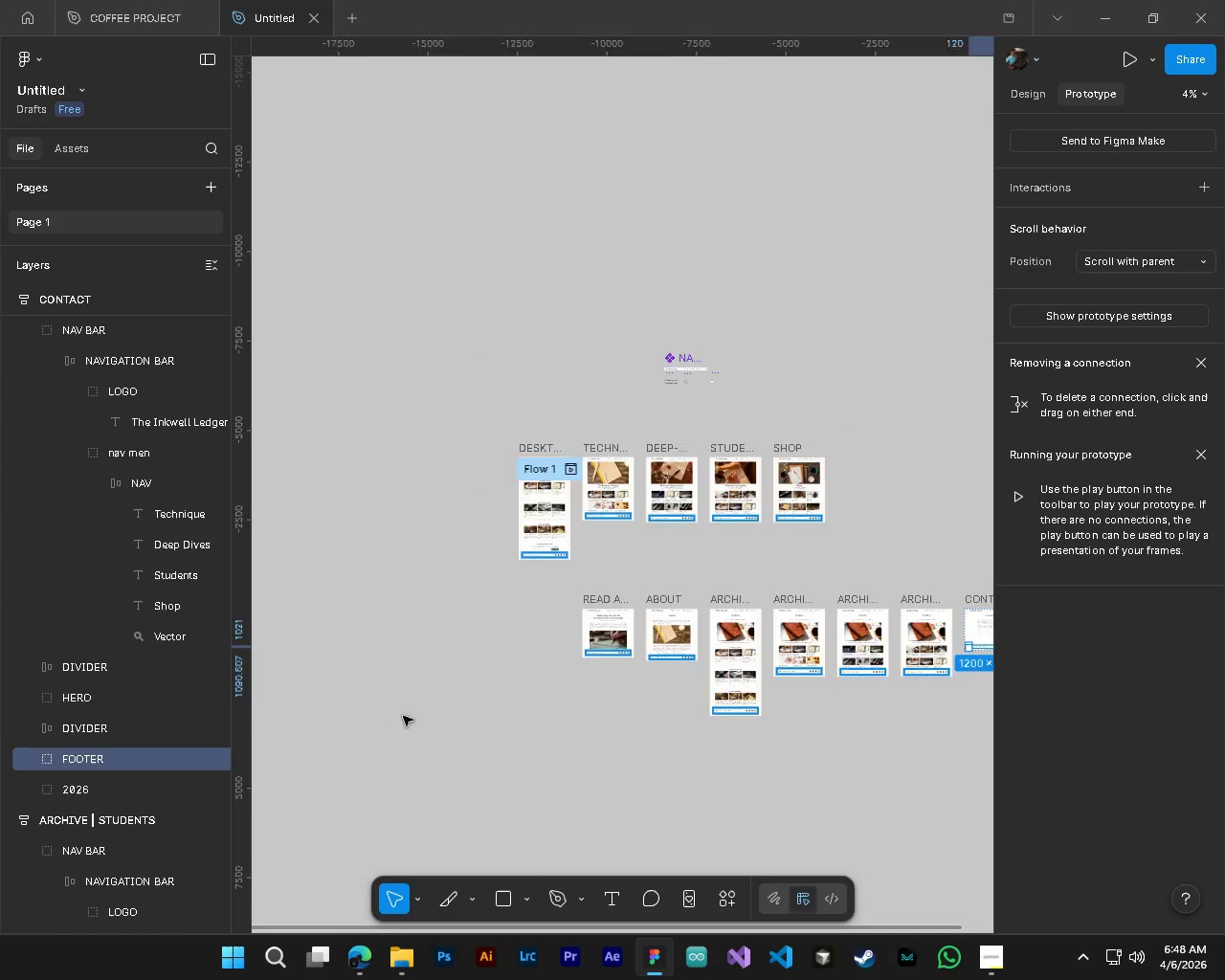 
hold_key(key=AltLeft, duration=0.5)
 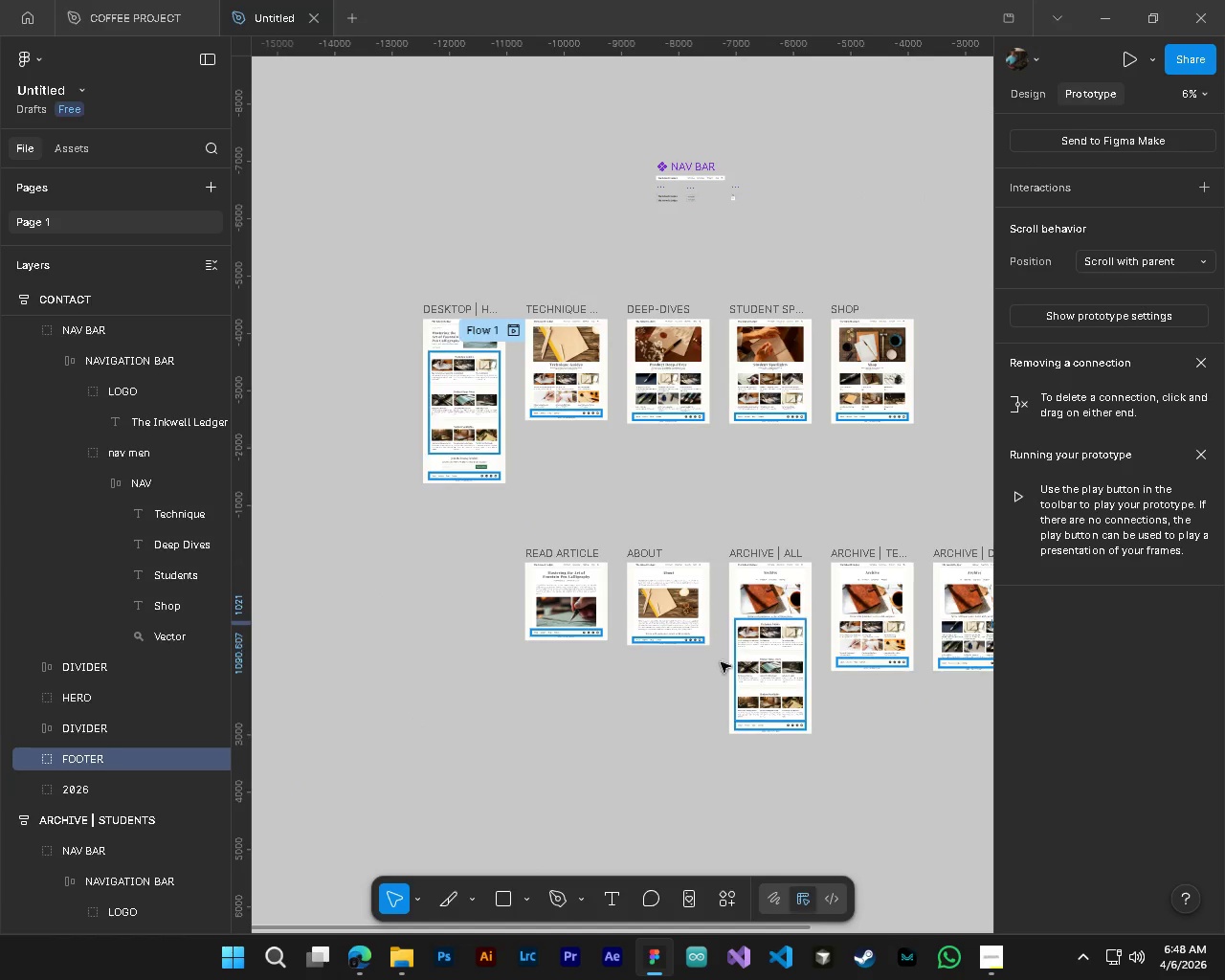 
hold_key(key=ControlLeft, duration=0.55)
 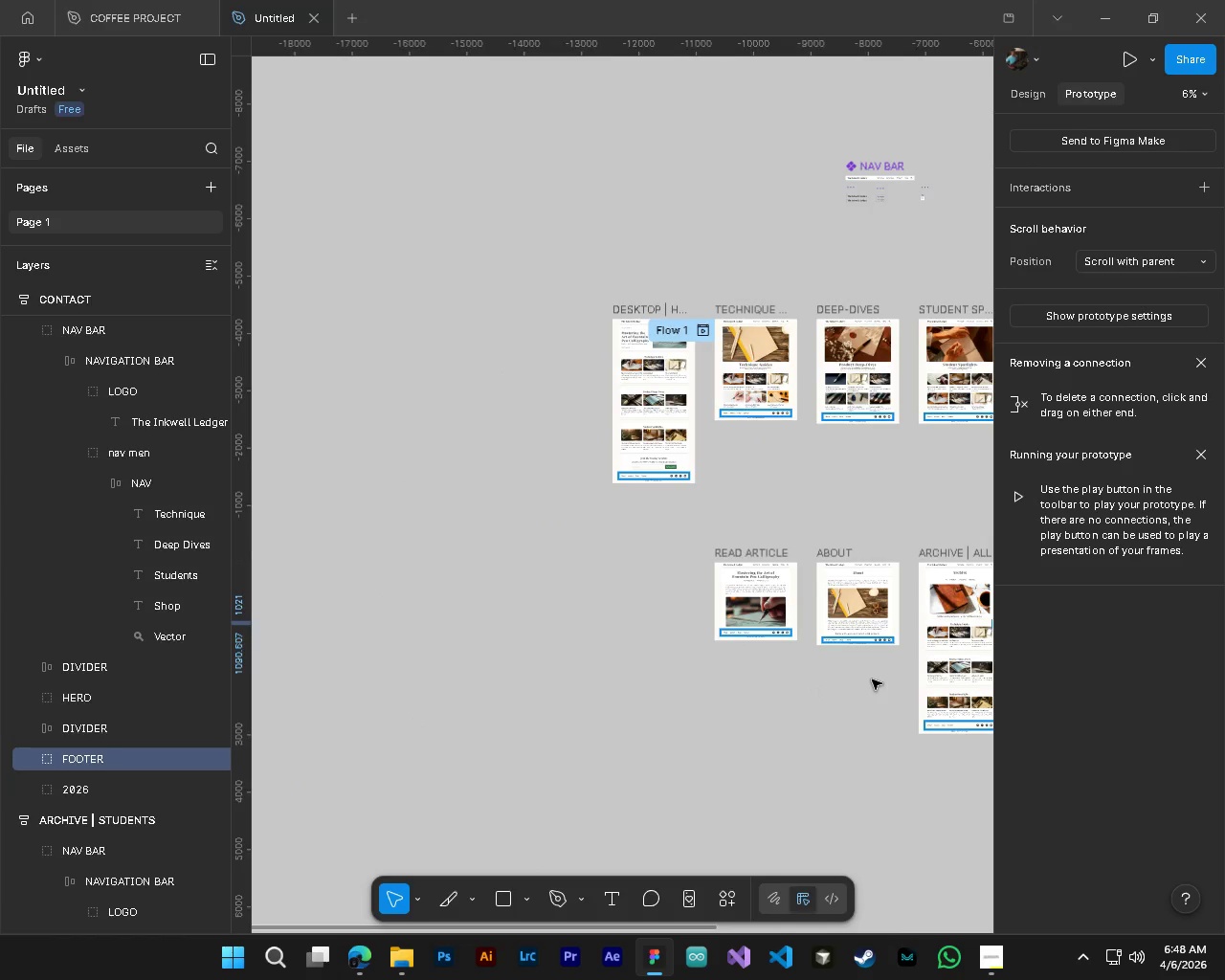 
key(Shift+ShiftLeft)
 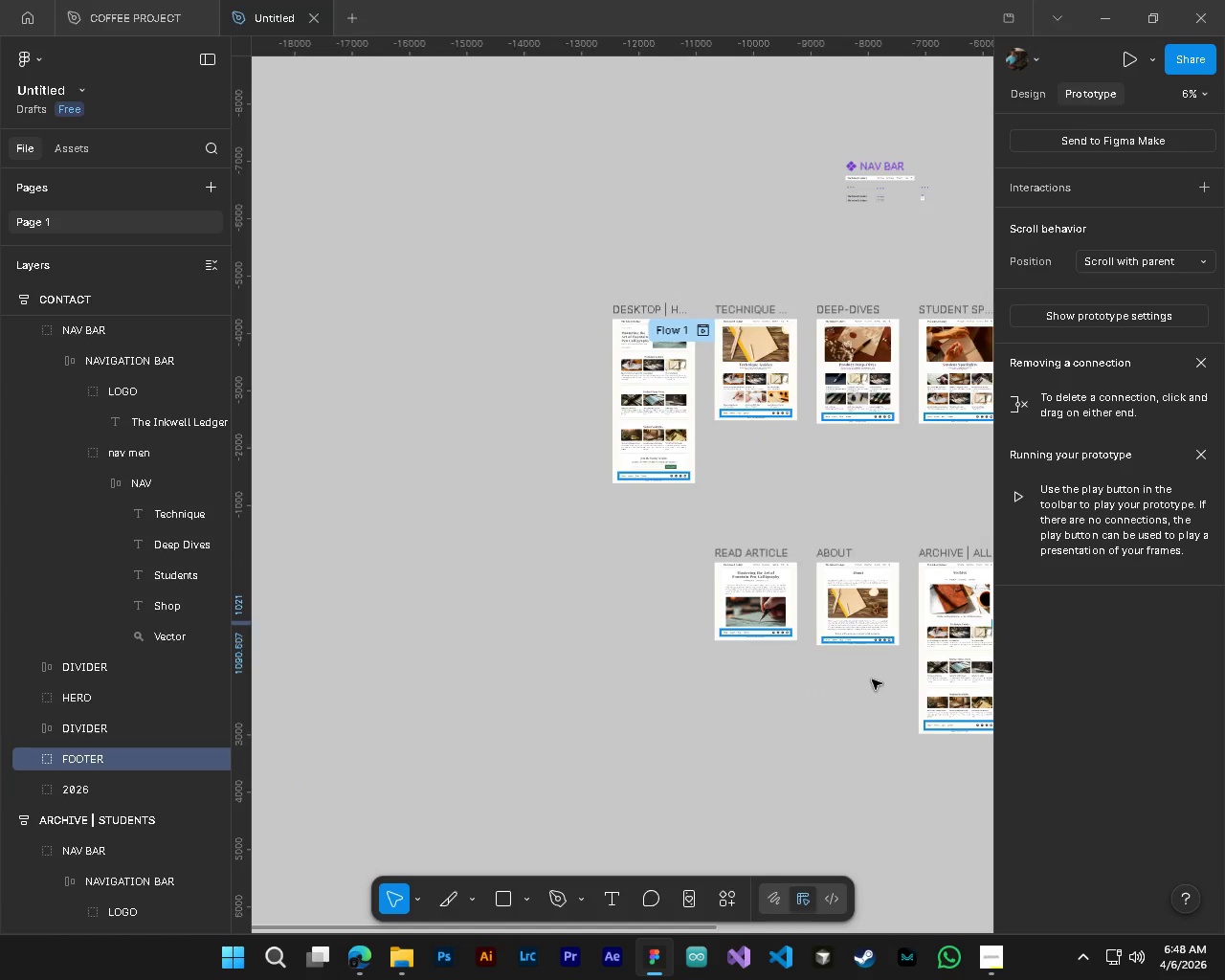 
scroll: coordinate [710, 686], scroll_direction: up, amount: 9.0
 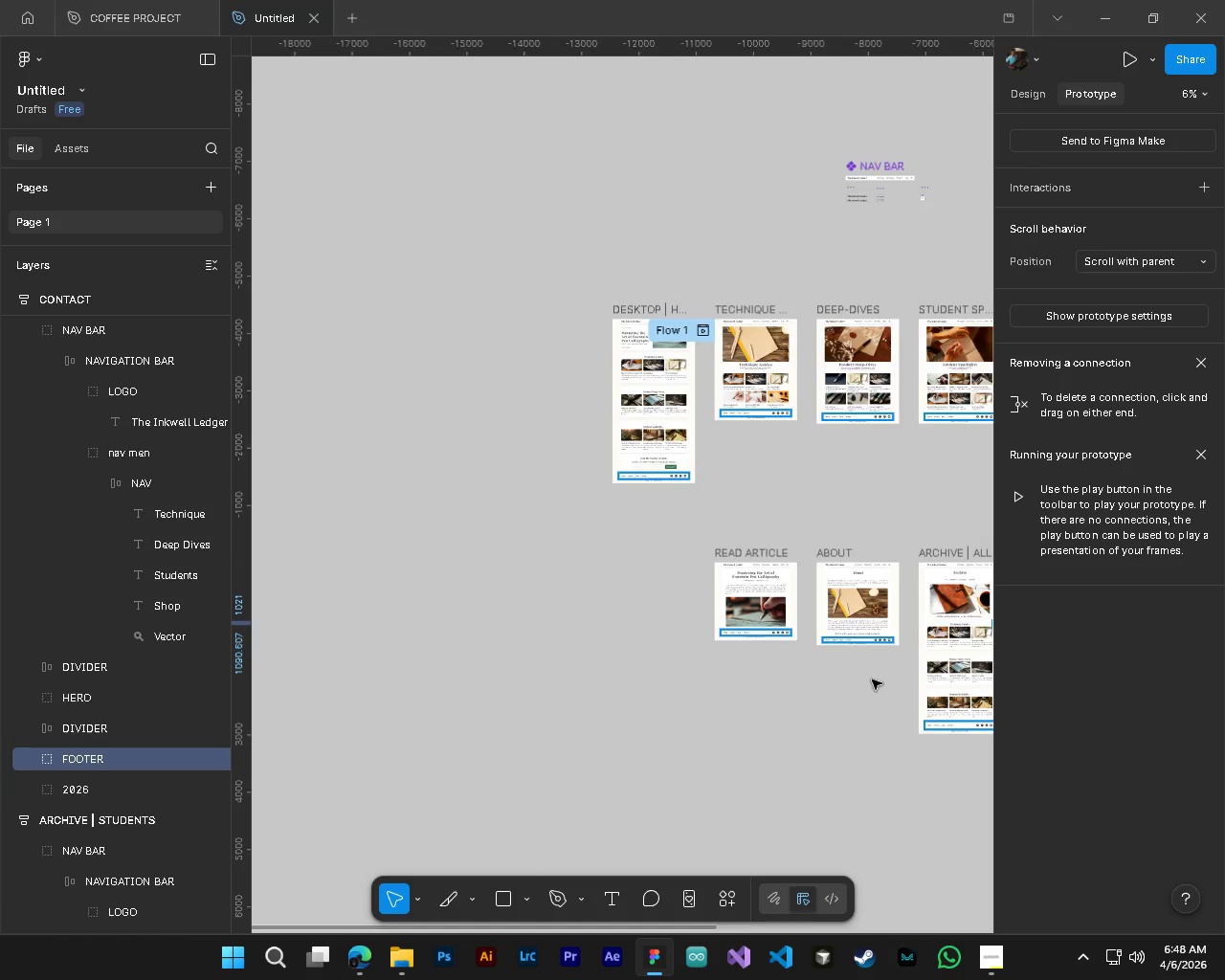 
hold_key(key=AltLeft, duration=0.89)
hold_key(key=ControlLeft, duration=0.91)
scroll: coordinate [543, 708], scroll_direction: up, amount: 11.0
 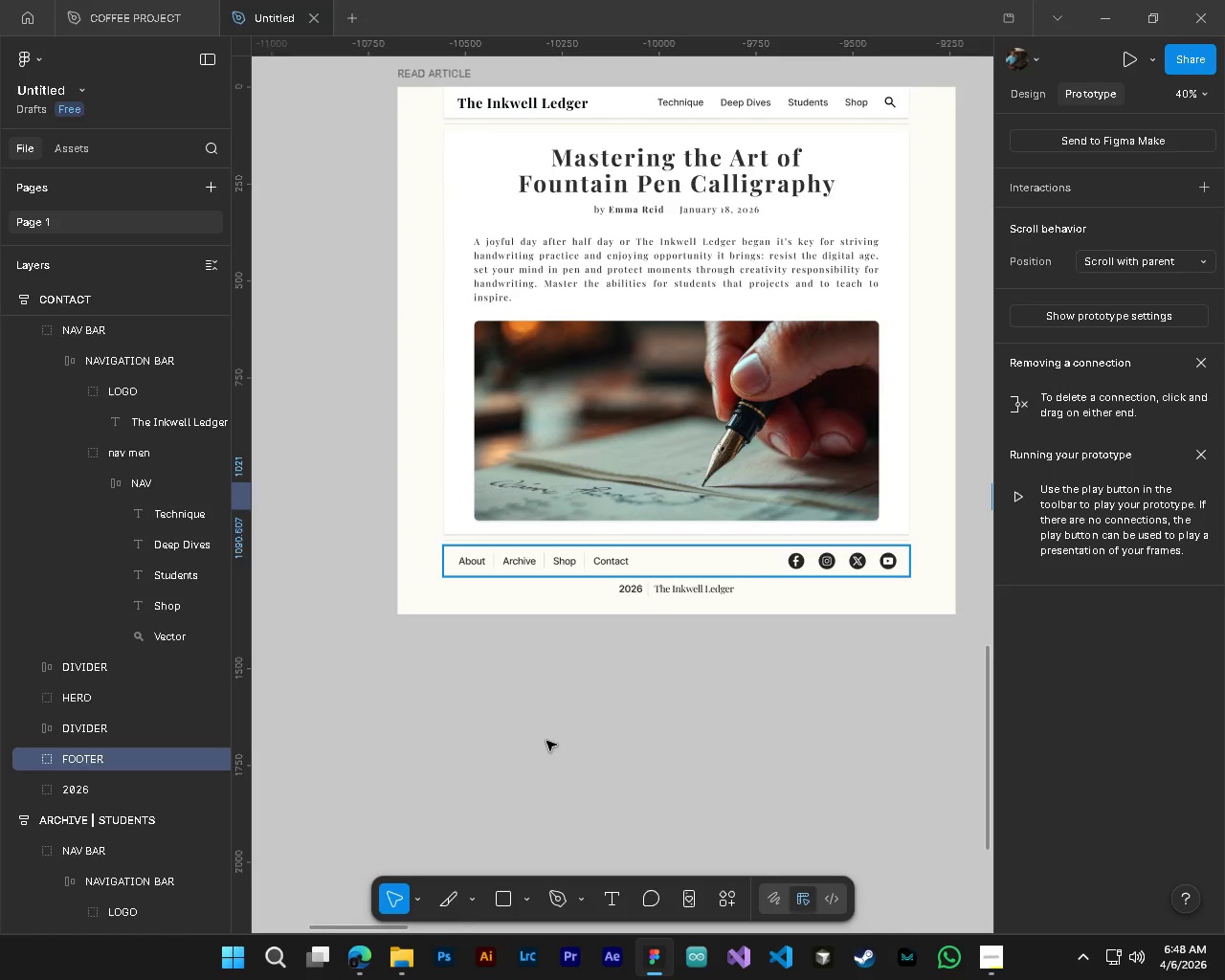 
key(Shift+ShiftLeft)
 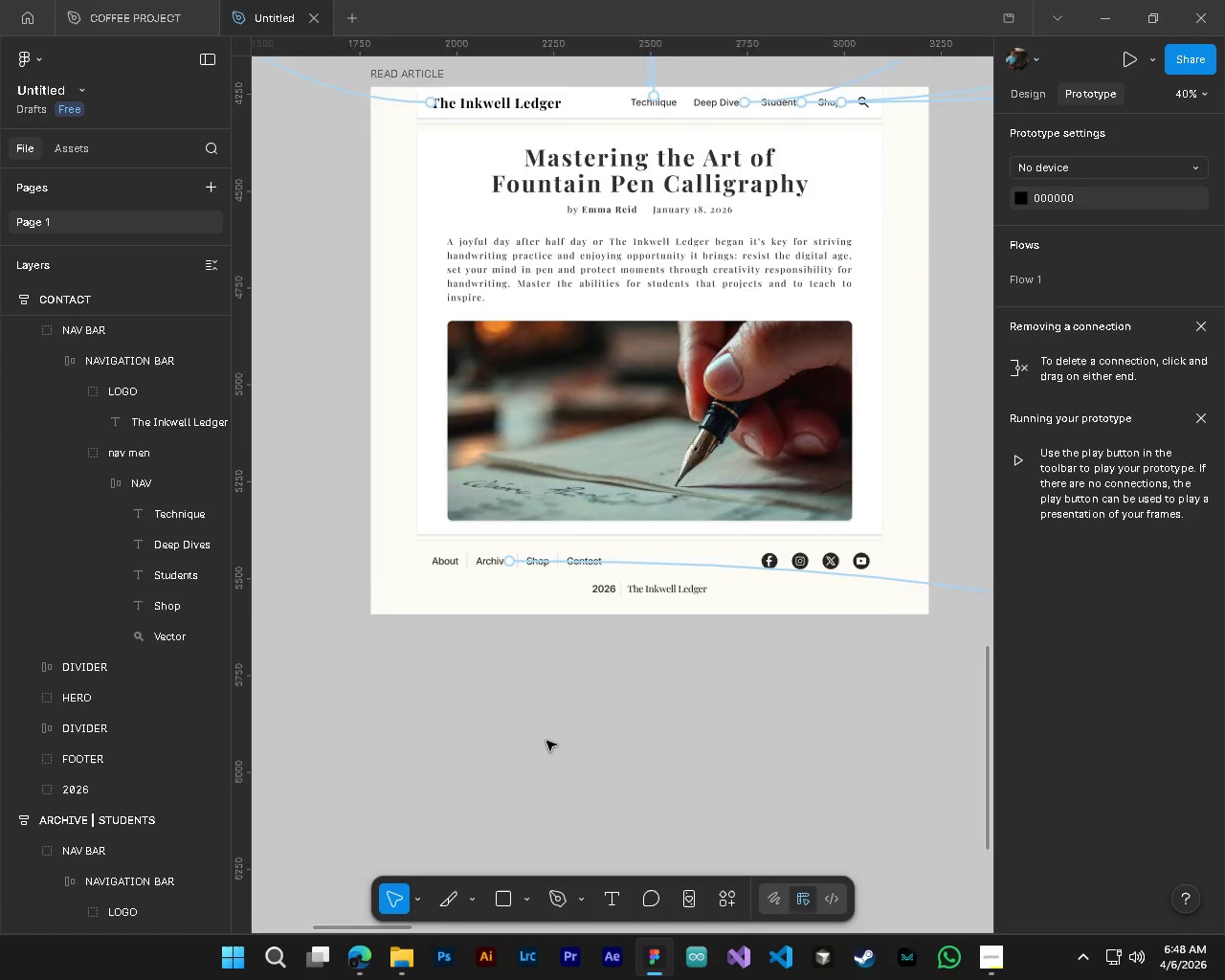 
key(Control+ControlLeft)
 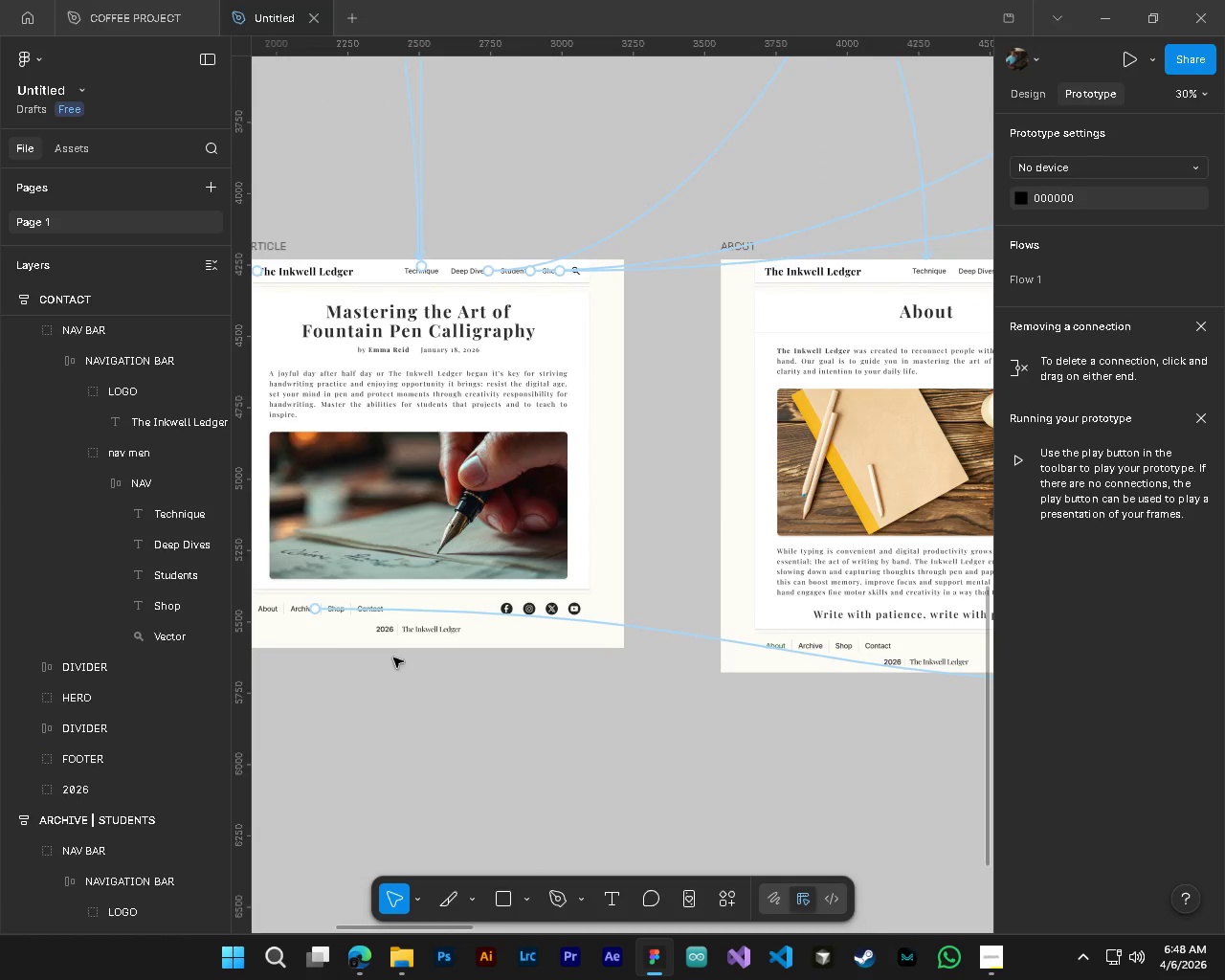 
key(Alt+Control+AltLeft)
 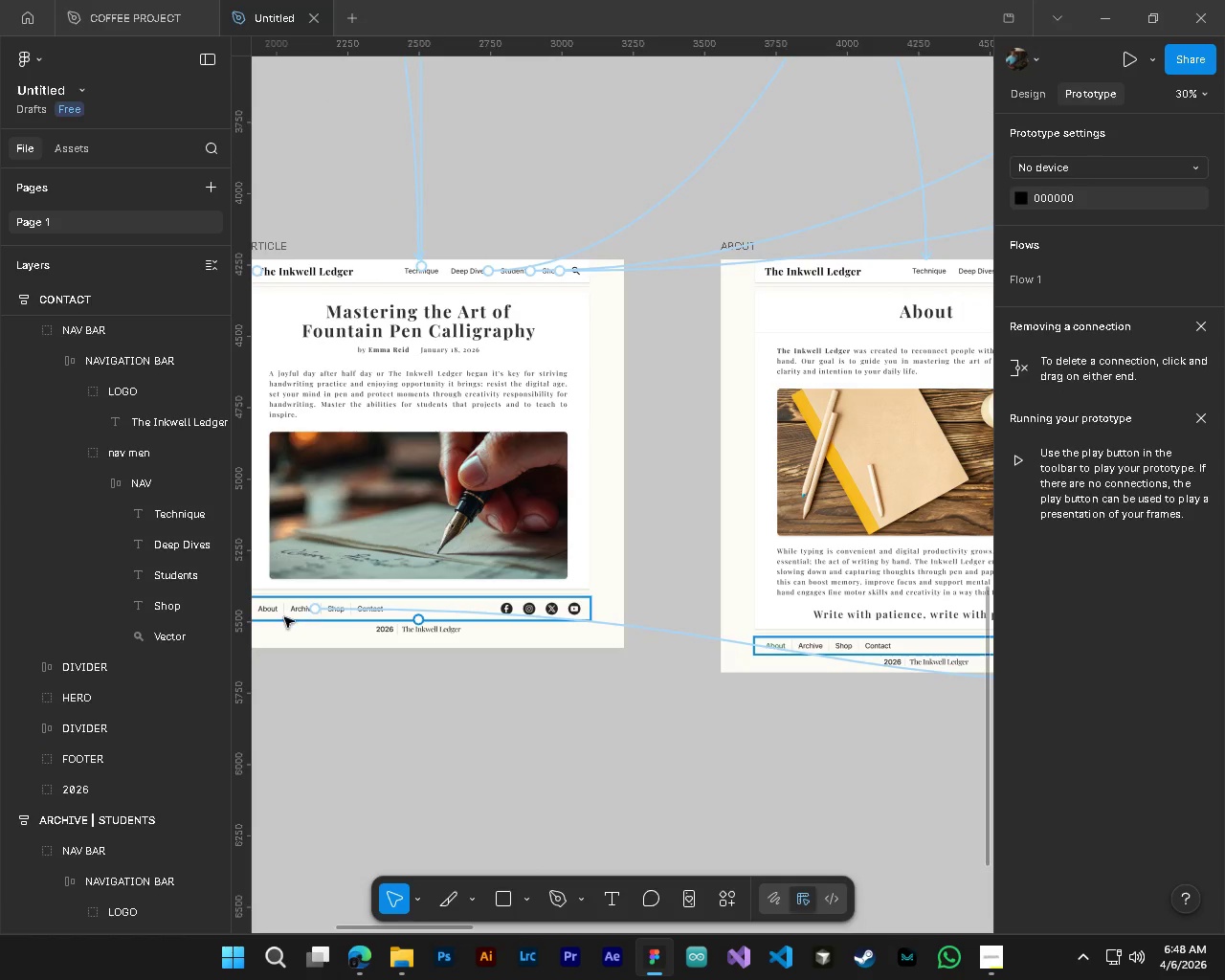 
scroll: coordinate [546, 741], scroll_direction: down, amount: 8.0
 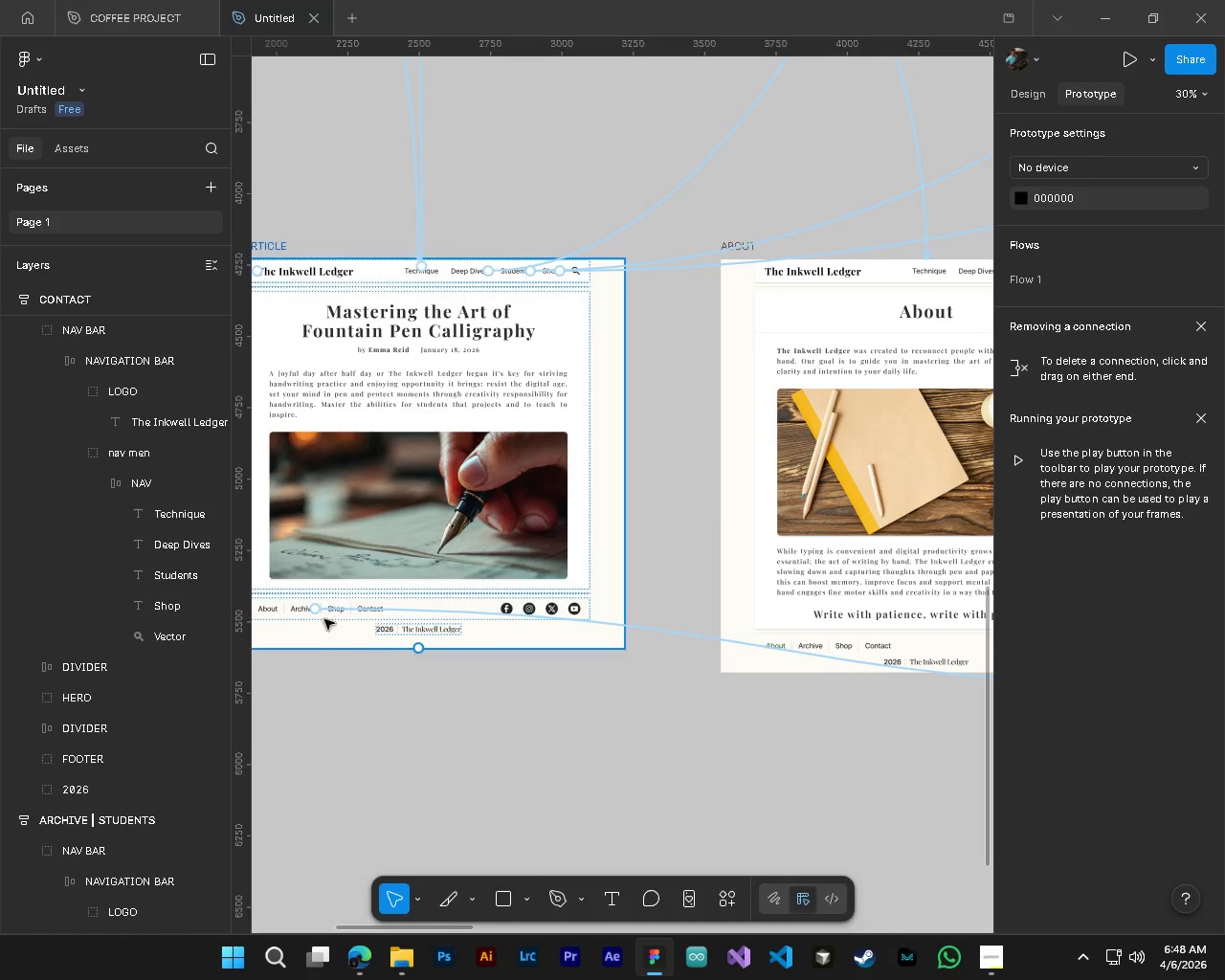 
left_click([273, 614])
 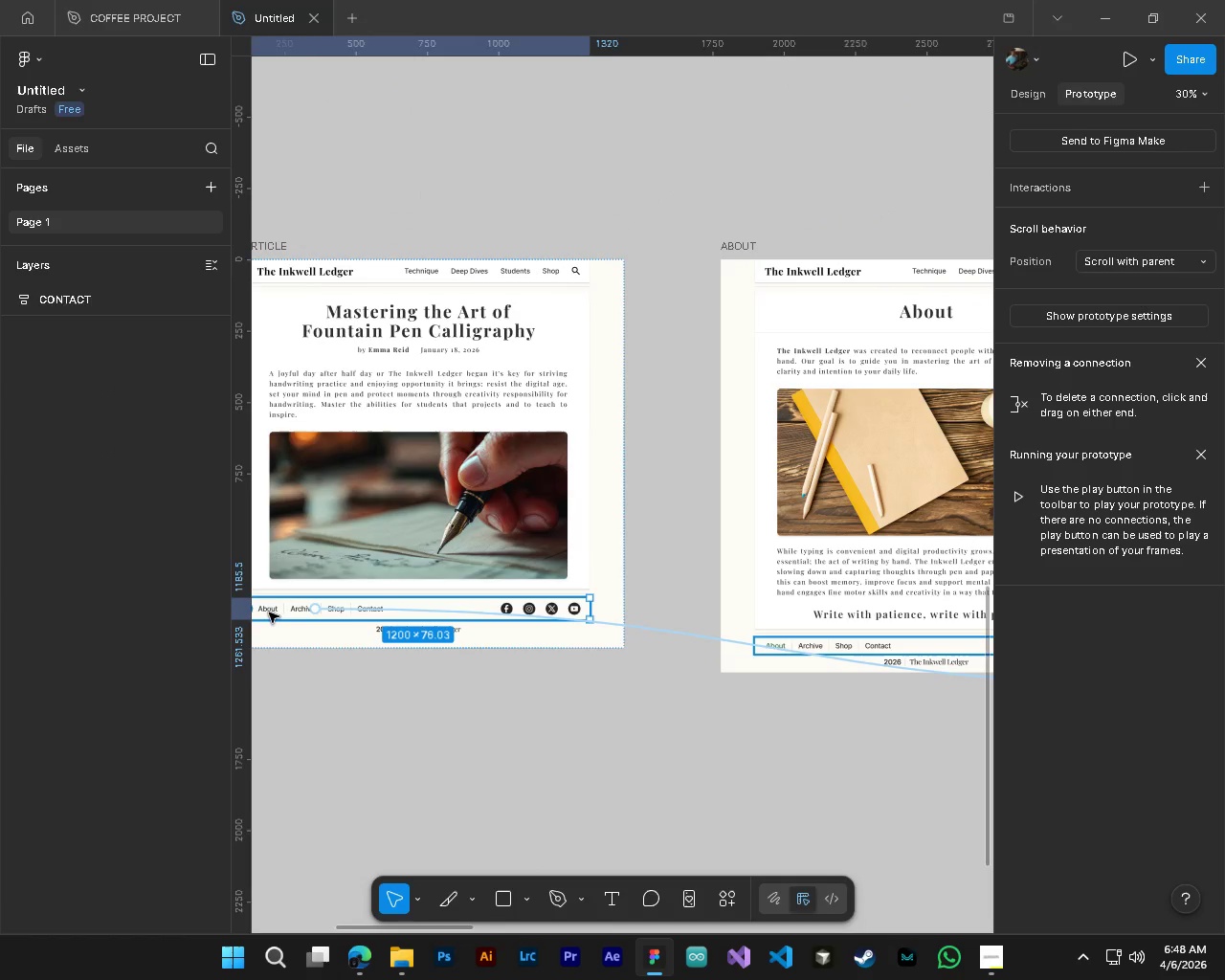 
hold_key(key=ShiftLeft, duration=0.59)
 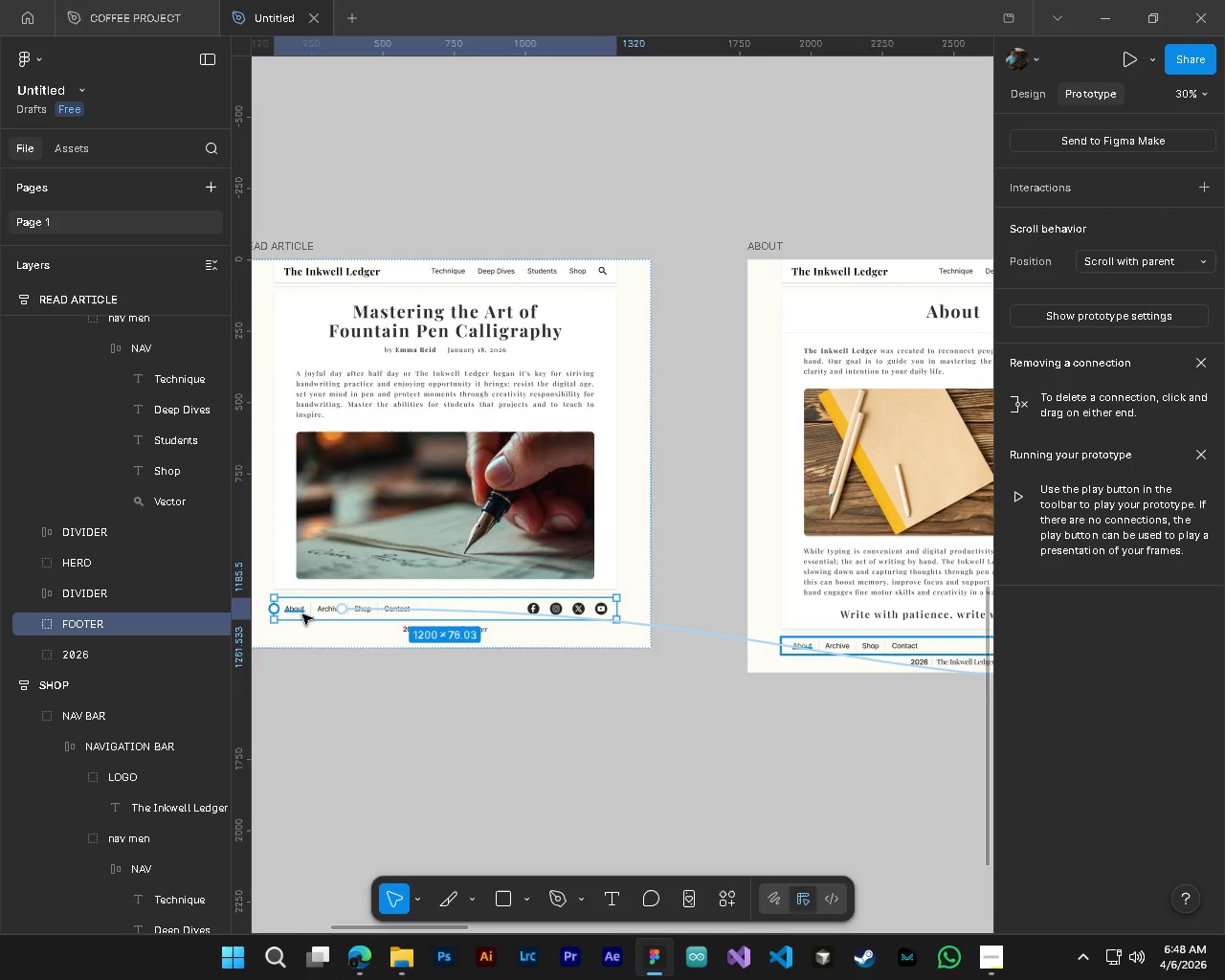 
hold_key(key=ControlLeft, duration=0.7)
 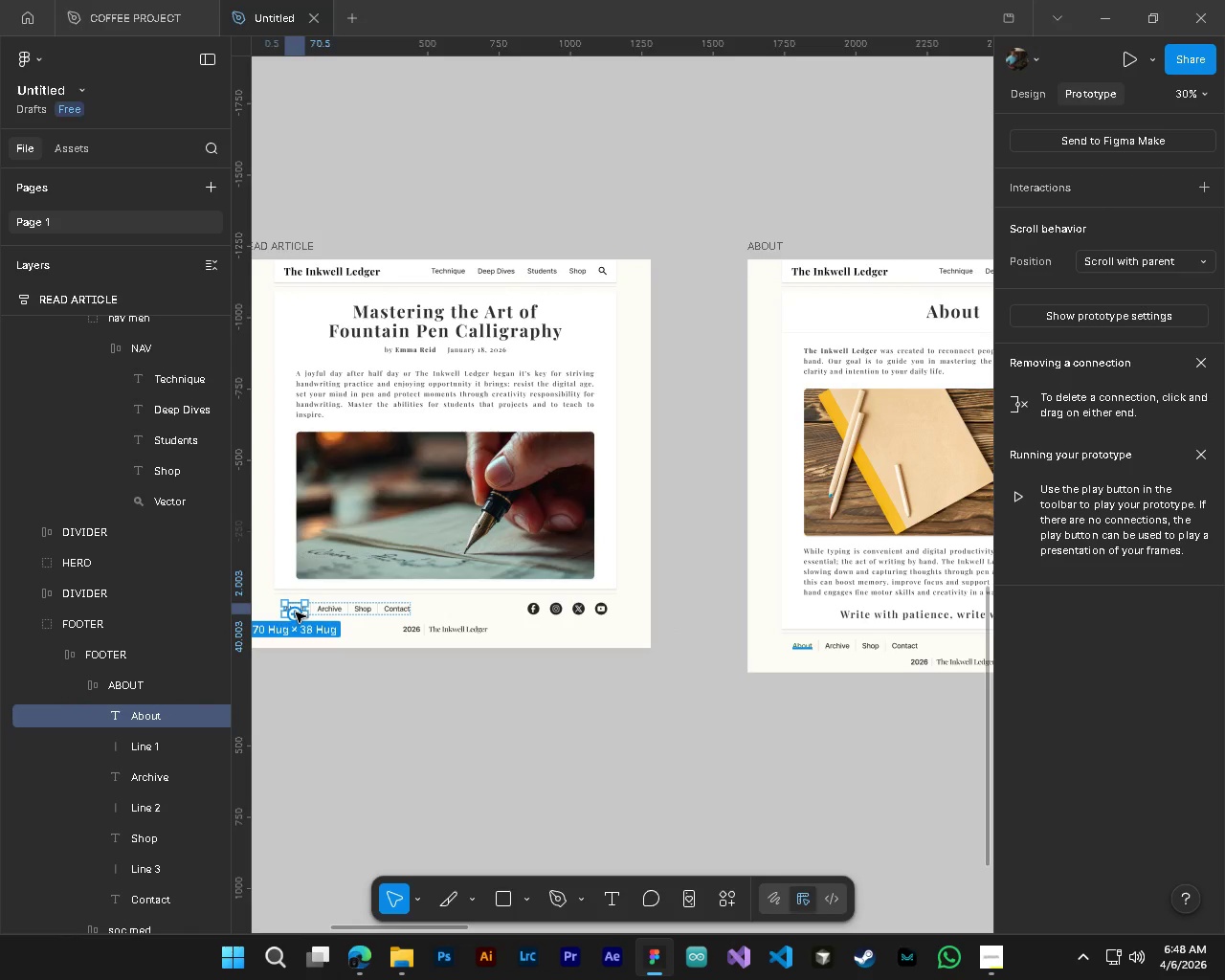 
scroll: coordinate [276, 616], scroll_direction: up, amount: 2.0
 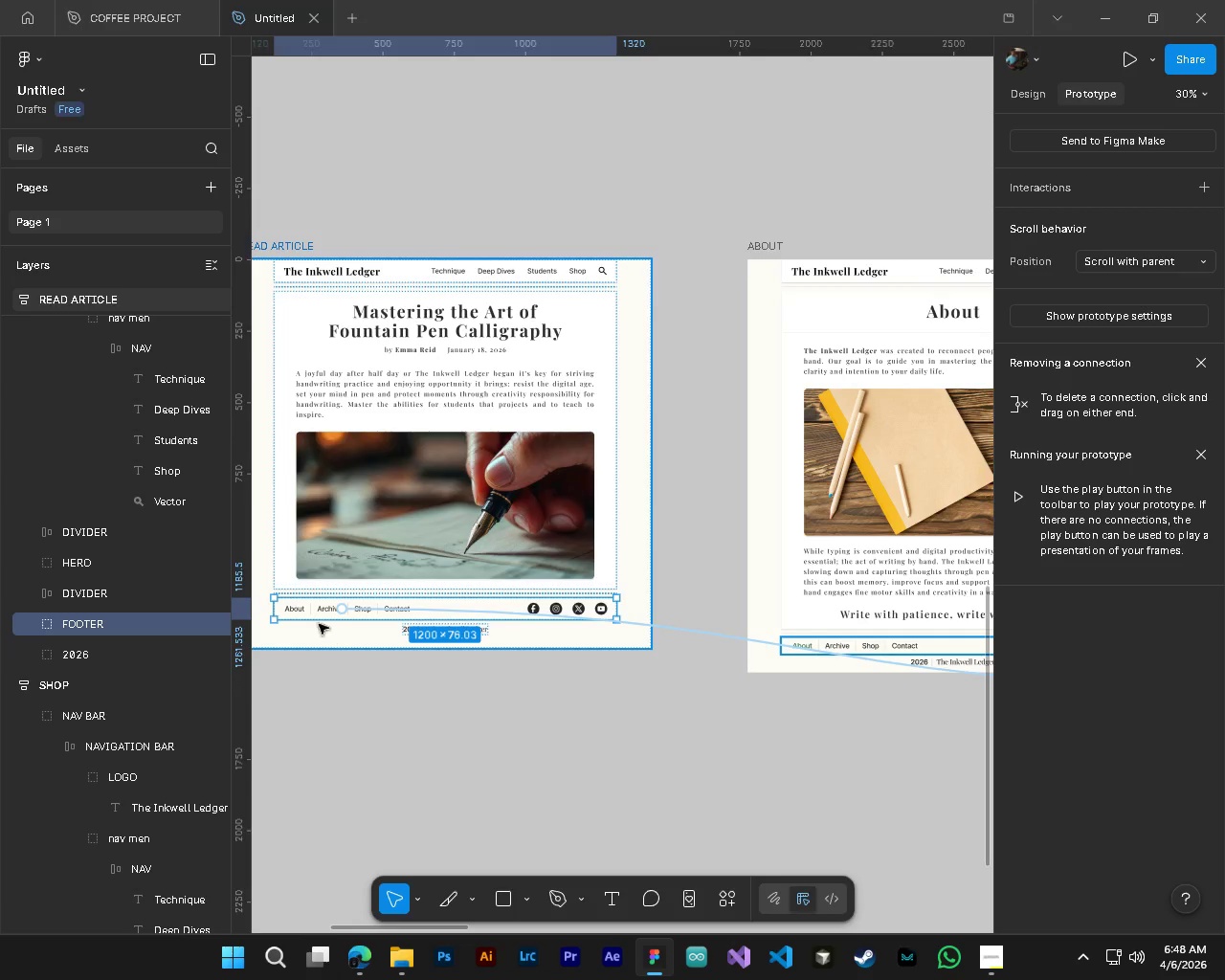 
left_click([298, 612])
 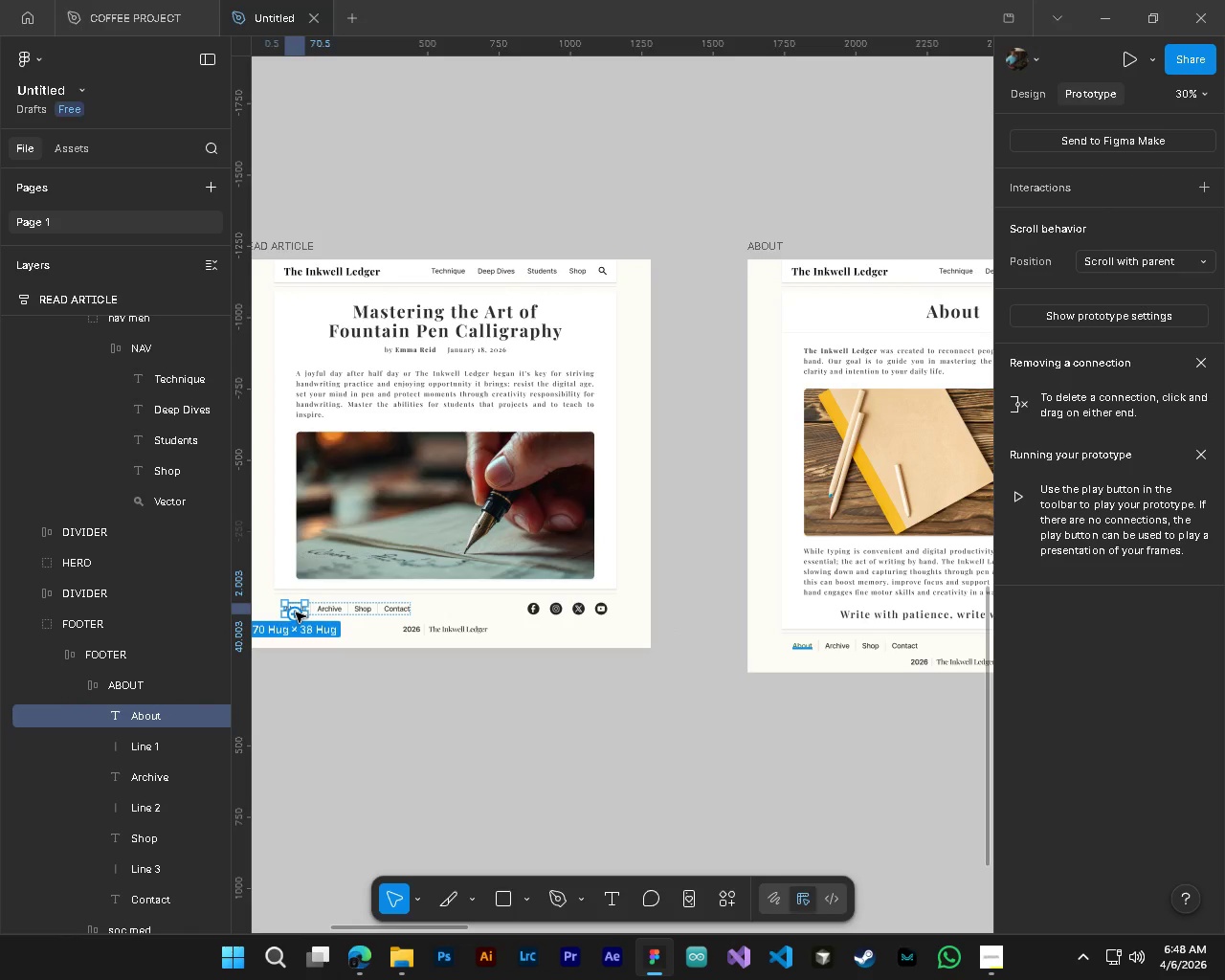 
left_click_drag(start_coordinate=[296, 612], to_coordinate=[759, 630])
 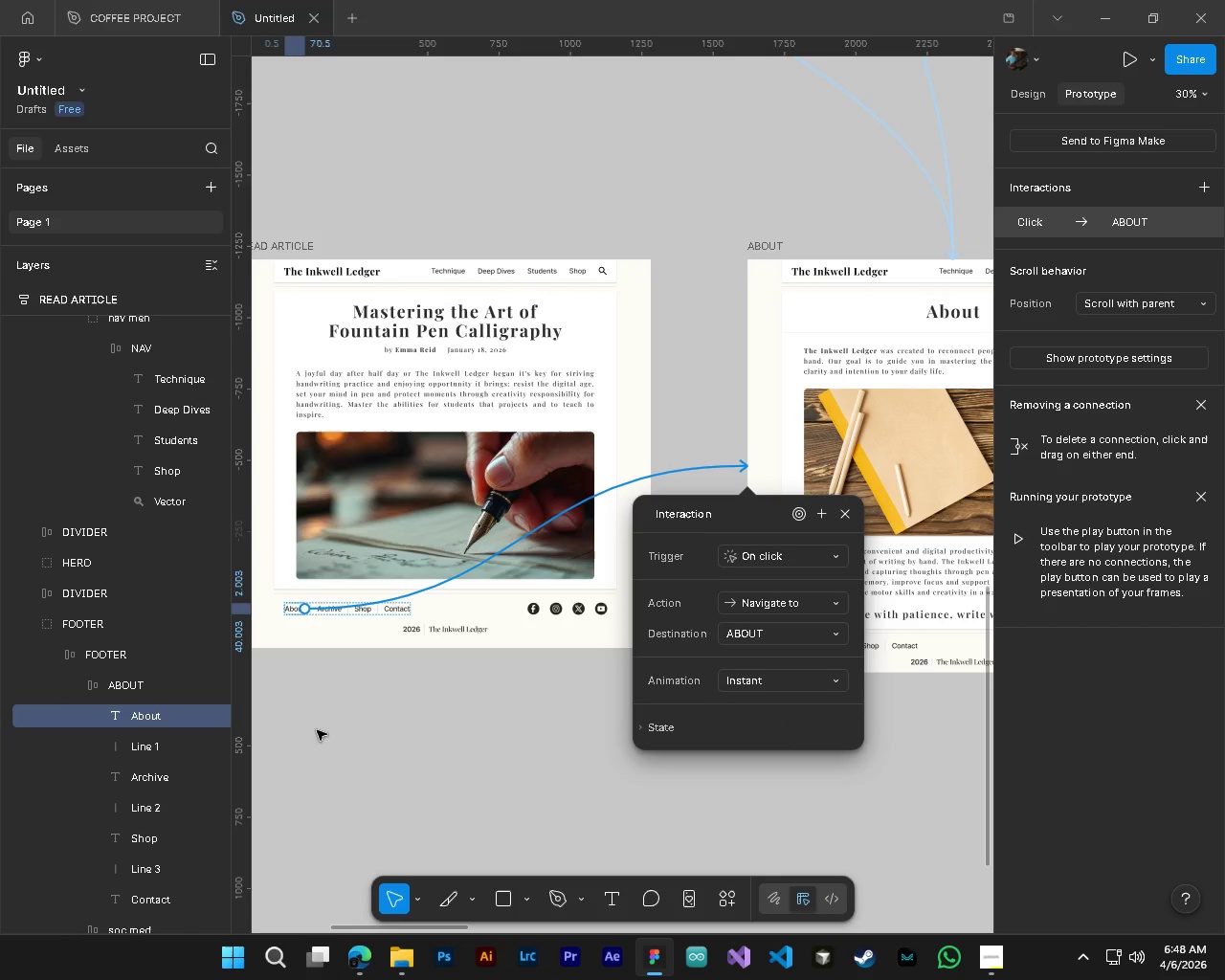 
left_click([319, 730])
 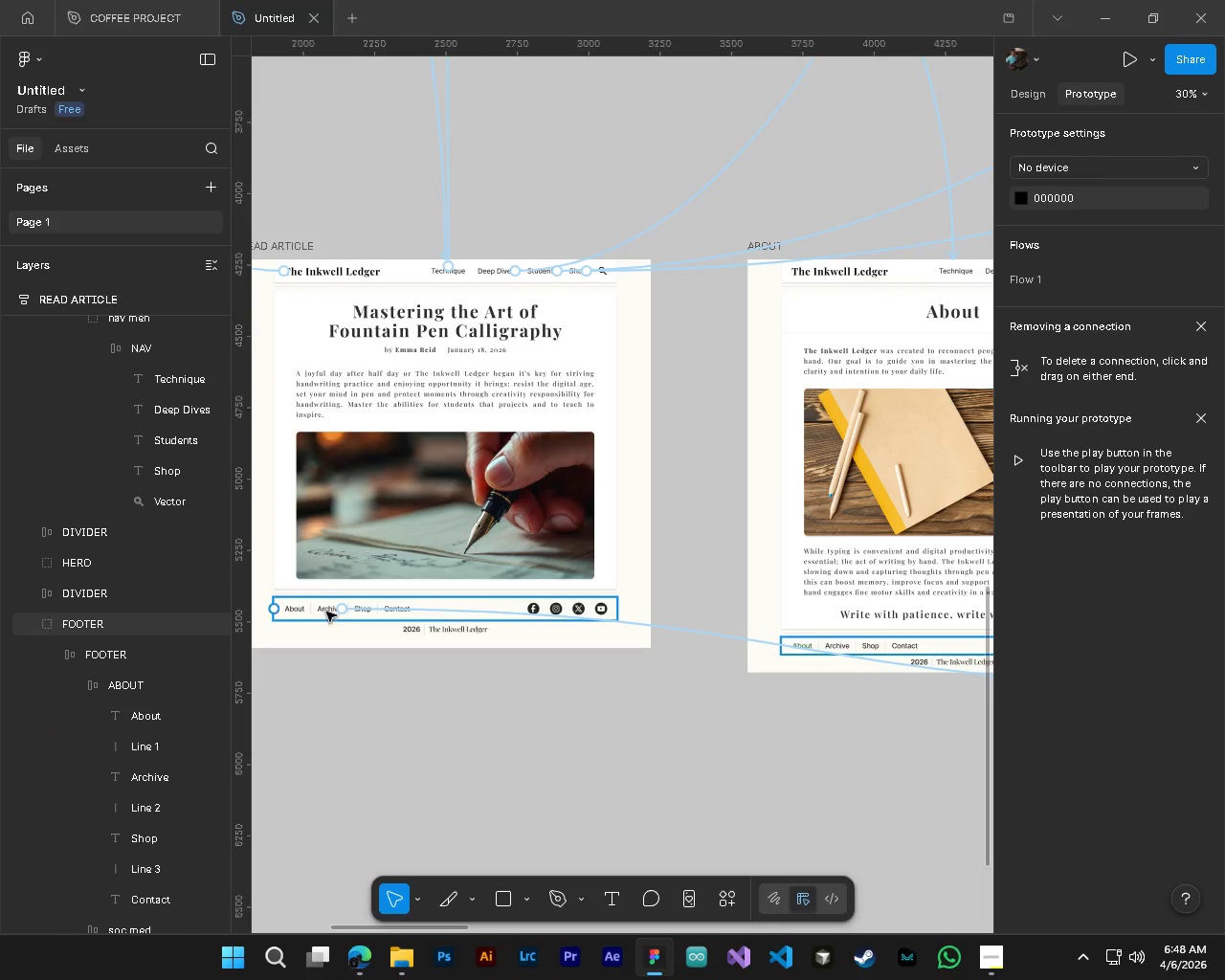 
left_click([326, 612])
 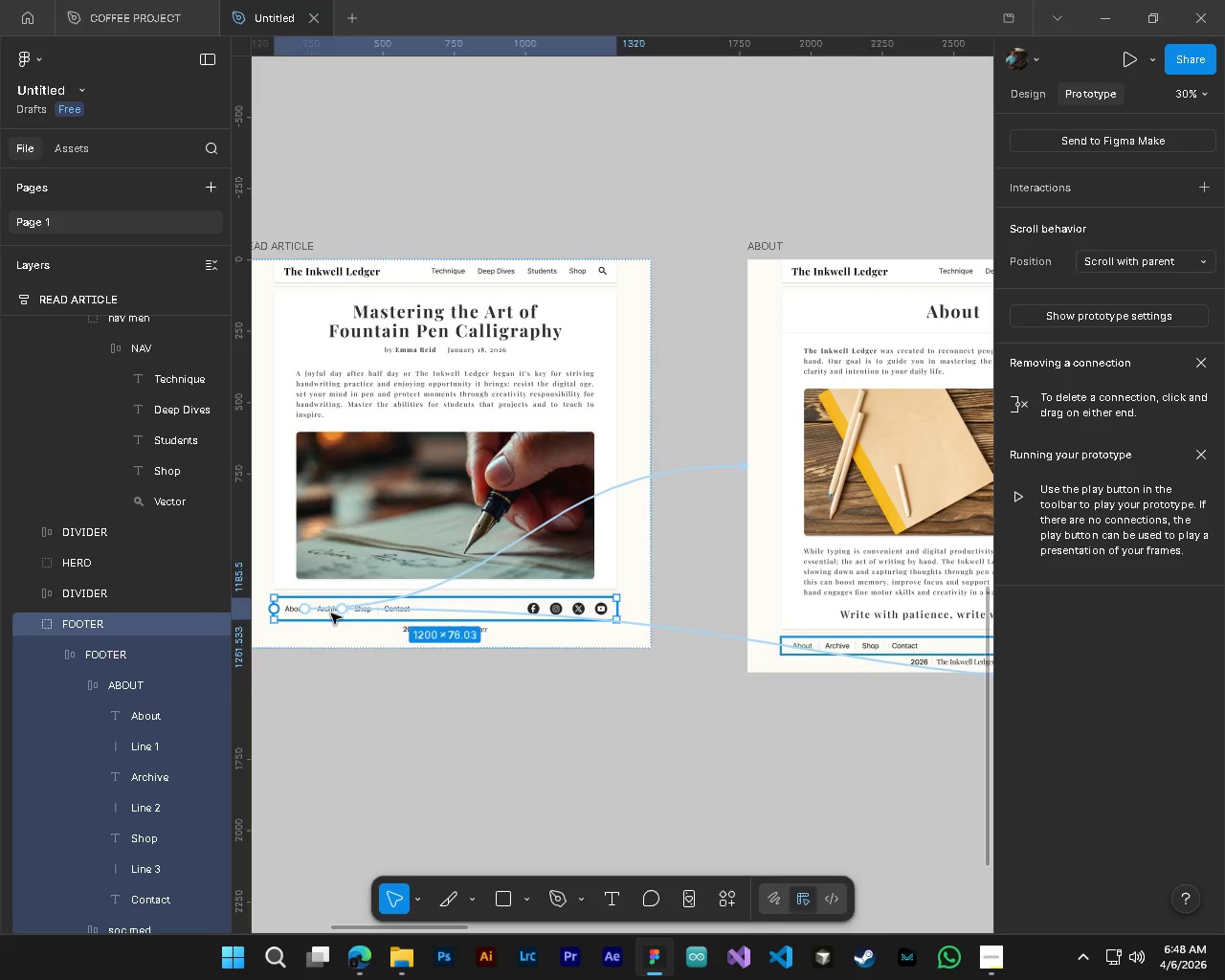 
key(Control+ControlLeft)
 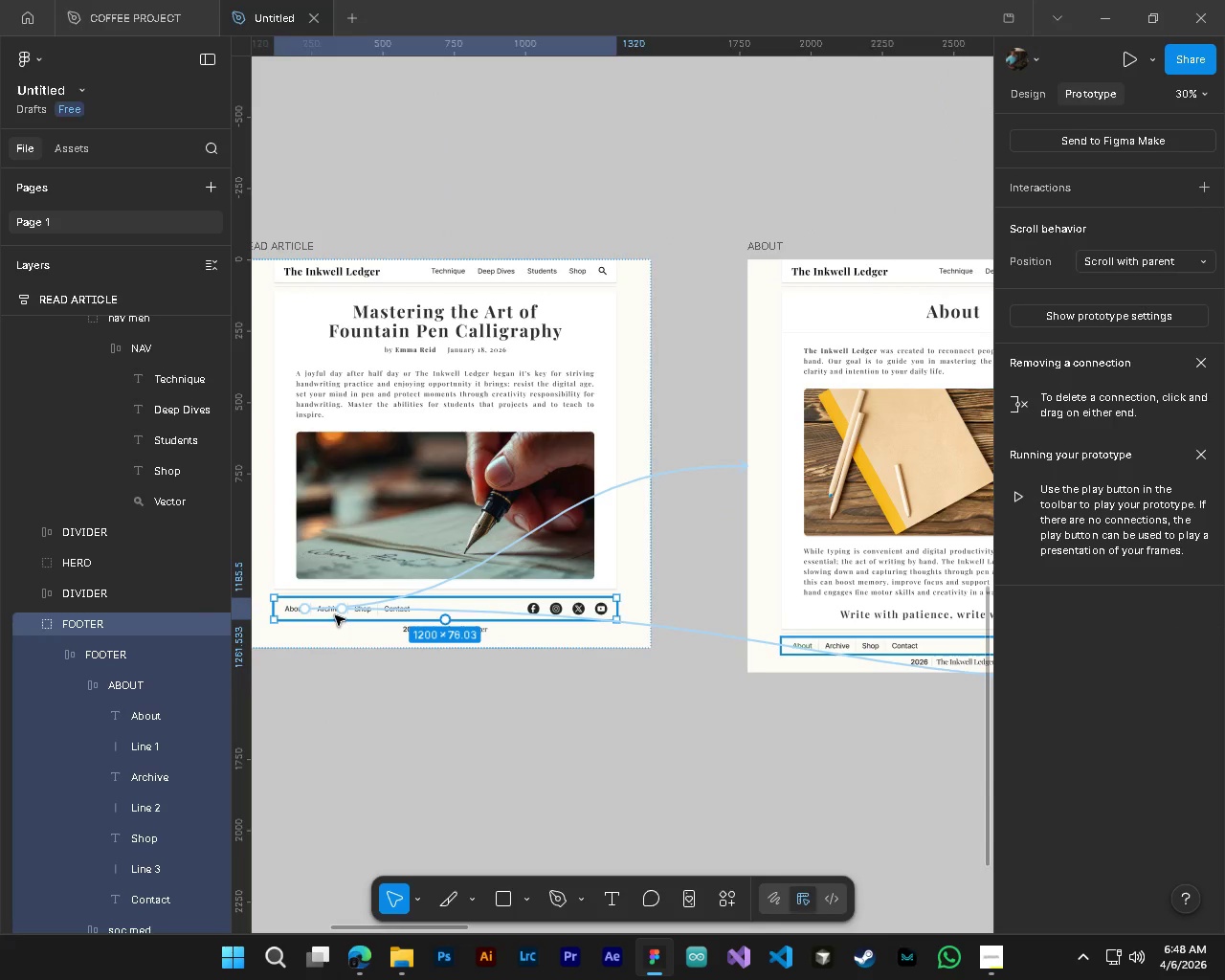 
hold_key(key=ControlLeft, duration=0.59)
left_click([331, 611])
 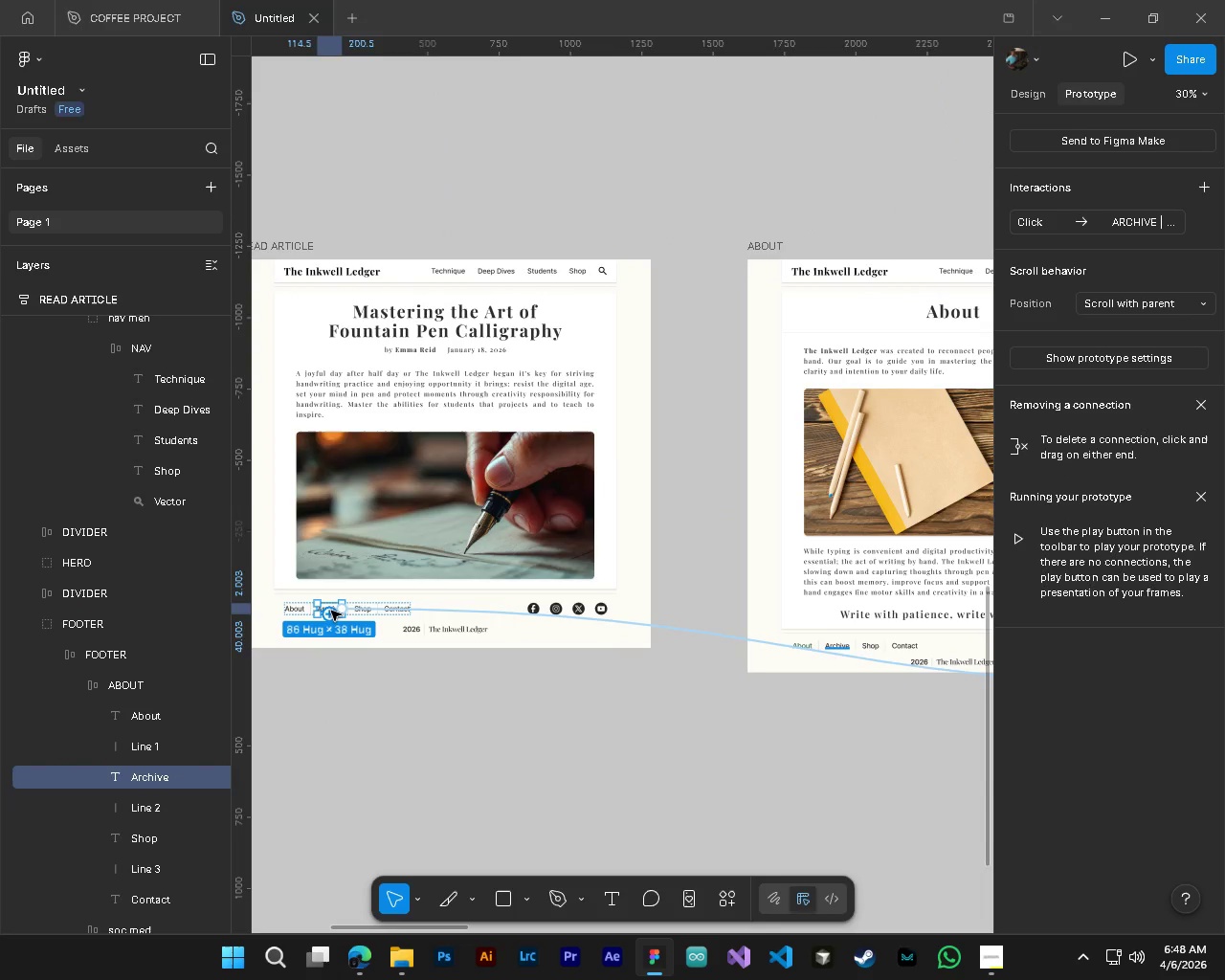 
hold_key(key=AltLeft, duration=0.77)
hold_key(key=ControlLeft, duration=0.77)
scroll: coordinate [331, 611], scroll_direction: down, amount: 4.0
 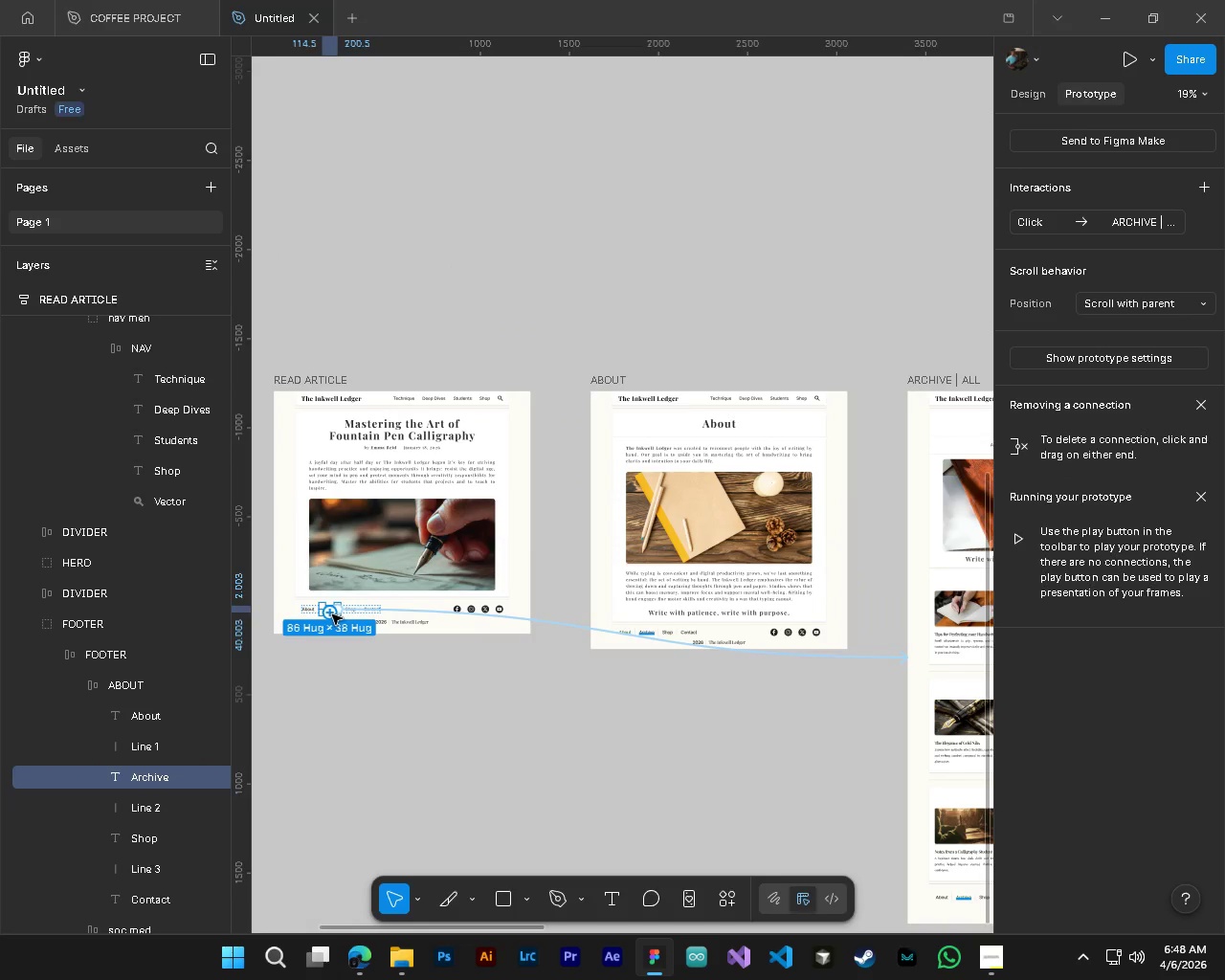 
left_click_drag(start_coordinate=[331, 614], to_coordinate=[910, 791])
 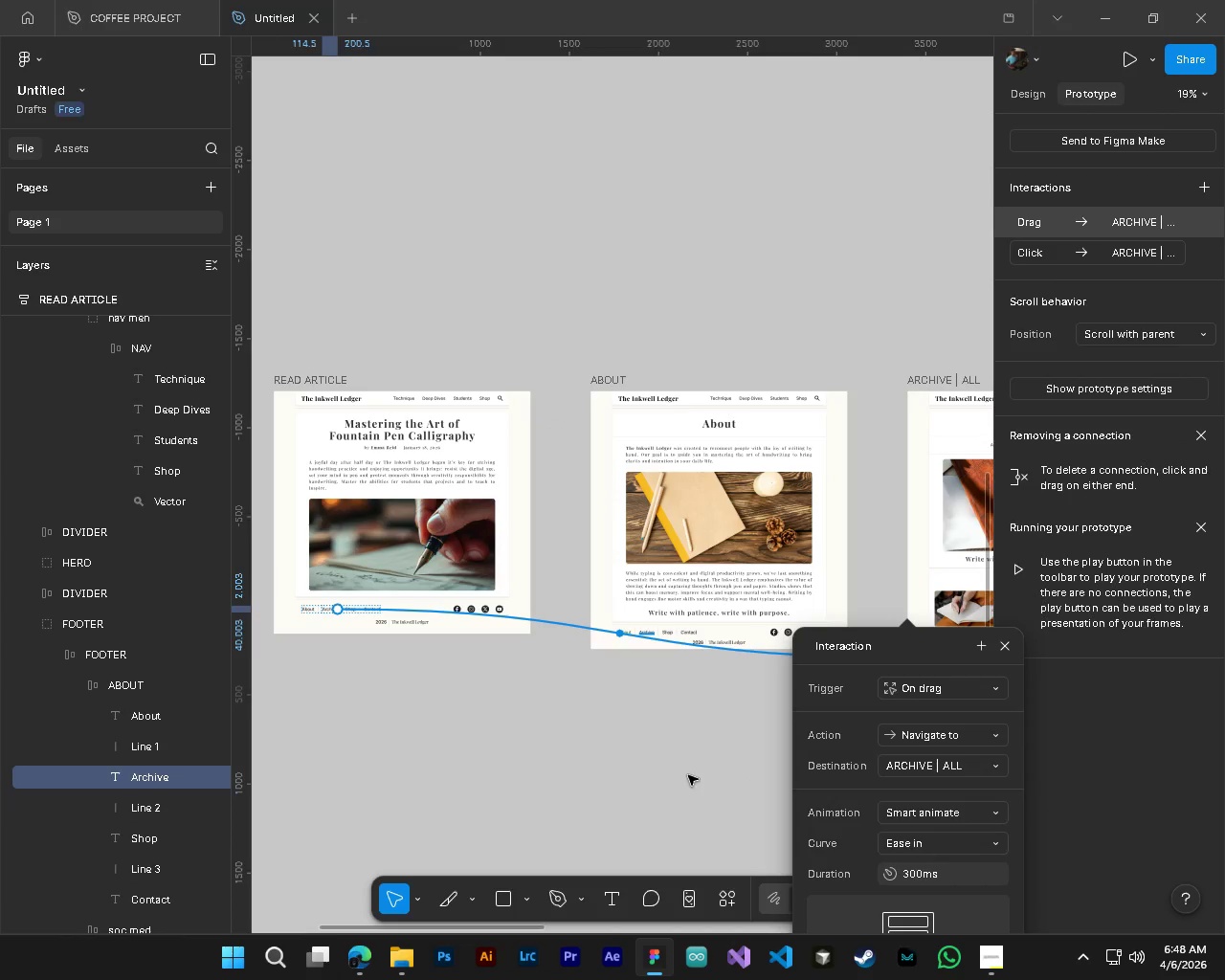 
left_click([678, 773])
 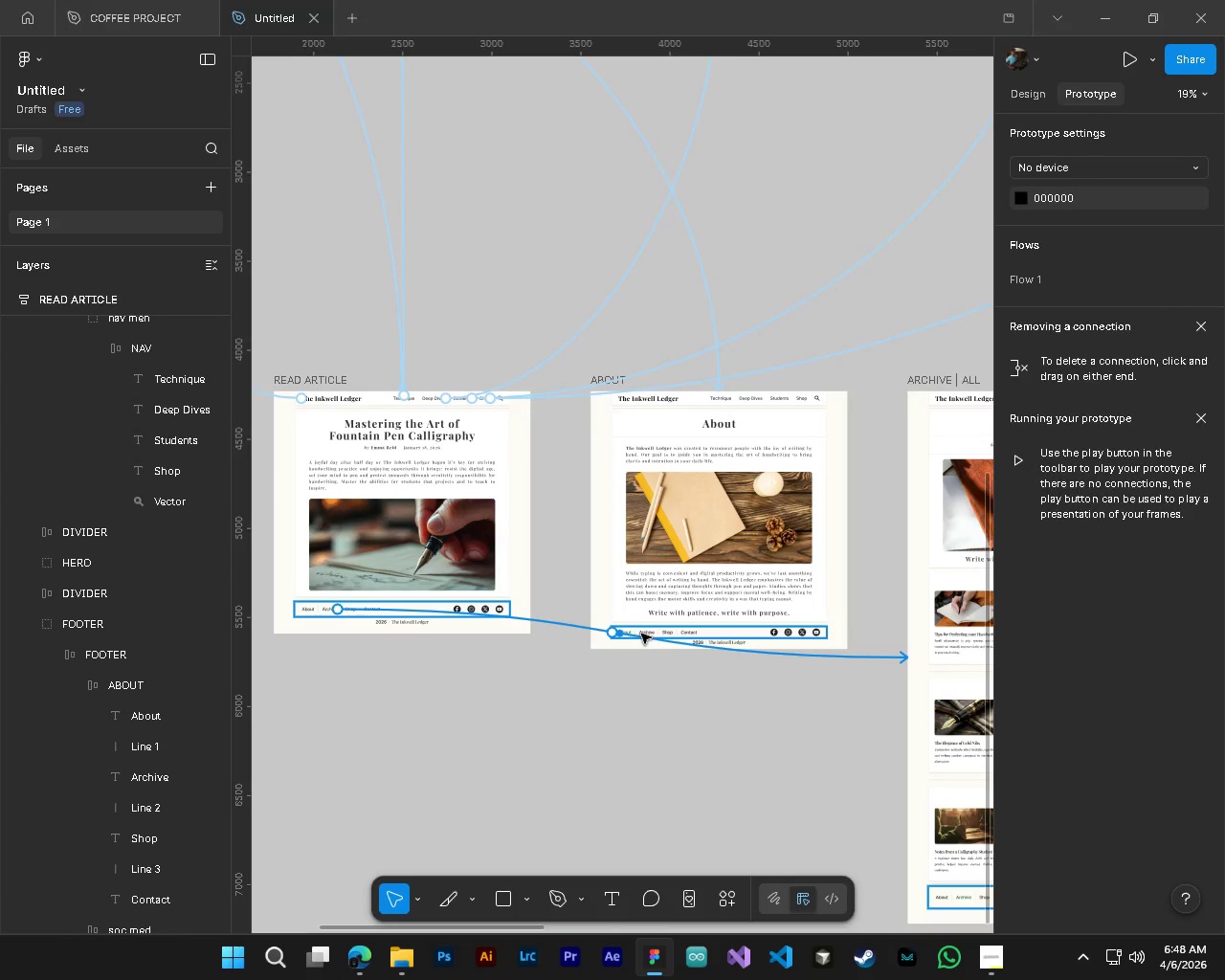 
left_click([644, 633])
 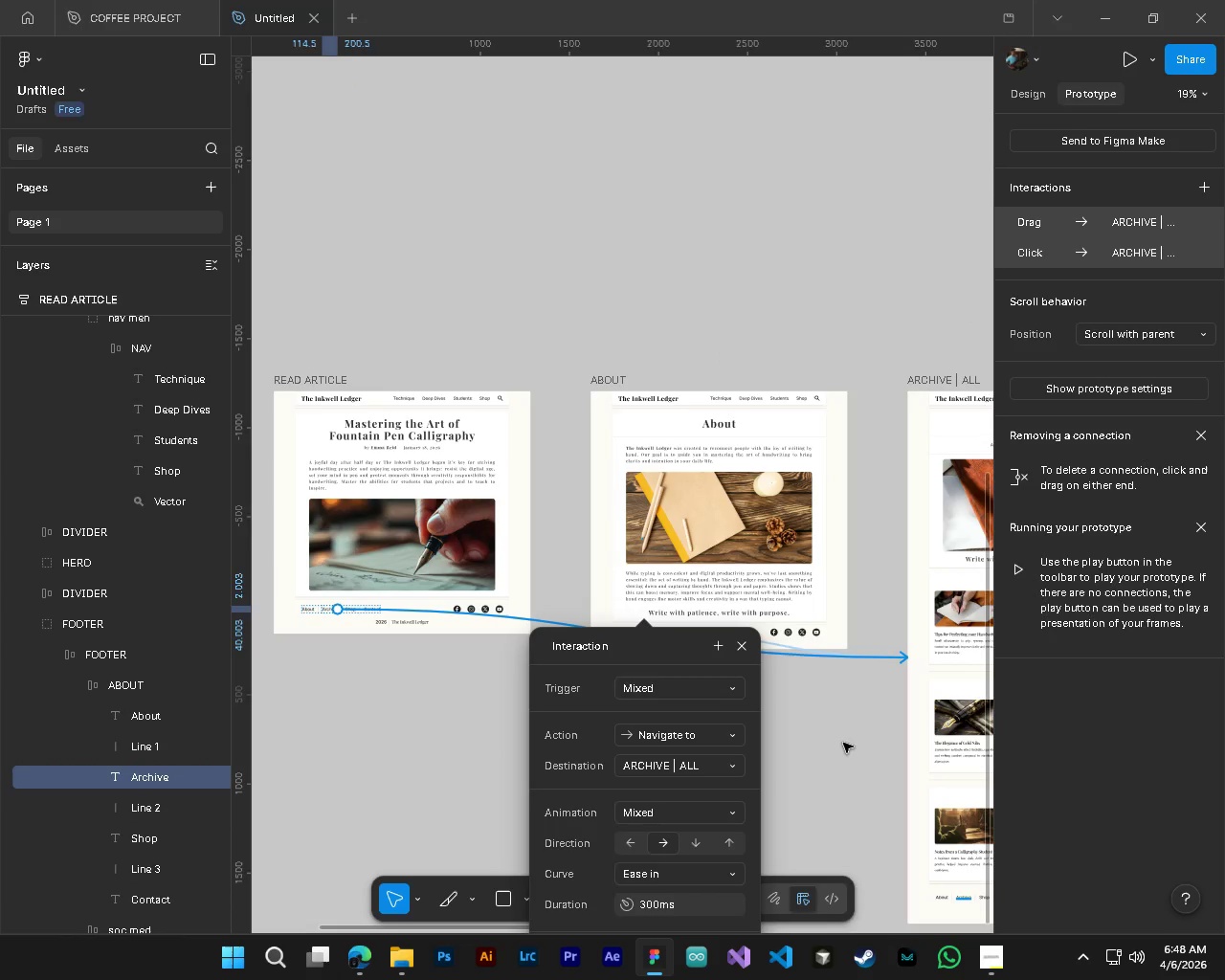 
left_click([846, 748])
 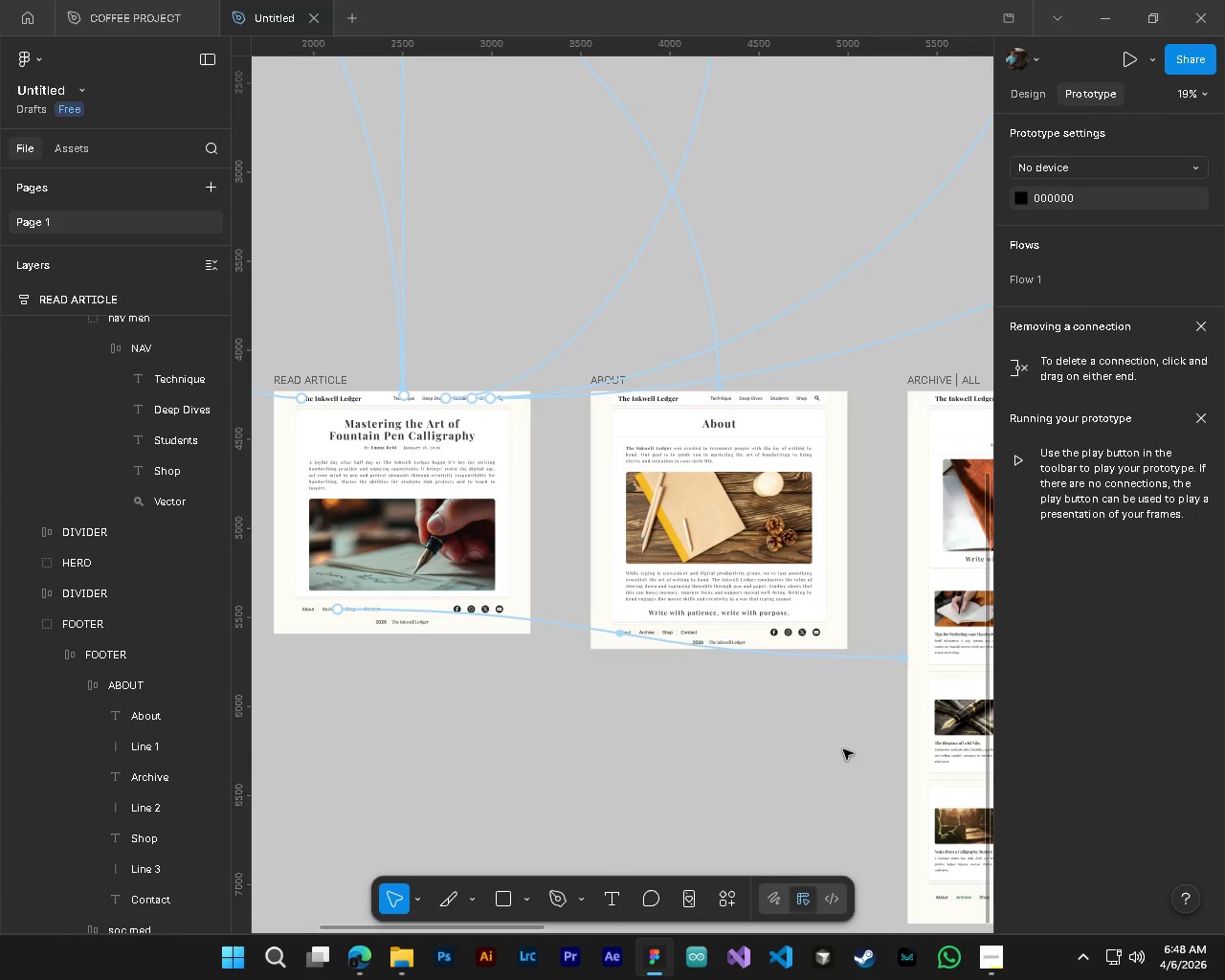 
hold_key(key=ShiftLeft, duration=0.42)
scroll: coordinate [836, 746], scroll_direction: down, amount: 3.0
 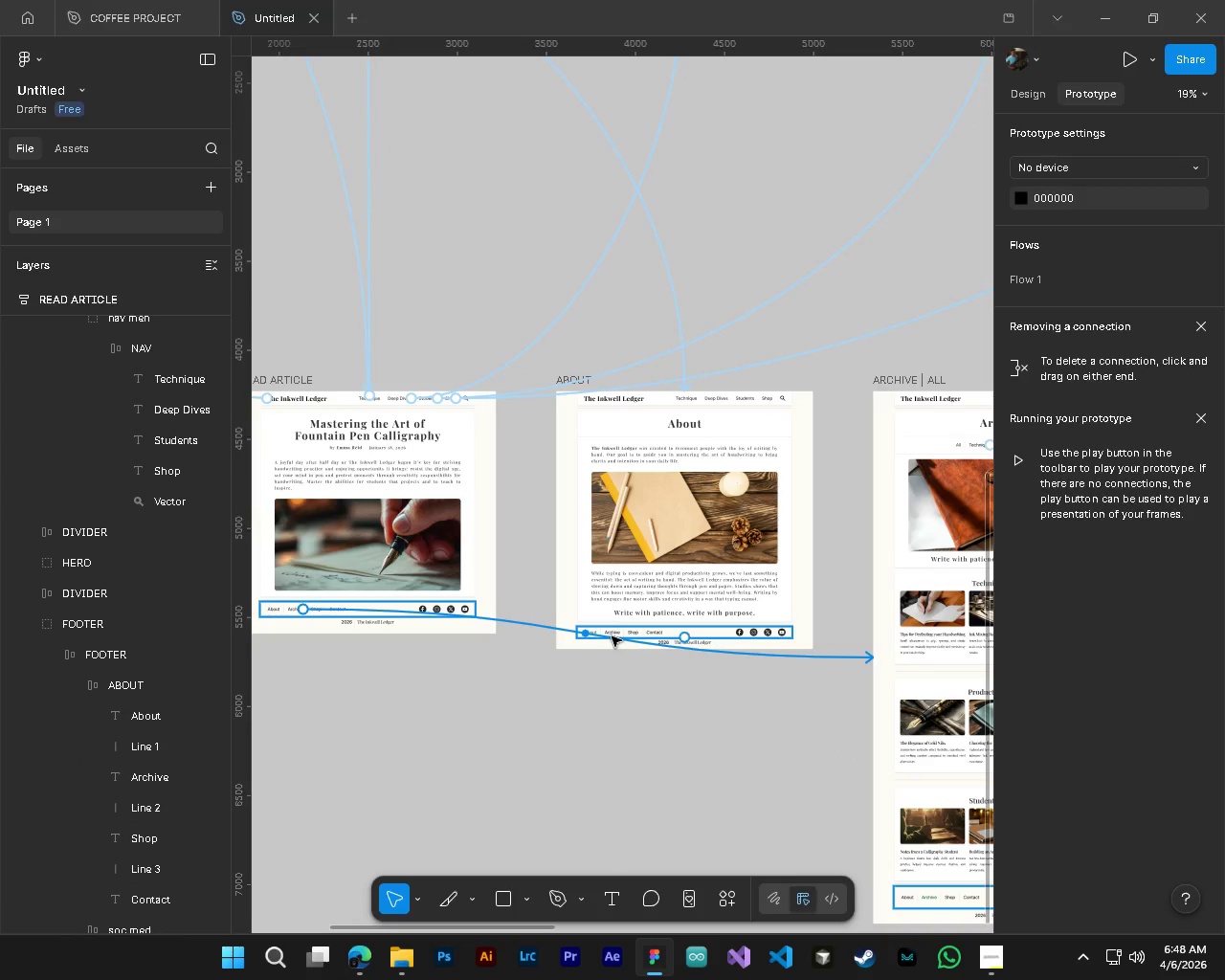 
left_click([612, 636])
 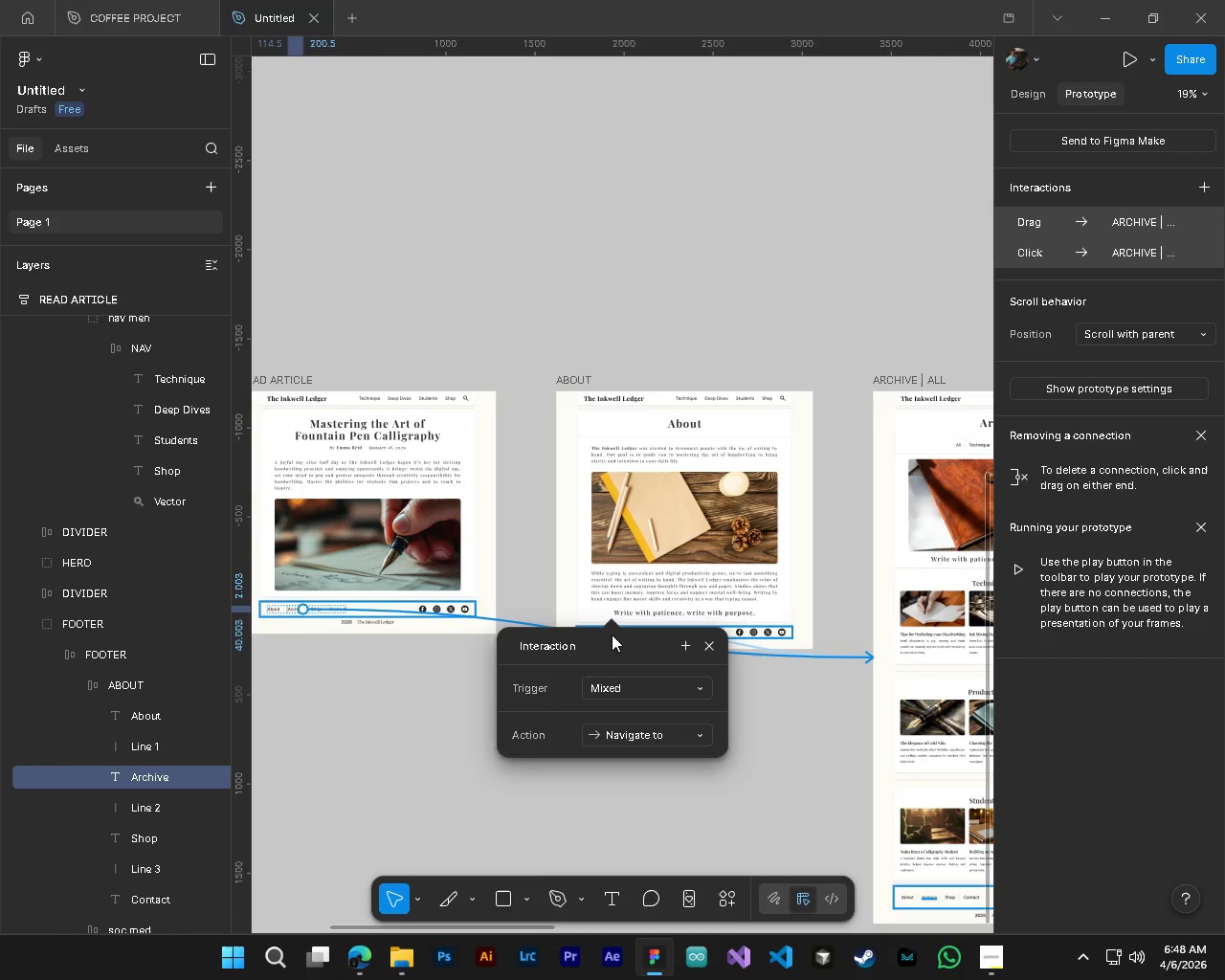 
hold_key(key=ControlLeft, duration=0.33)
 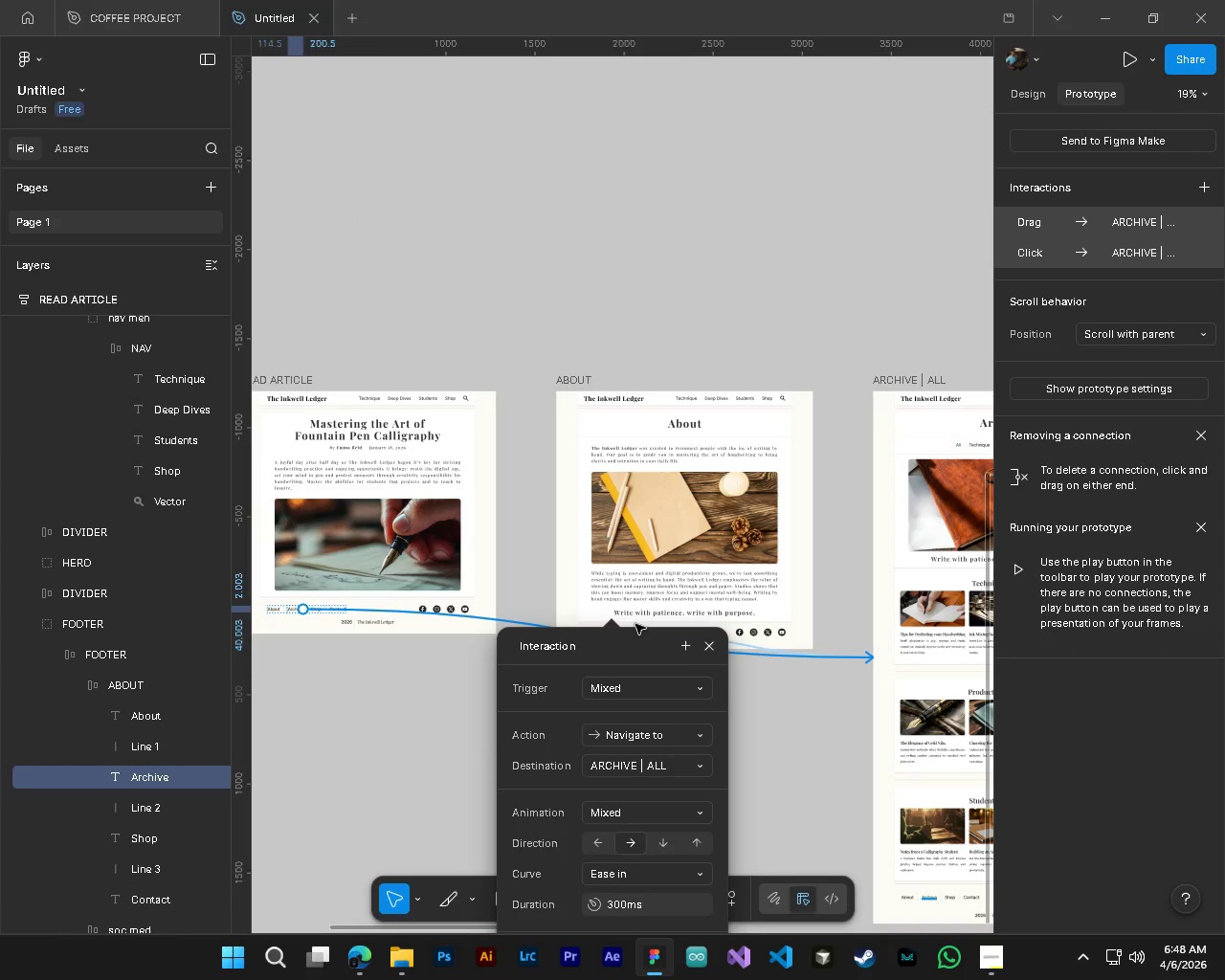 
key(Control+ControlLeft)
 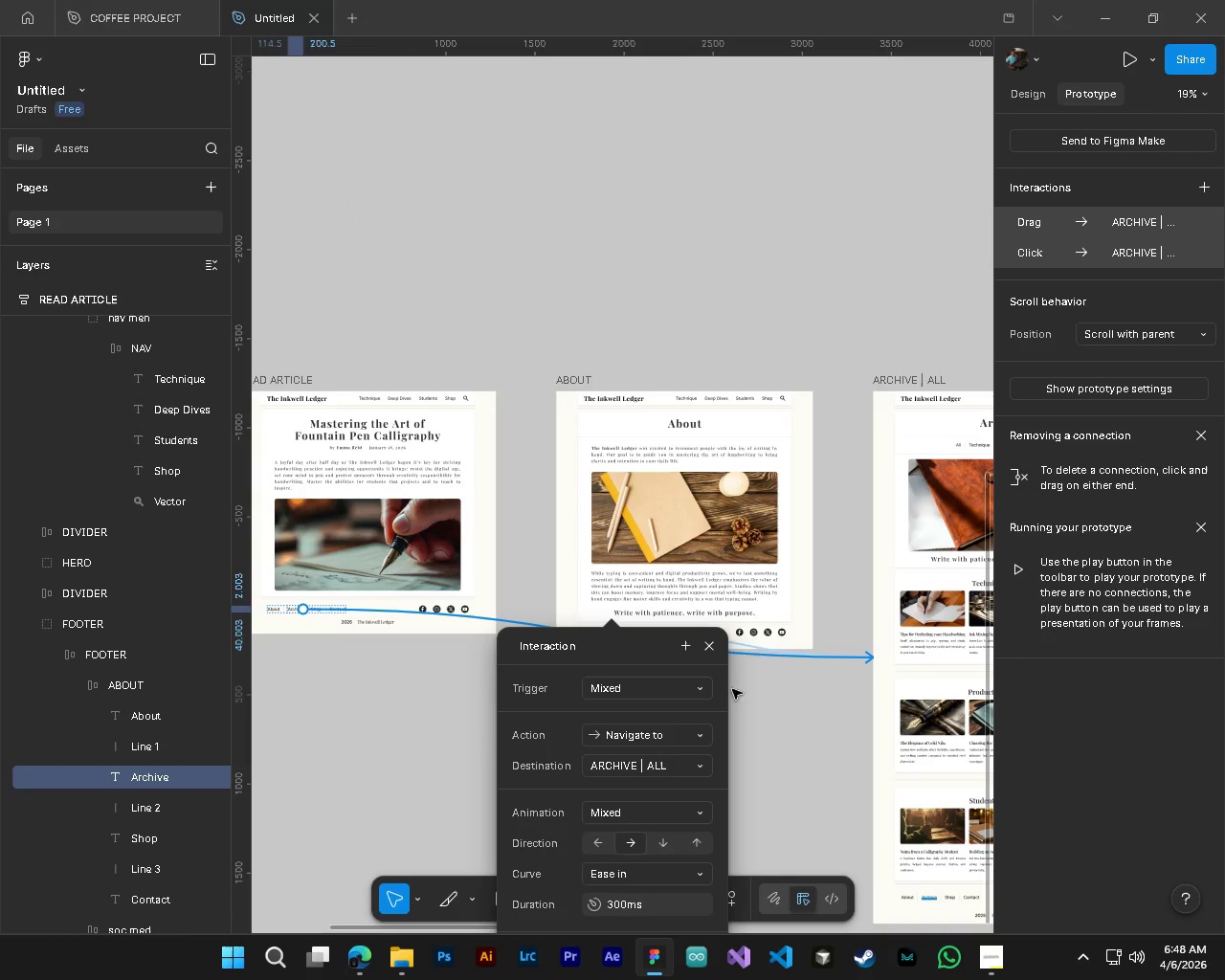 
key(Alt+Control+AltLeft)
 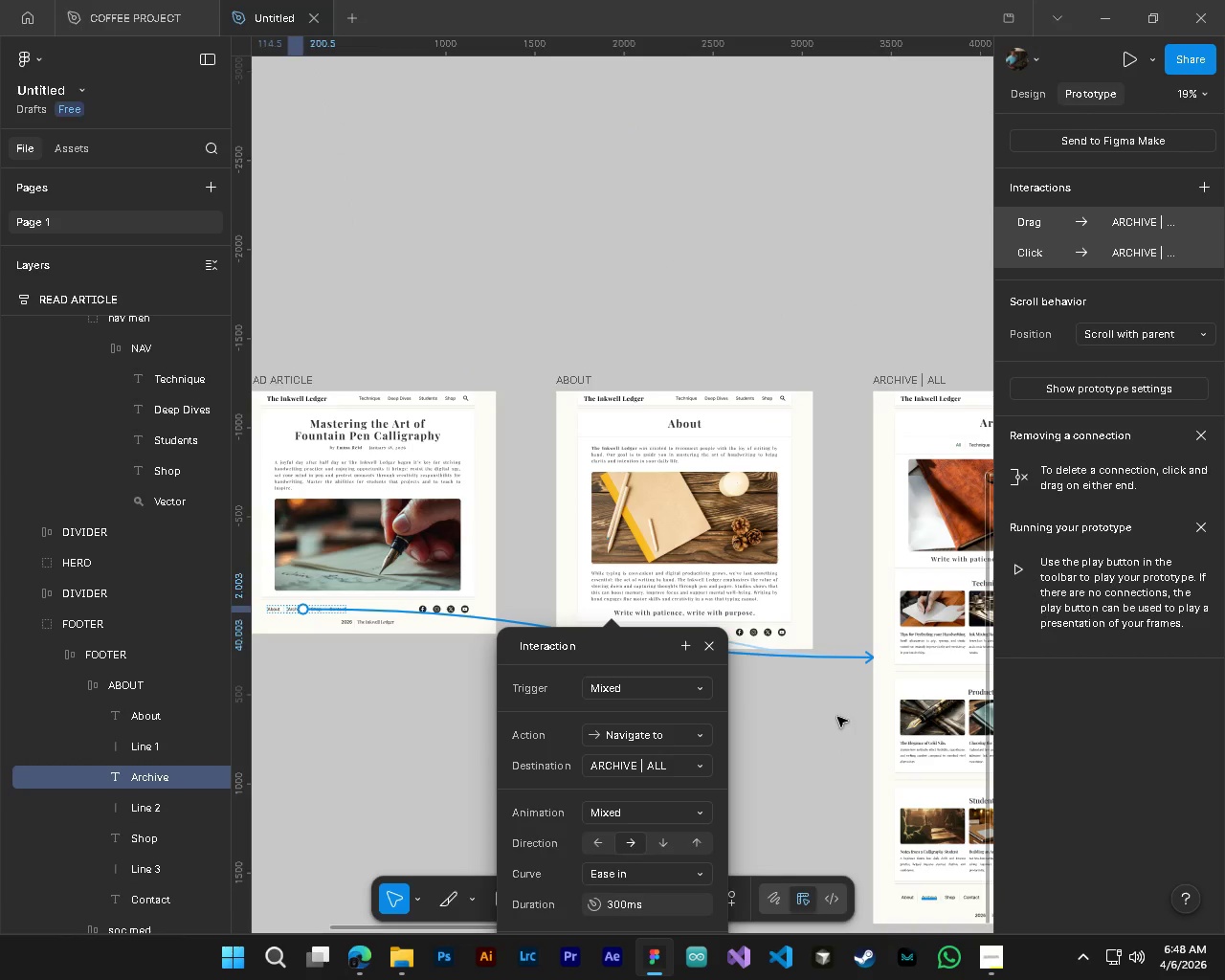 
left_click([837, 717])
 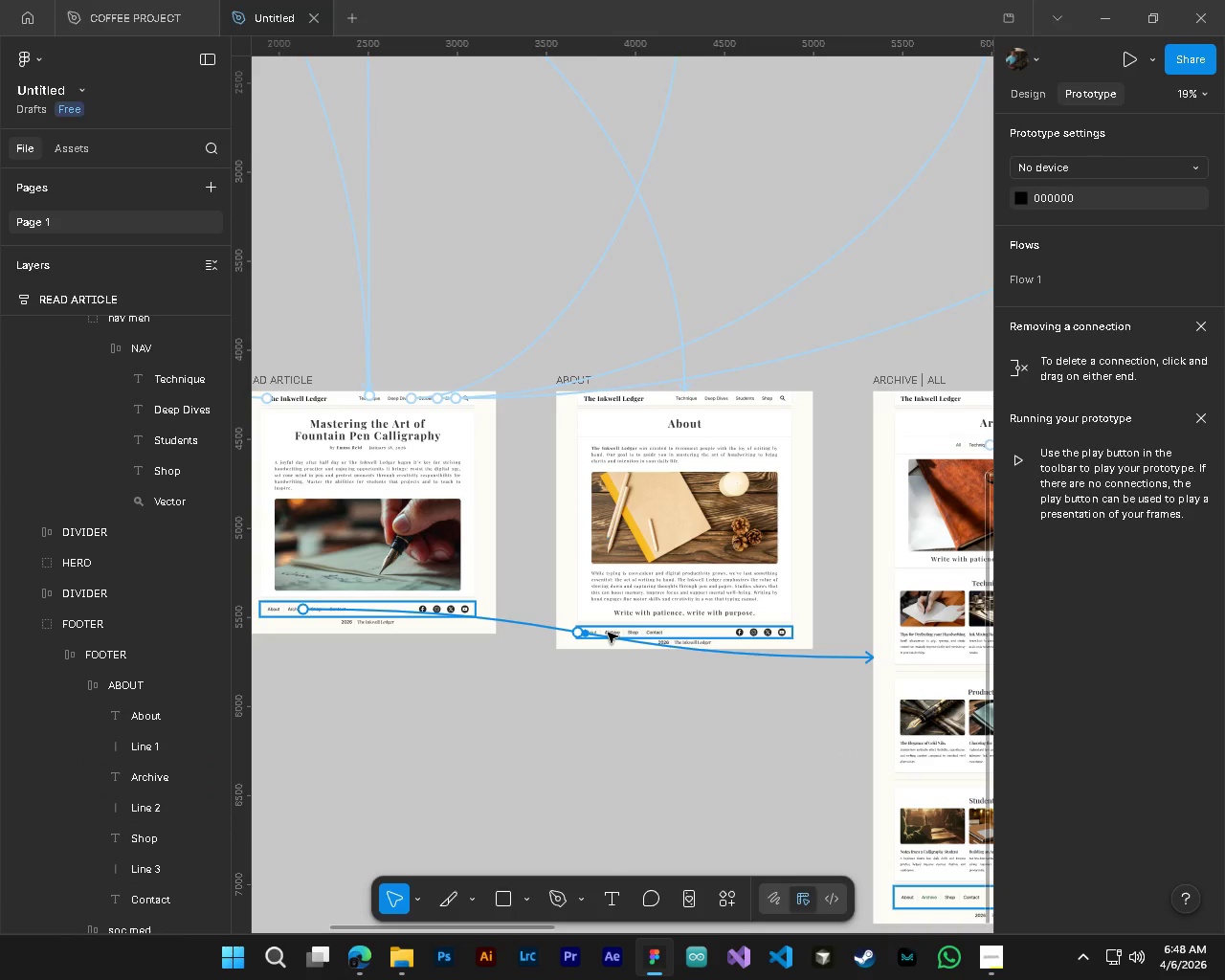 
hold_key(key=ControlLeft, duration=0.73)
left_click([612, 634])
 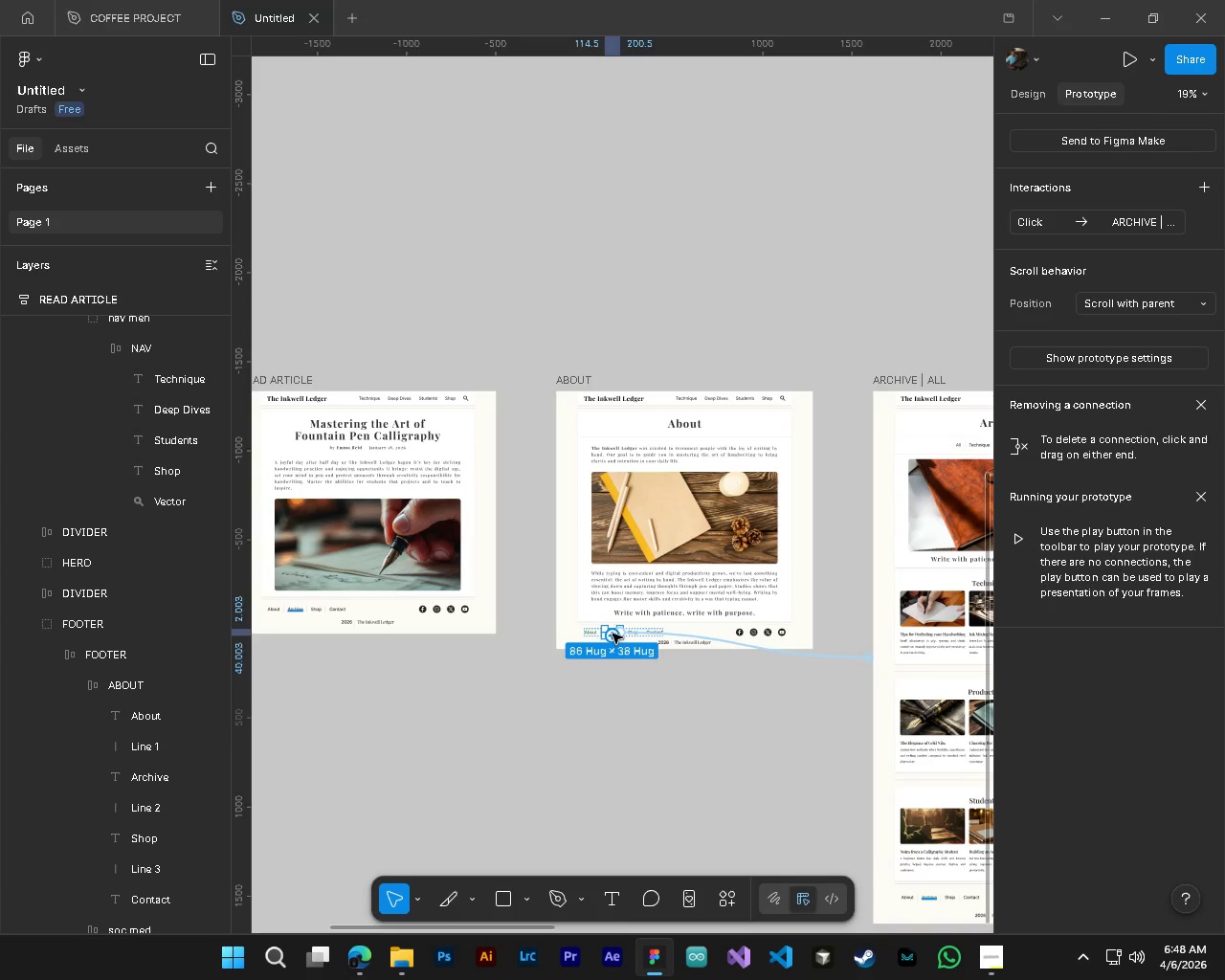 
left_click_drag(start_coordinate=[612, 634], to_coordinate=[884, 762])
 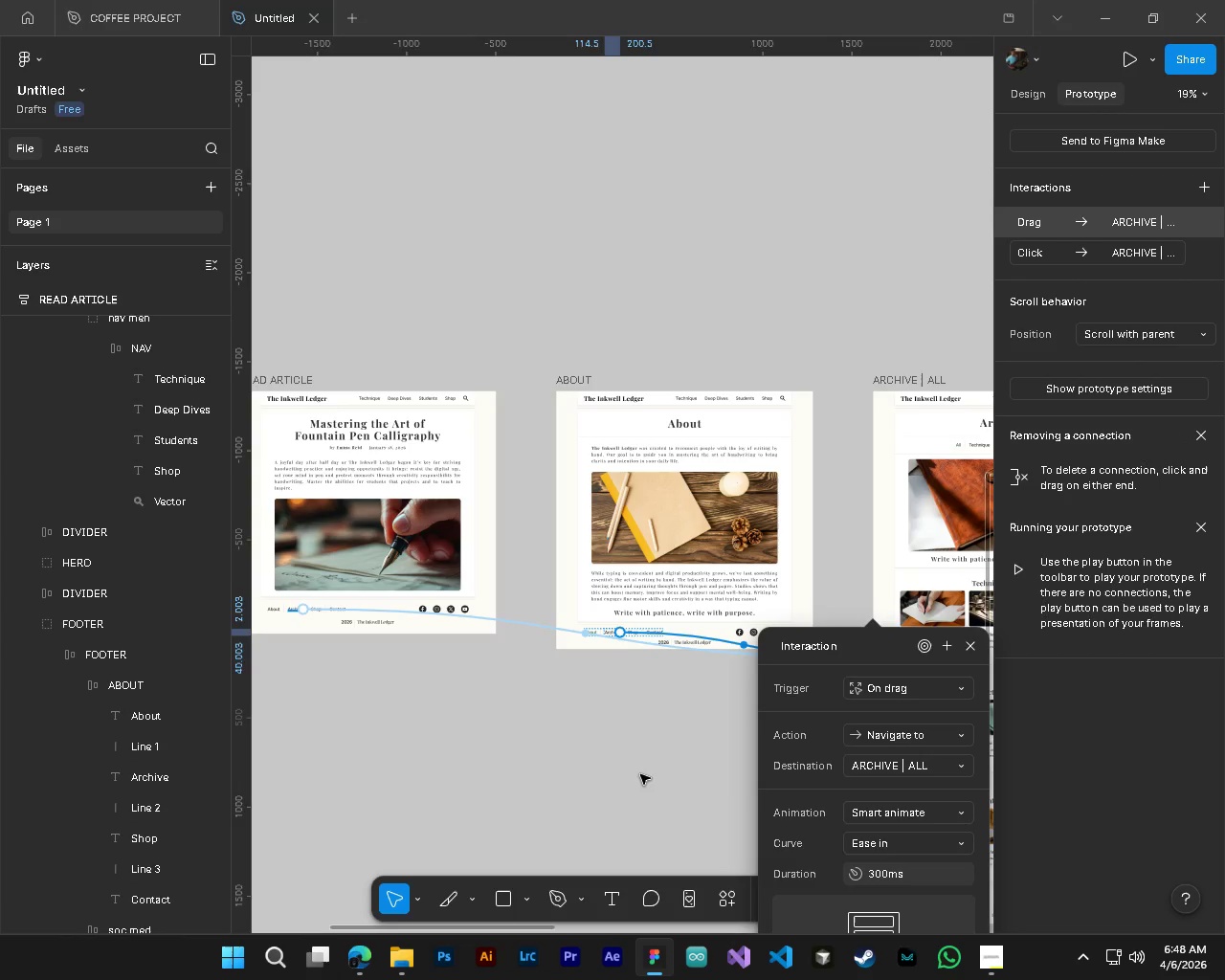 
left_click([640, 774])
 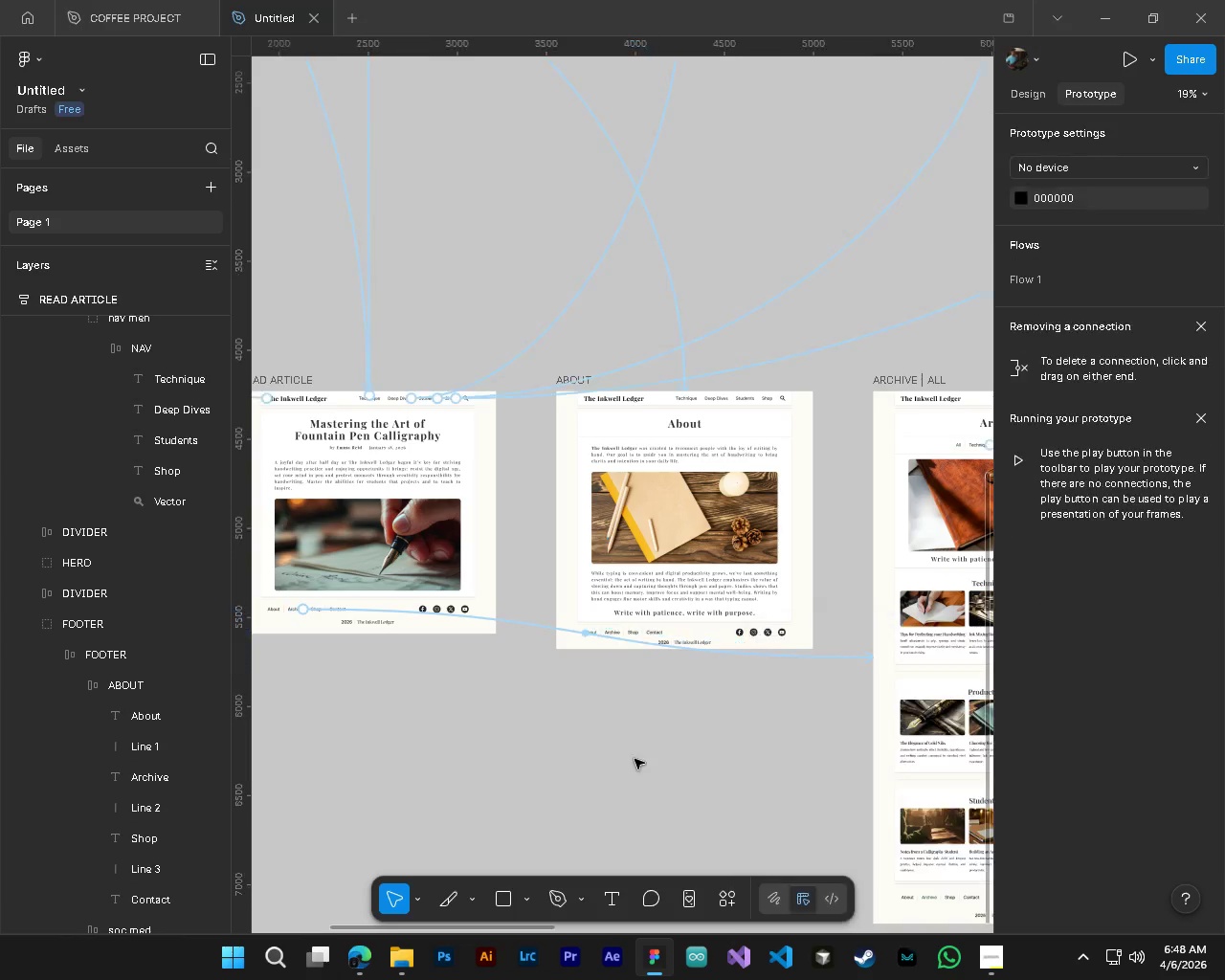 
hold_key(key=ControlLeft, duration=0.39)
 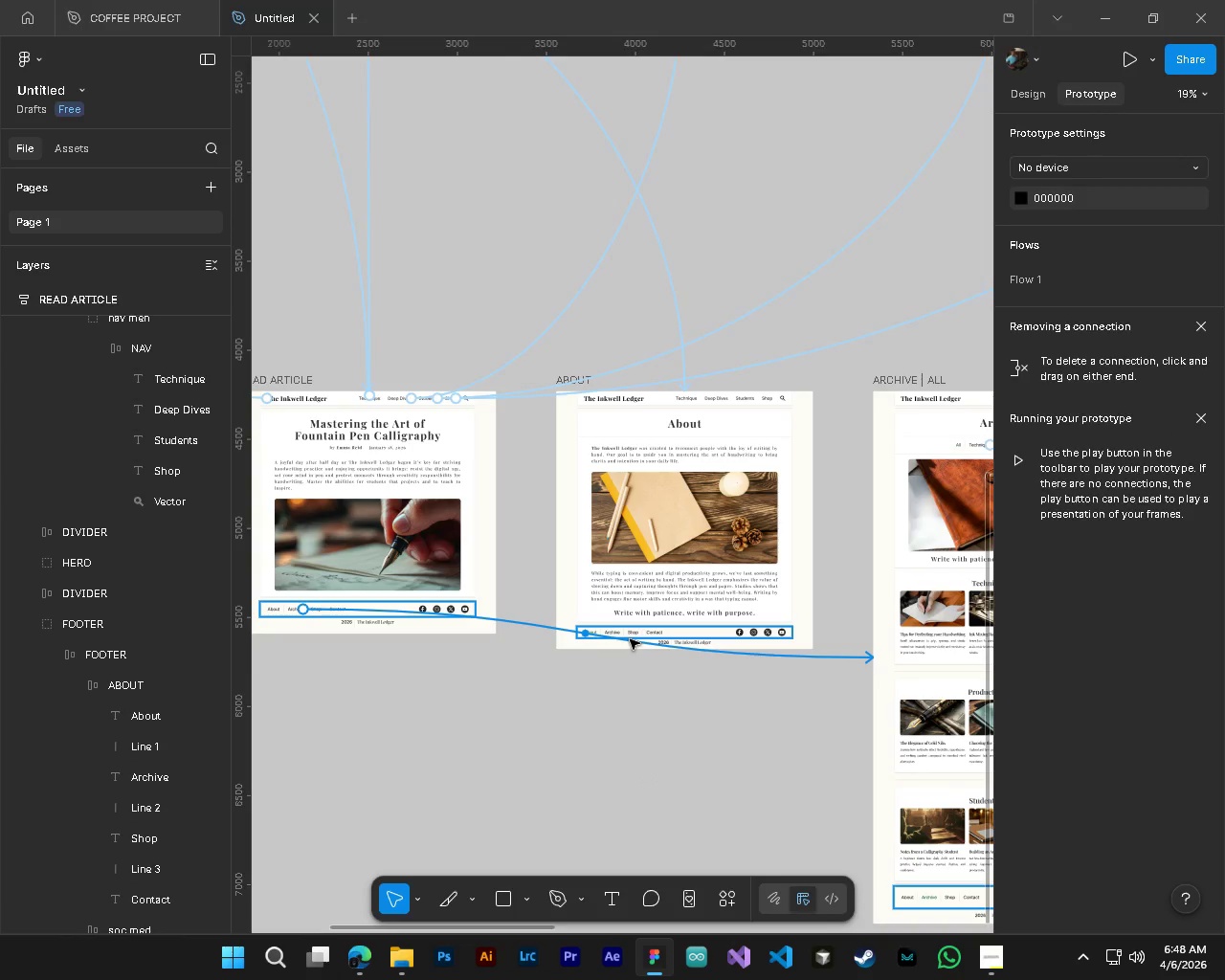 
key(Alt+Control+AltLeft)
 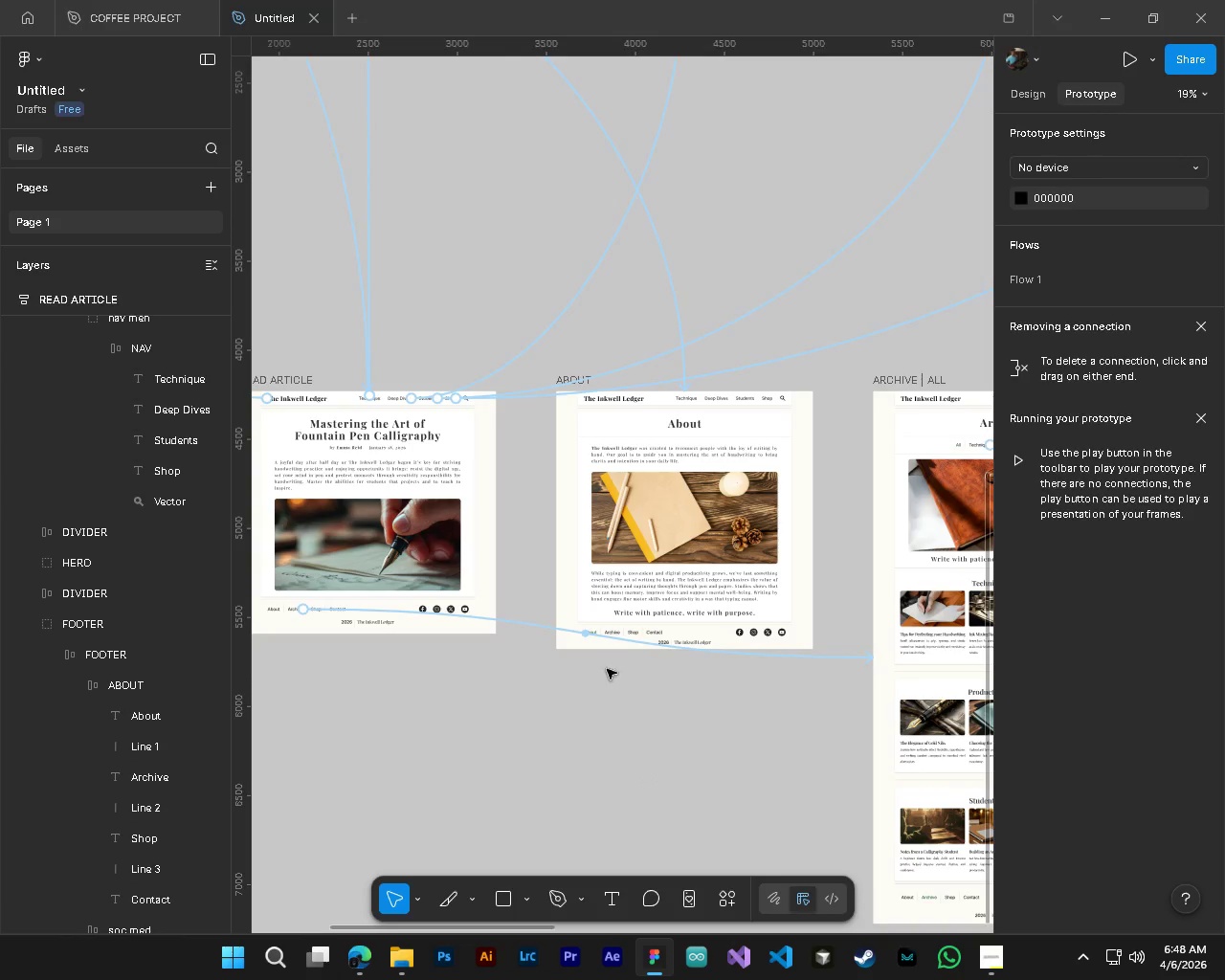 
key(Alt+Control+AltLeft)
 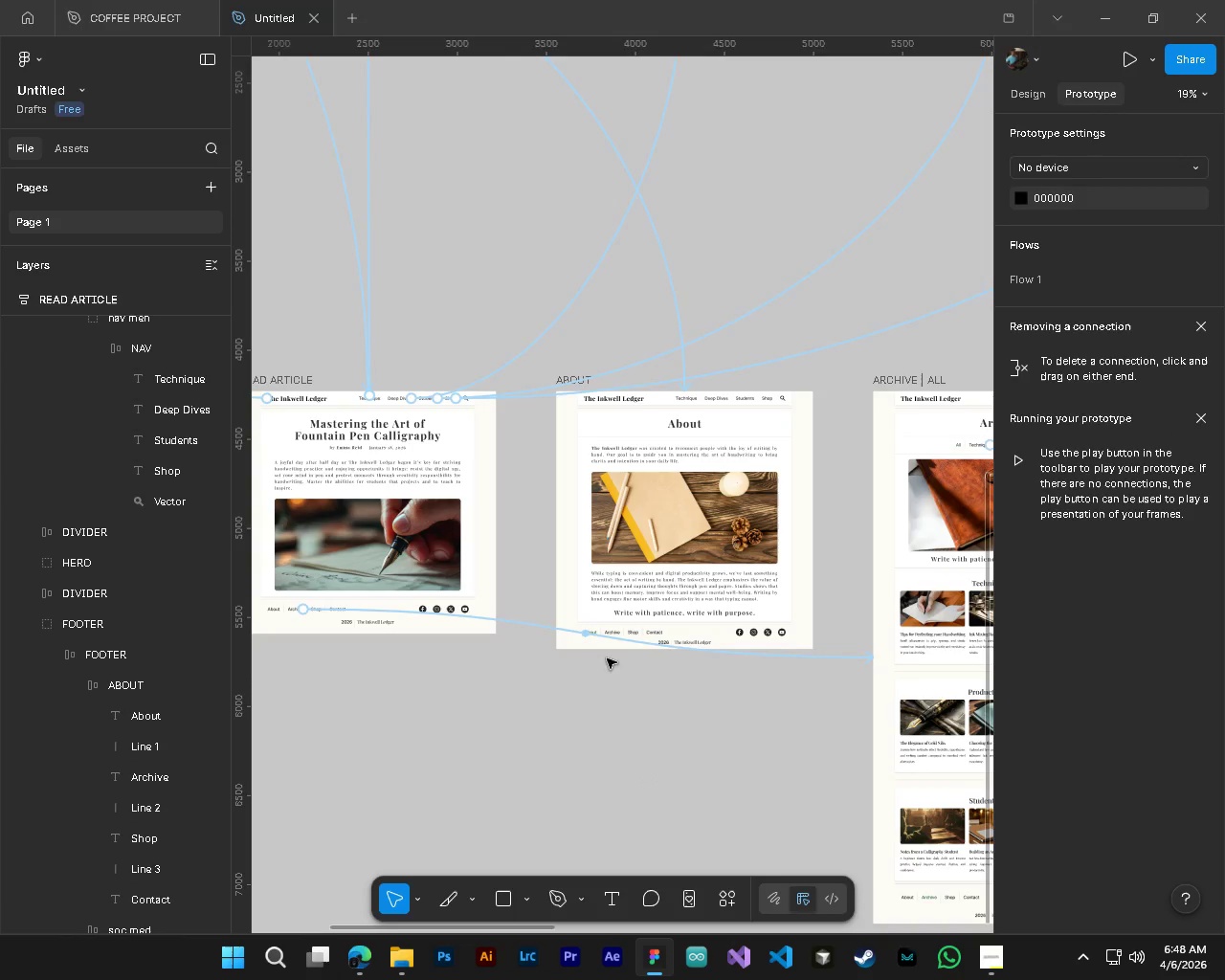 
key(Alt+Control+AltLeft)
 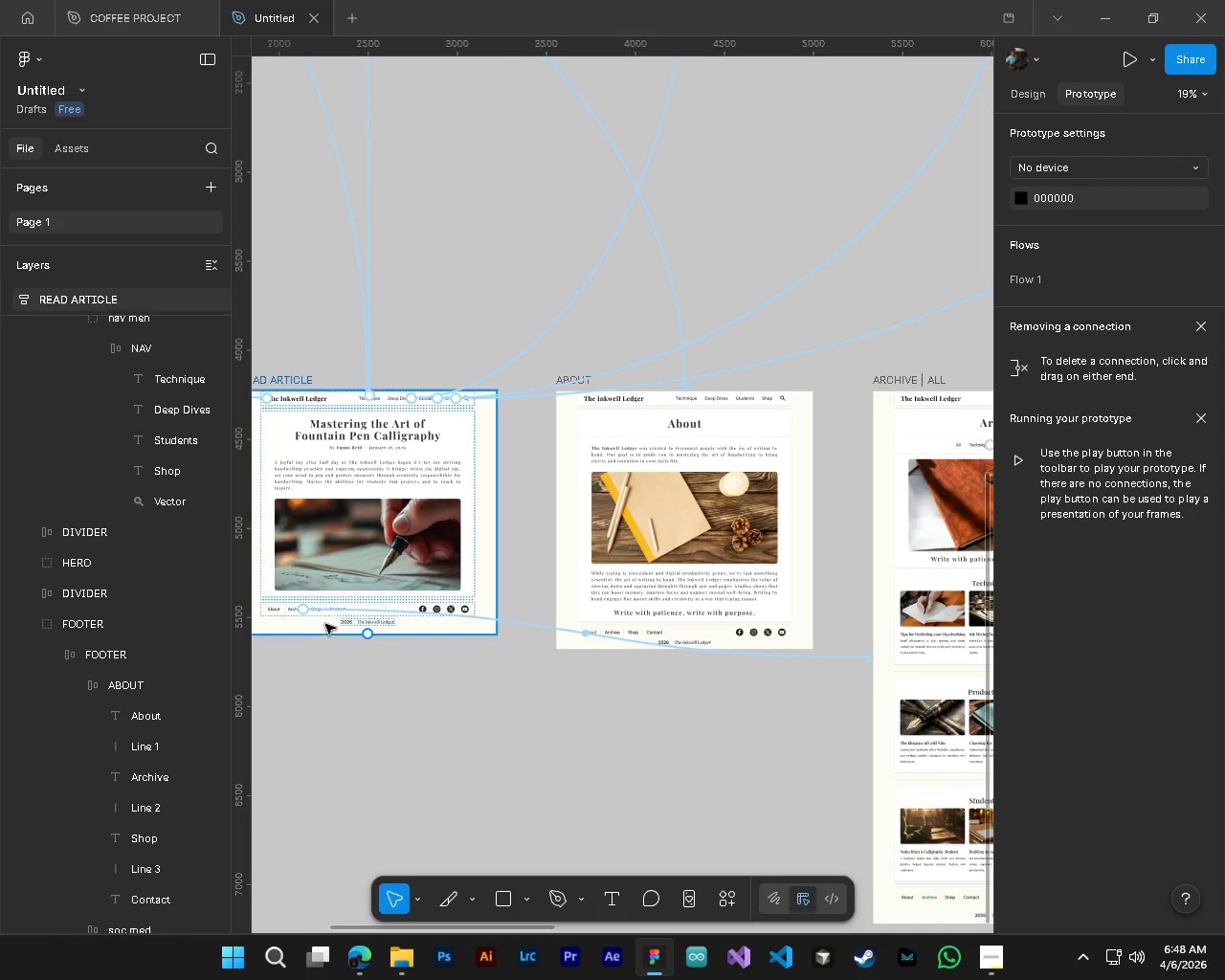 
left_click([316, 615])
 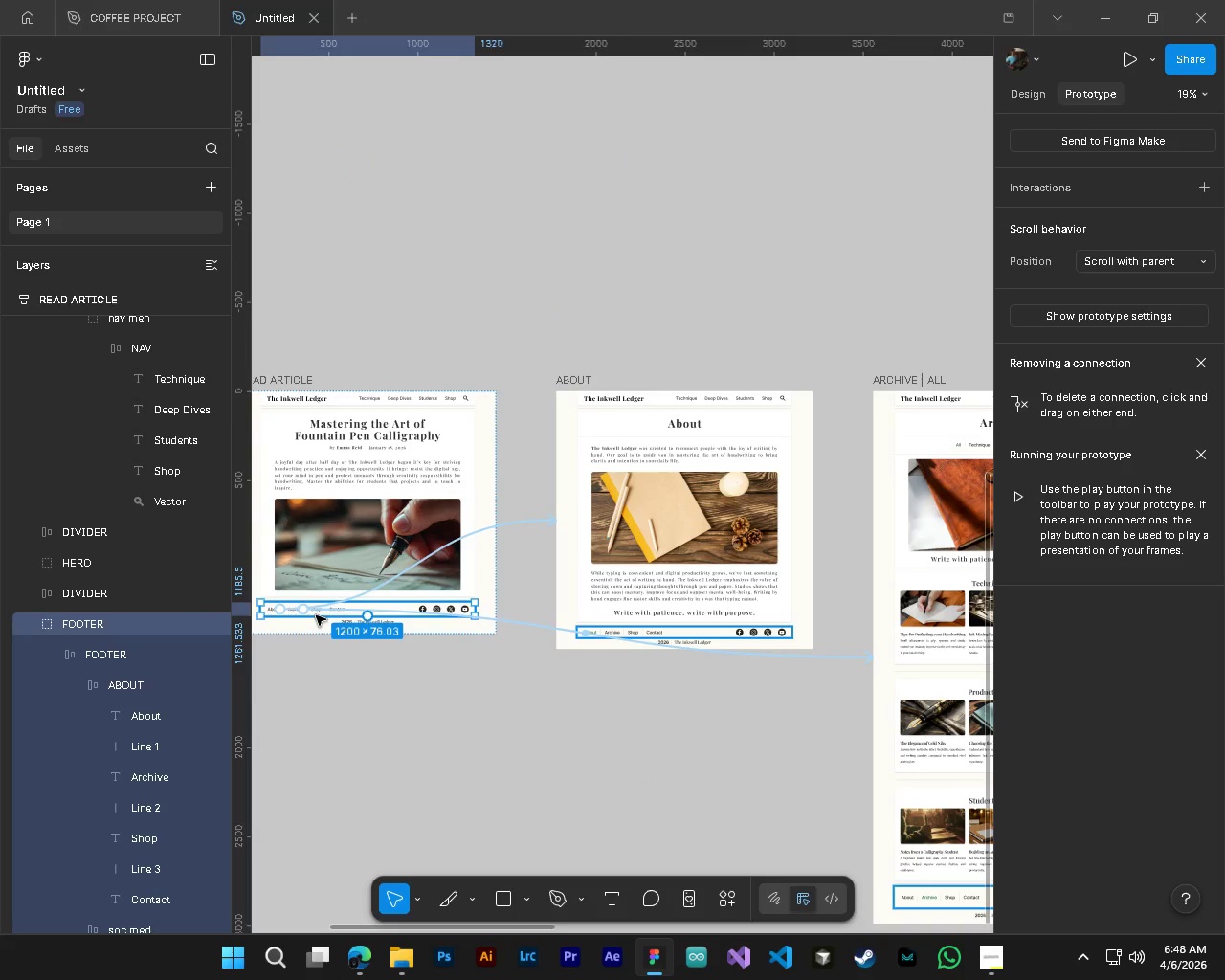 
hold_key(key=ControlLeft, duration=0.7)
 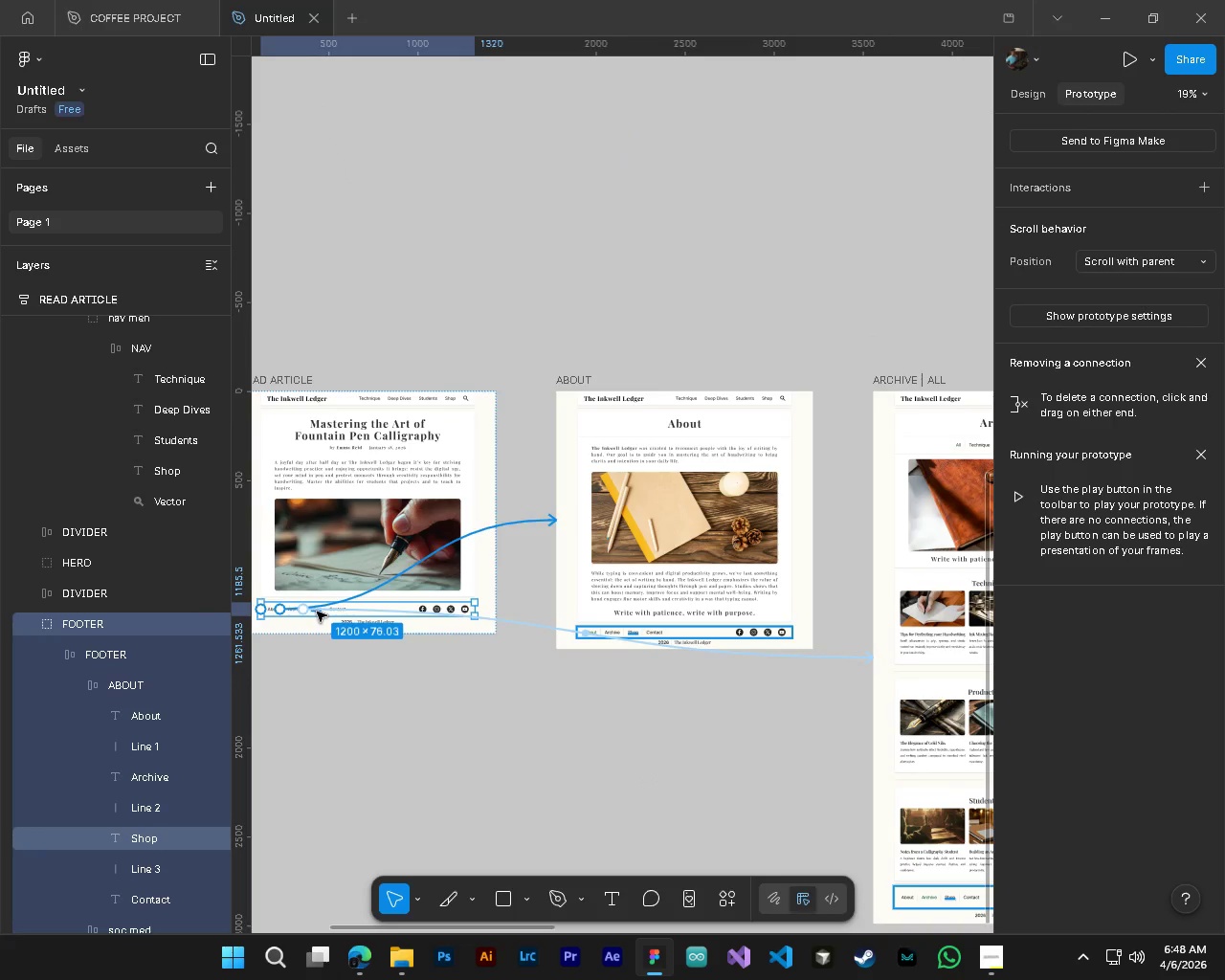 
hold_key(key=ControlLeft, duration=1.51)
left_click([317, 613])
 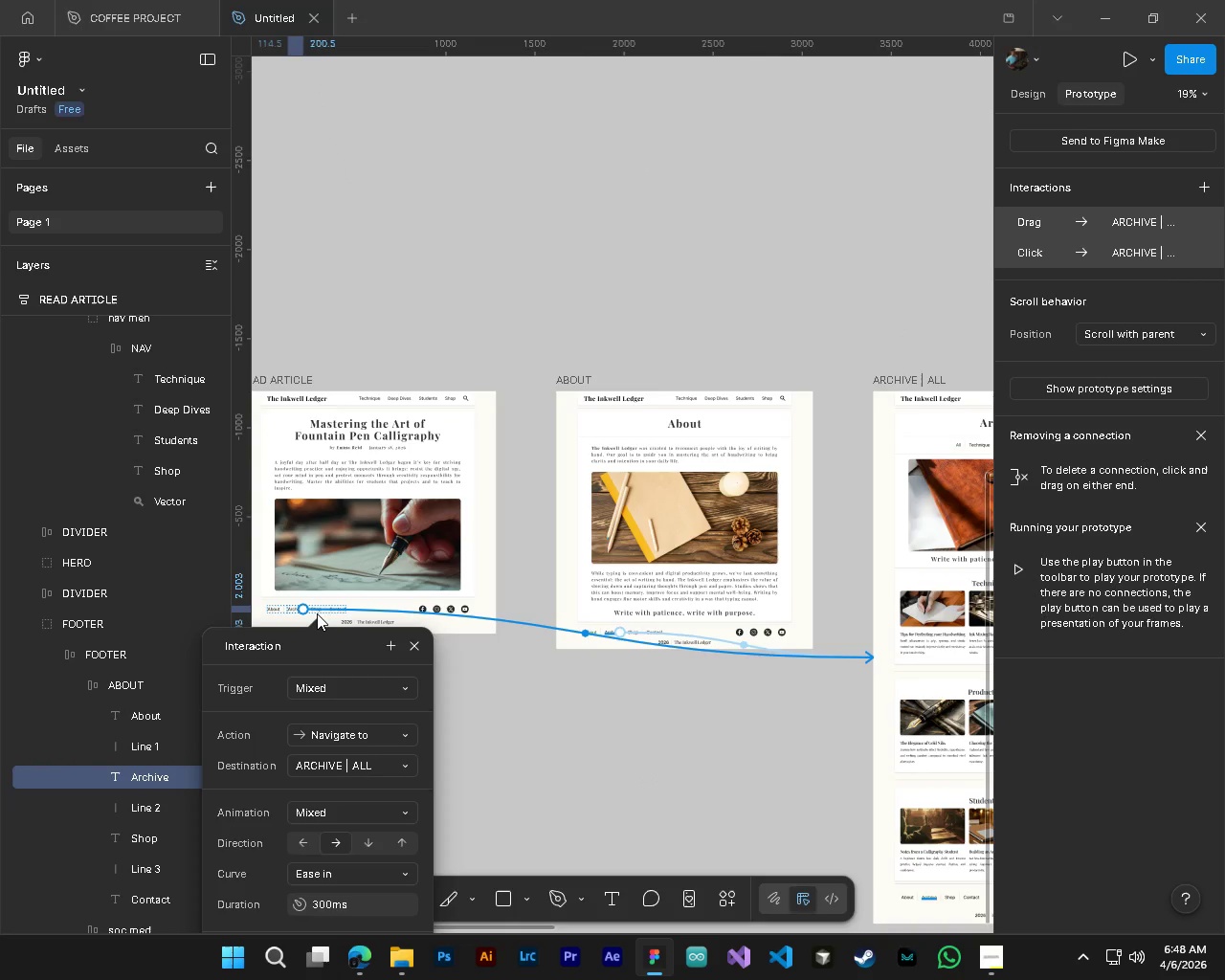 
hold_key(key=ControlLeft, duration=0.69)
 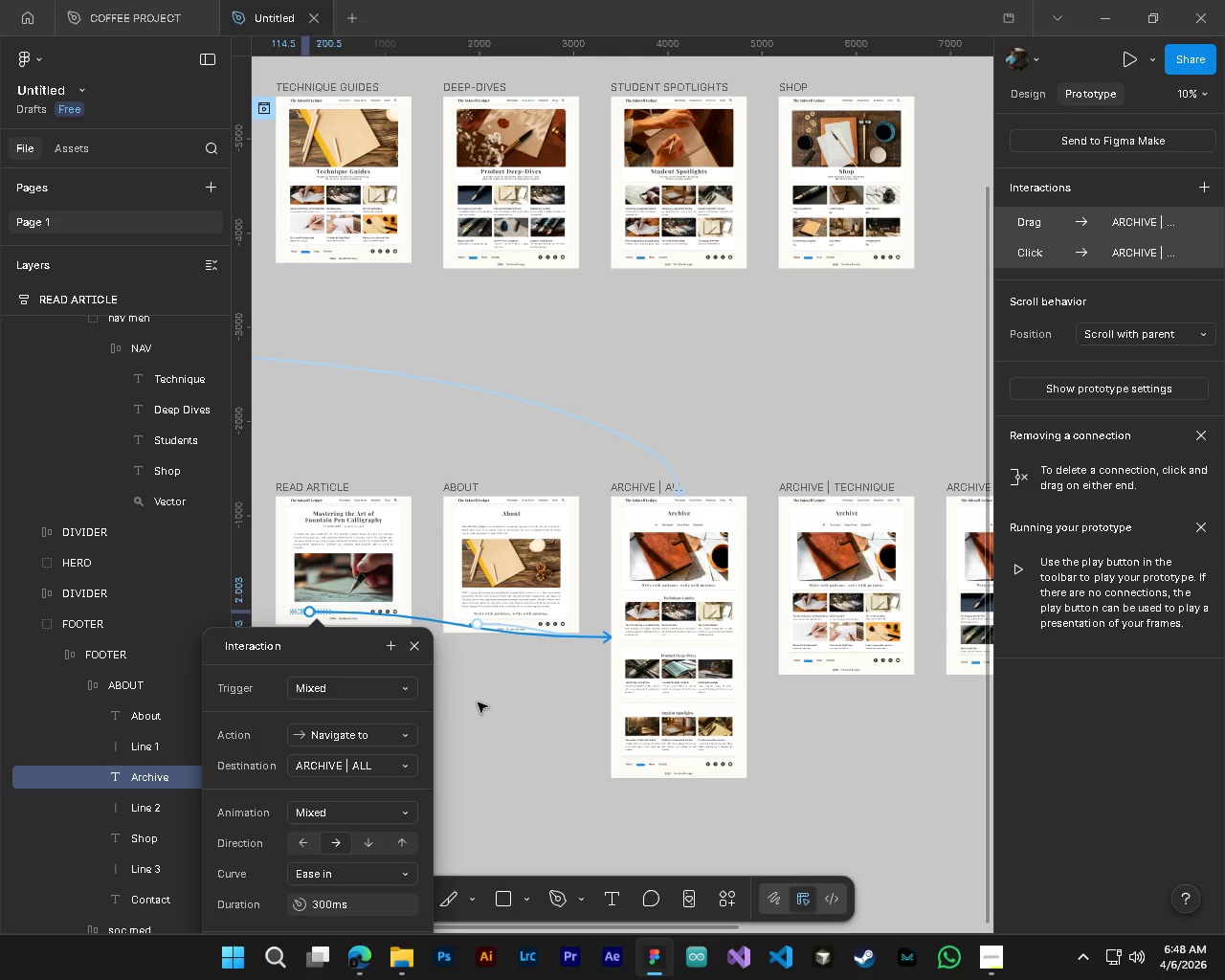 
hold_key(key=AltLeft, duration=0.55)
 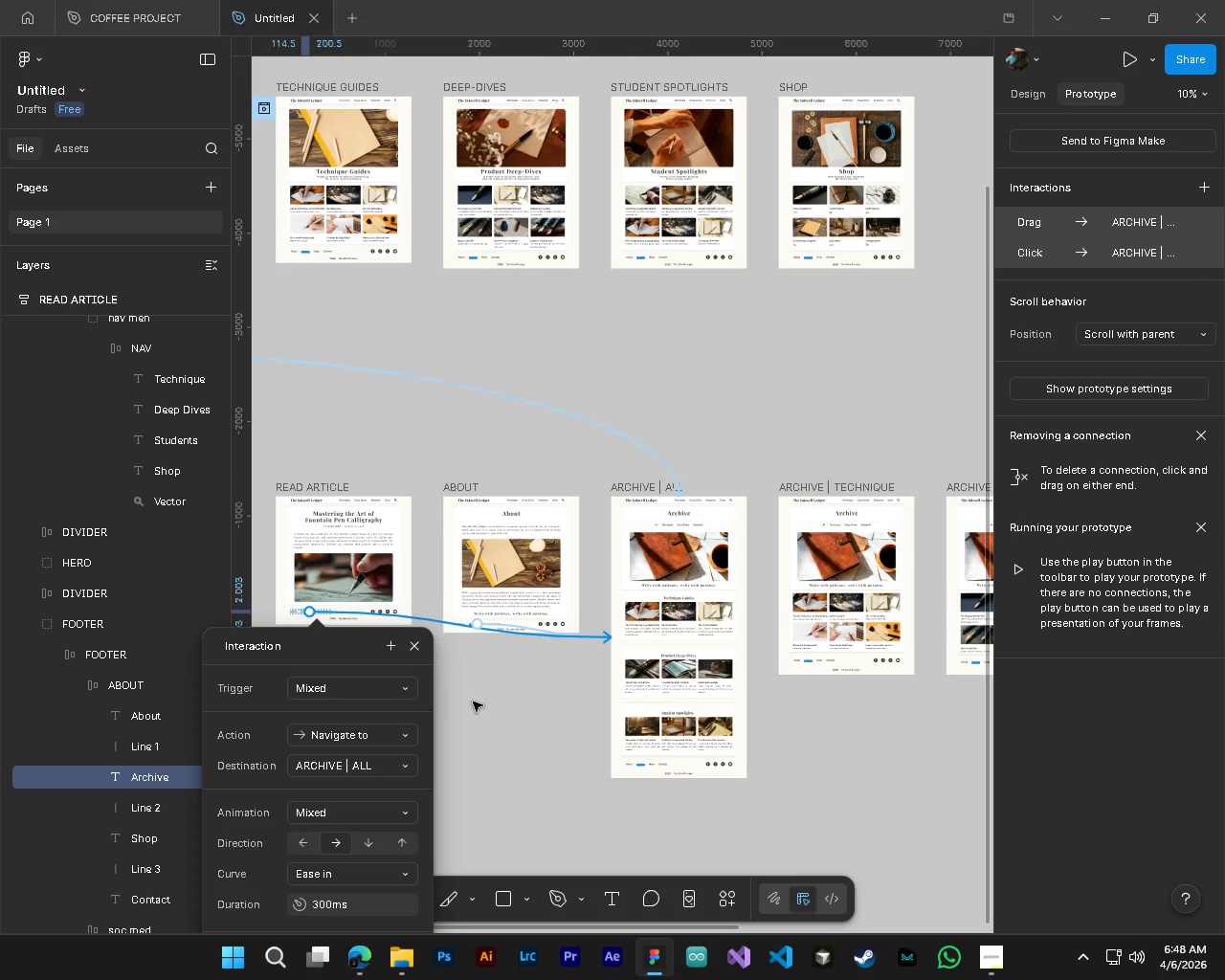 
hold_key(key=AltLeft, duration=1.56)
 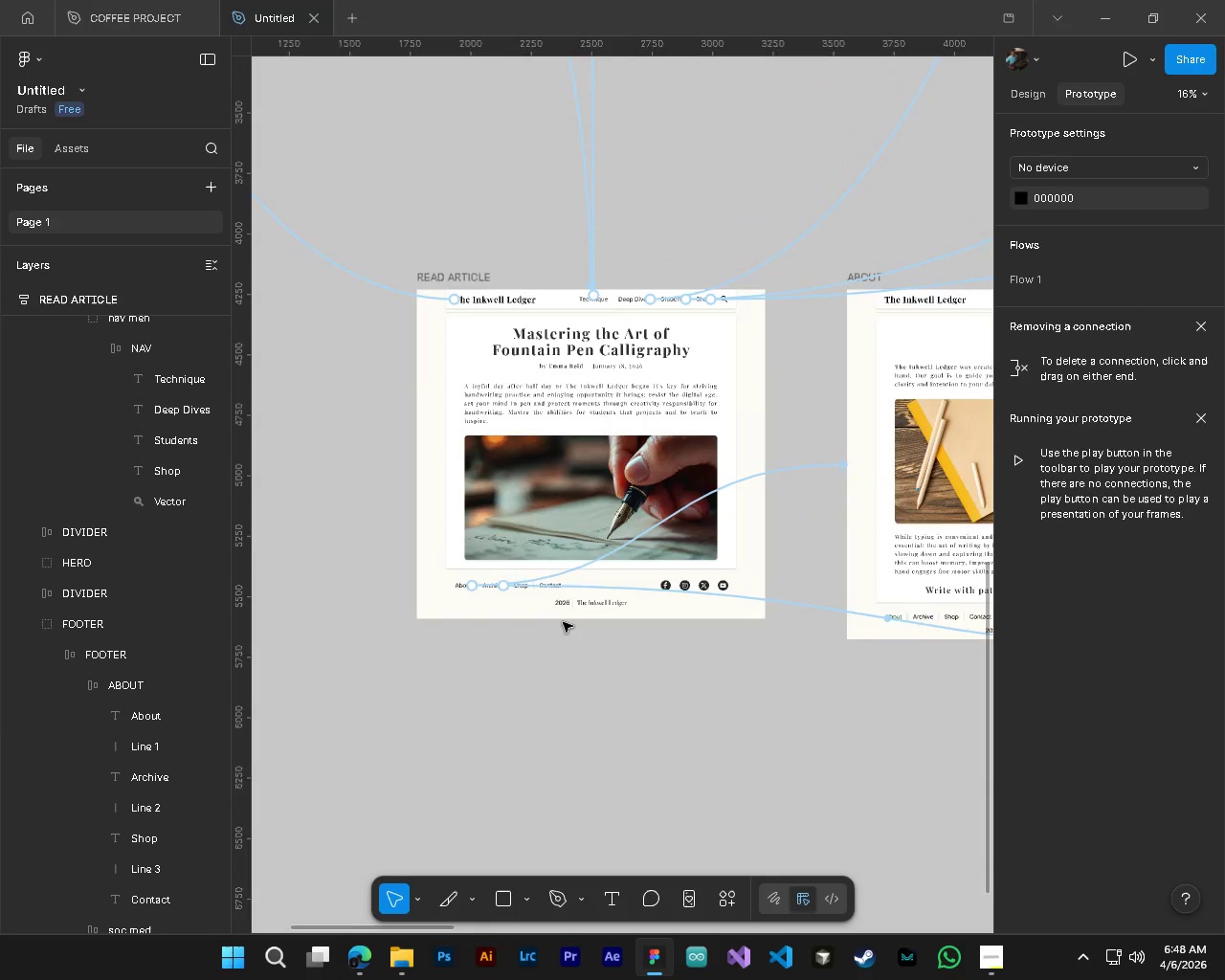 
scroll: coordinate [317, 613], scroll_direction: down, amount: 5.0
 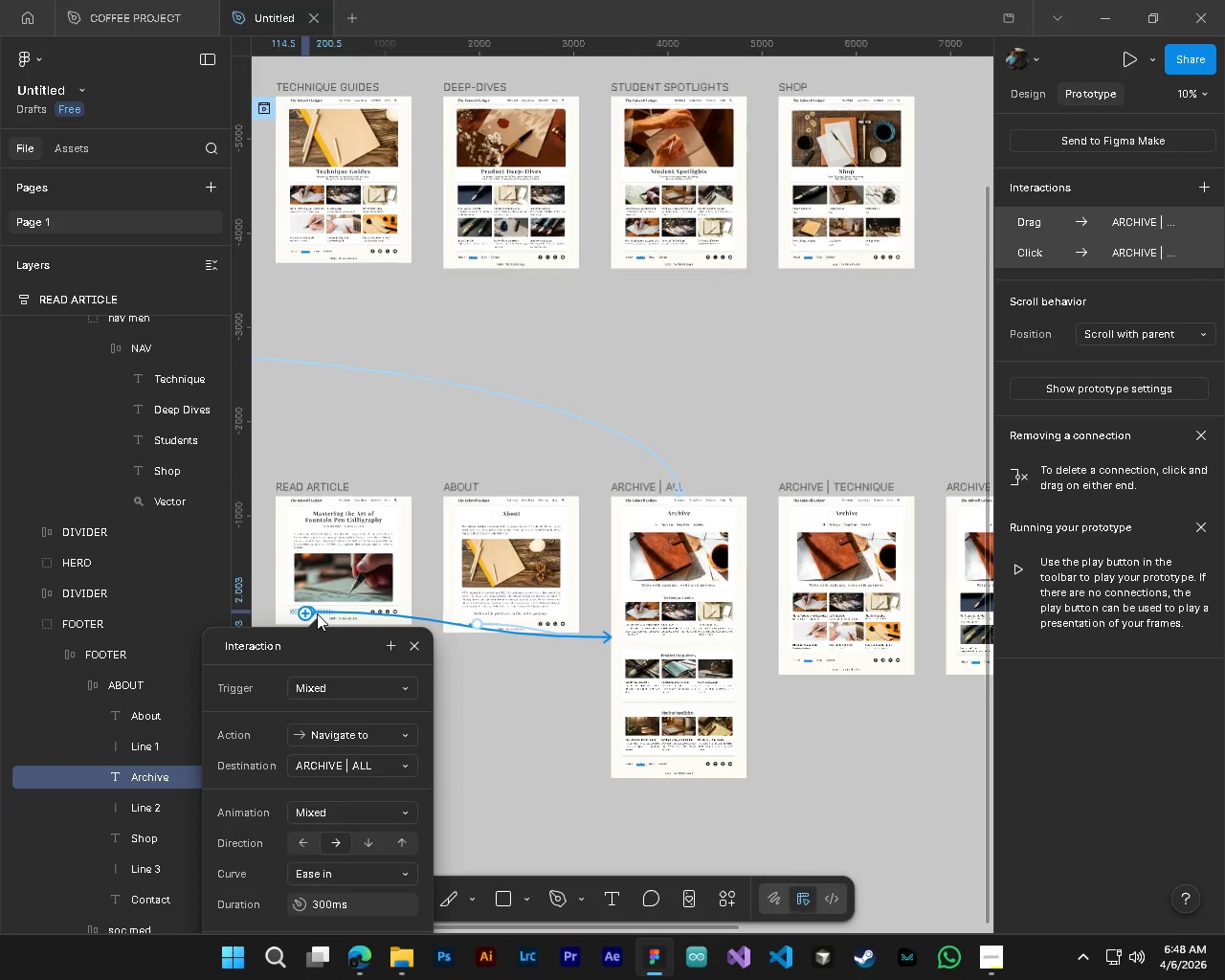 
left_click([478, 702])
 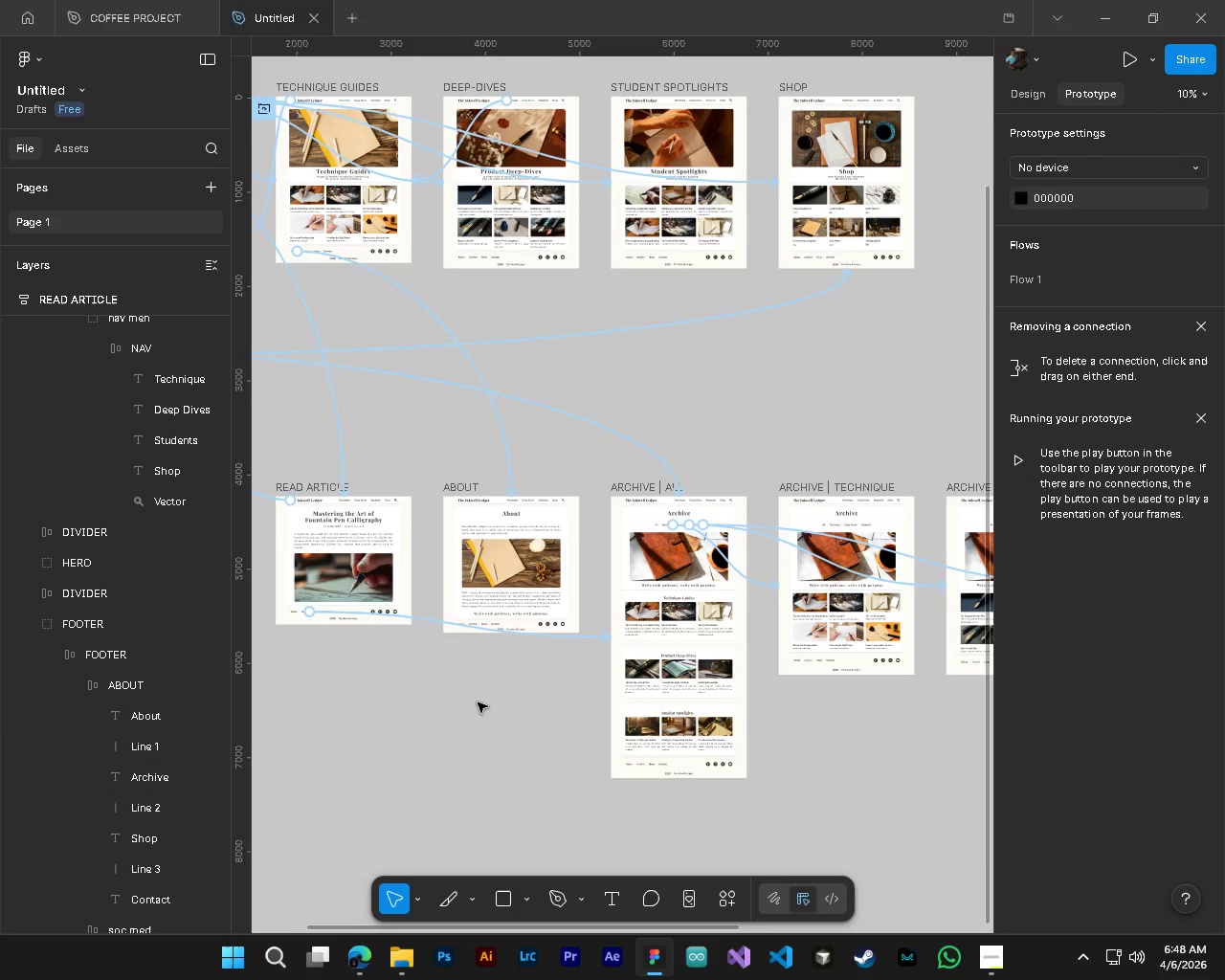 
key(Shift+ShiftLeft)
 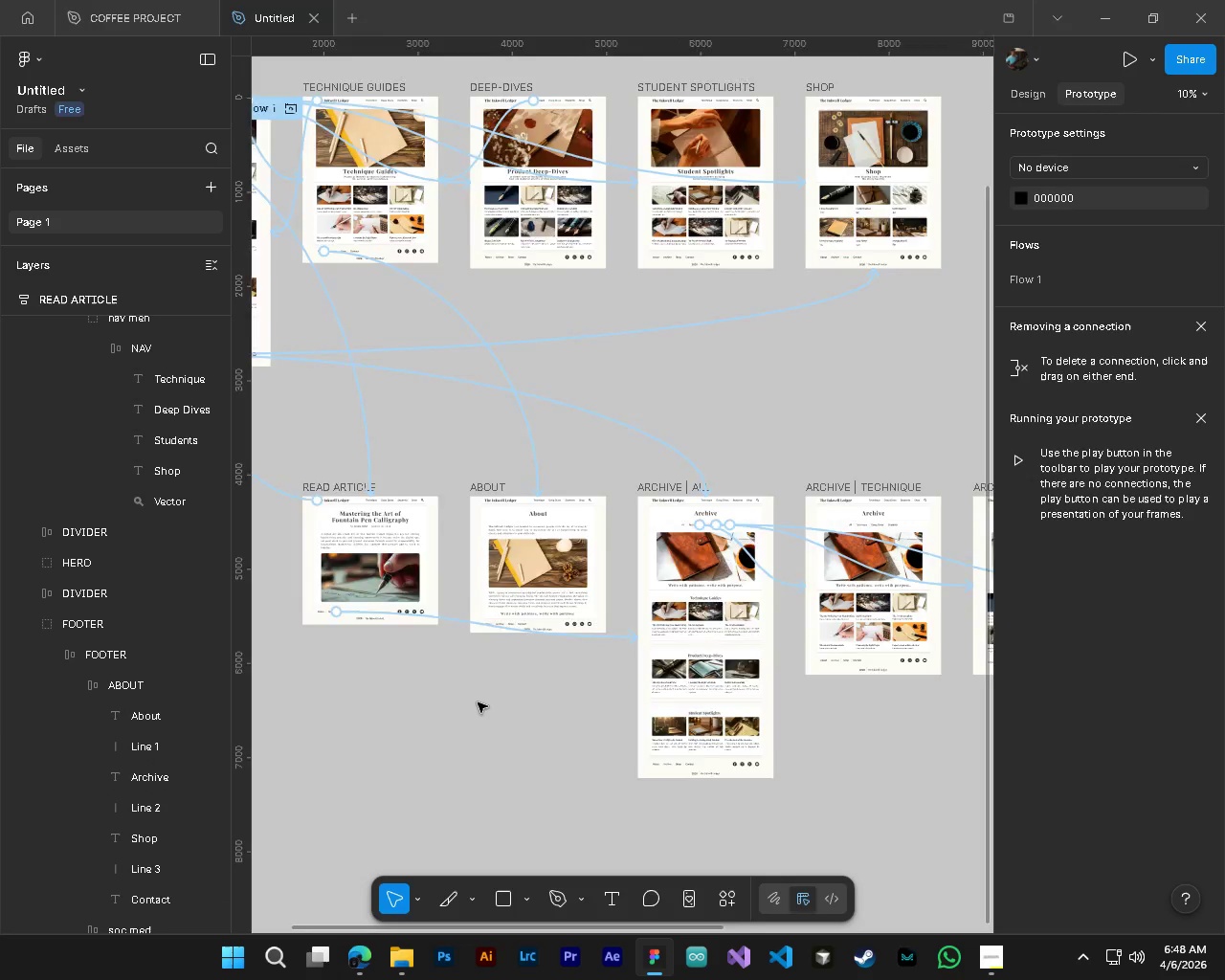 
hold_key(key=AltLeft, duration=0.89)
 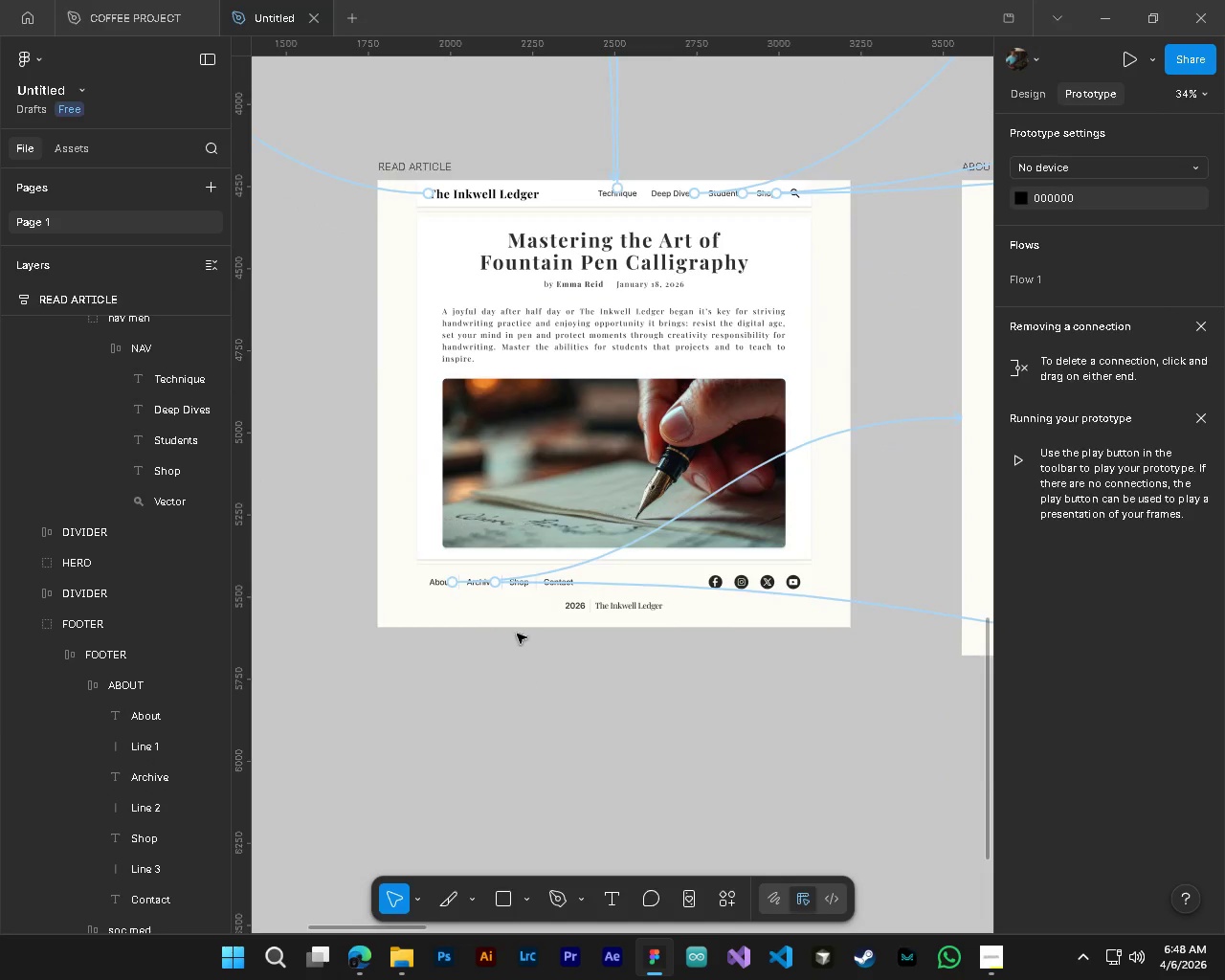 
hold_key(key=ControlLeft, duration=0.89)
 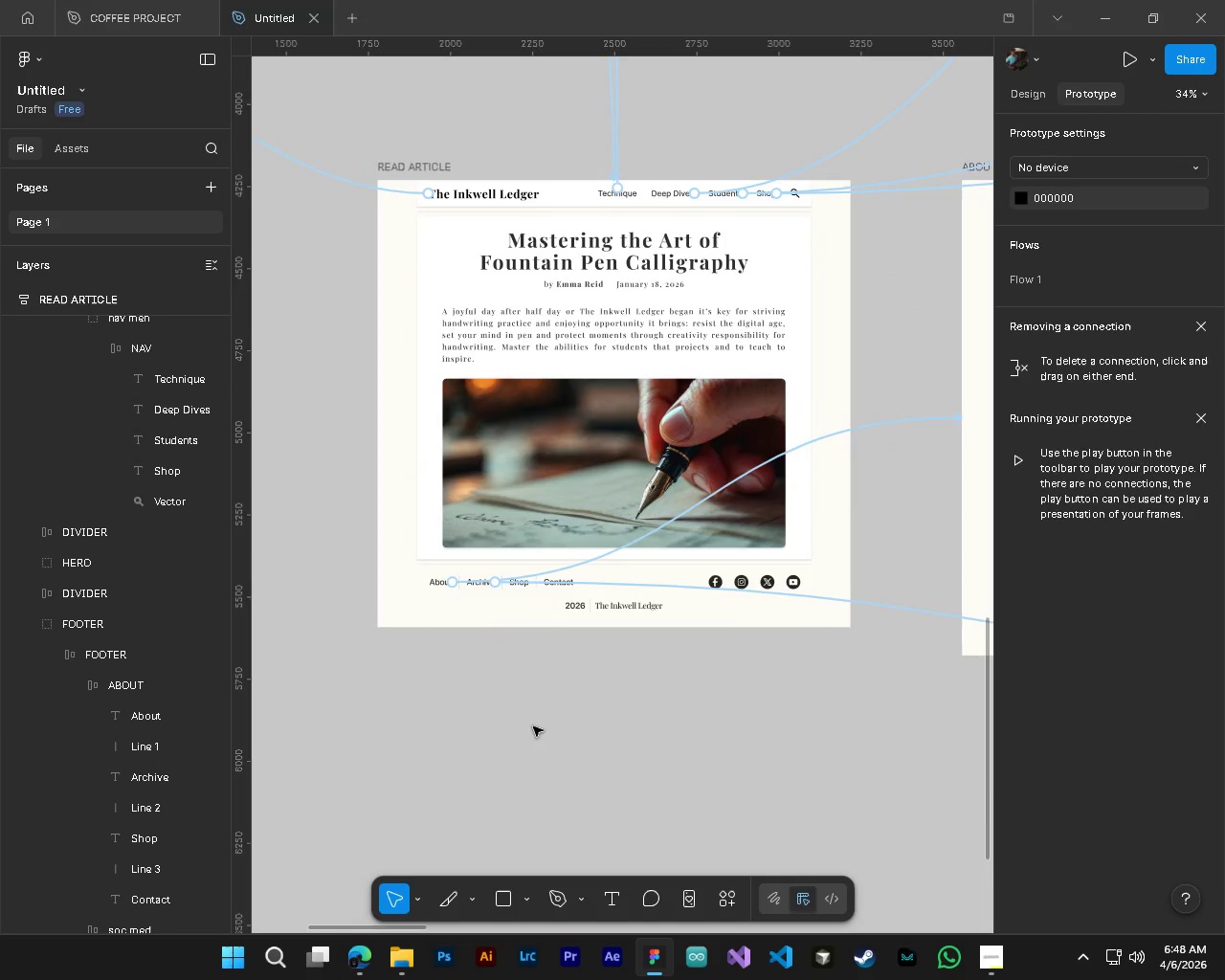 
left_click_drag(start_coordinate=[533, 726], to_coordinate=[530, 720])
 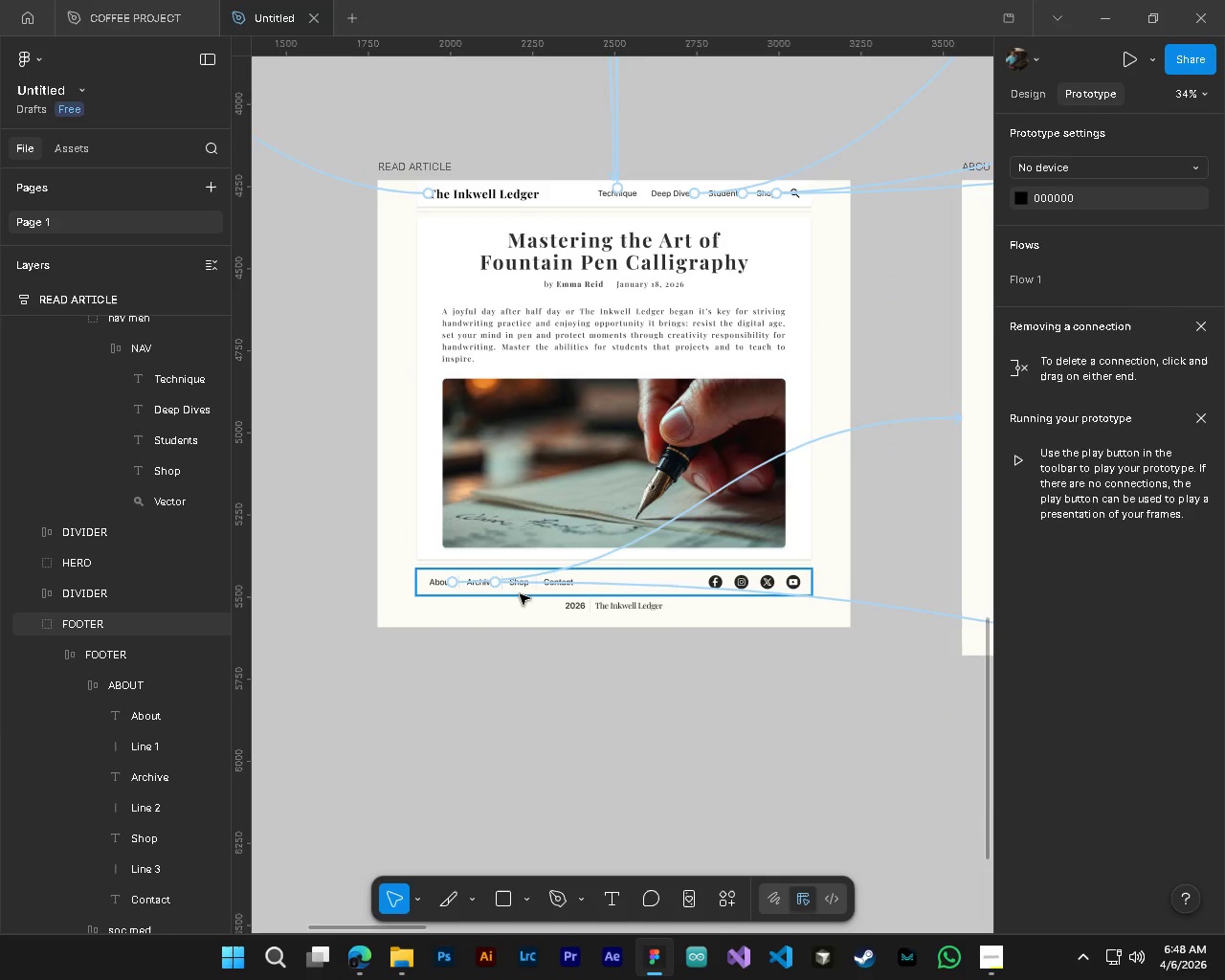 
scroll: coordinate [526, 596], scroll_direction: up, amount: 15.0
 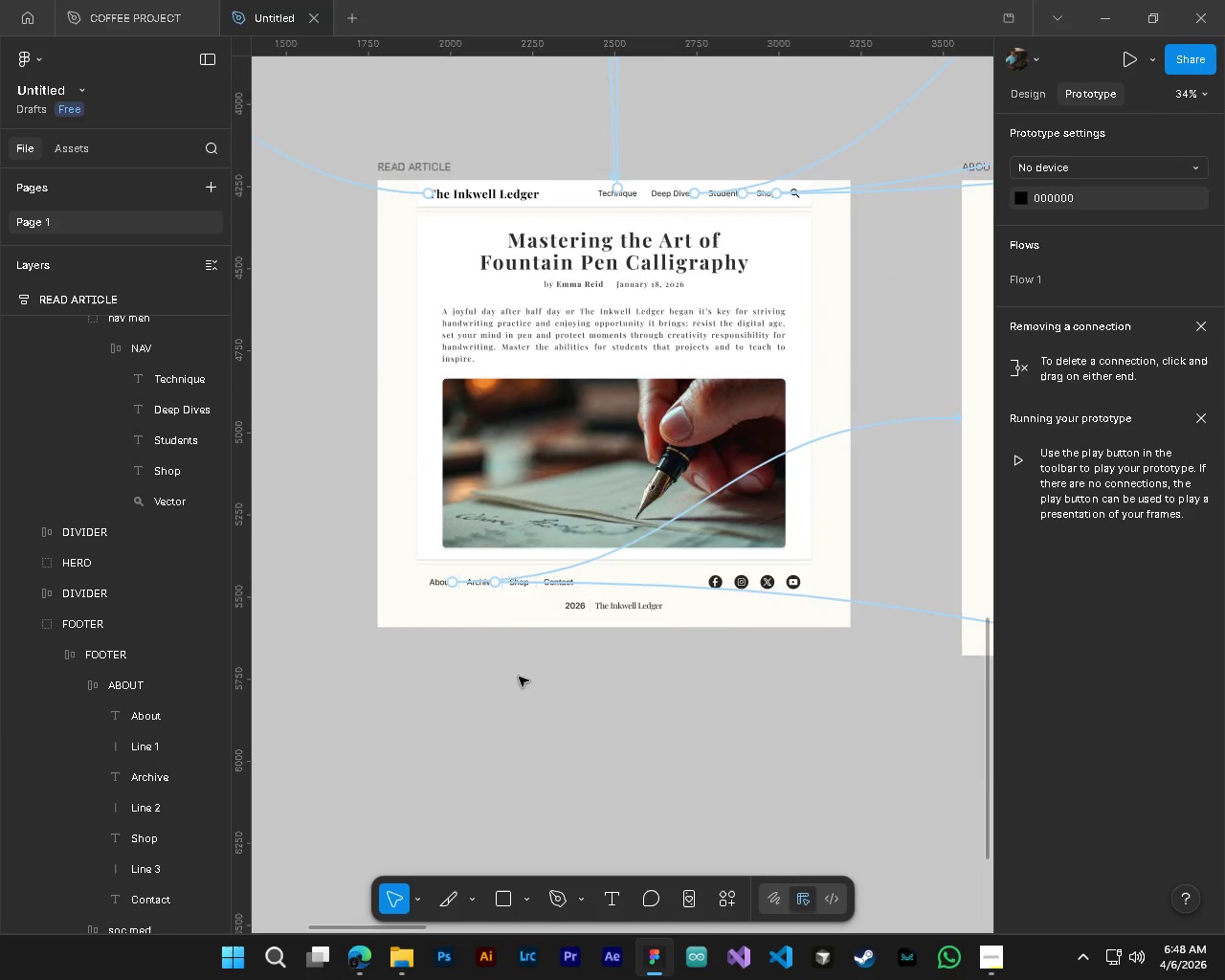 
left_click([520, 594])
 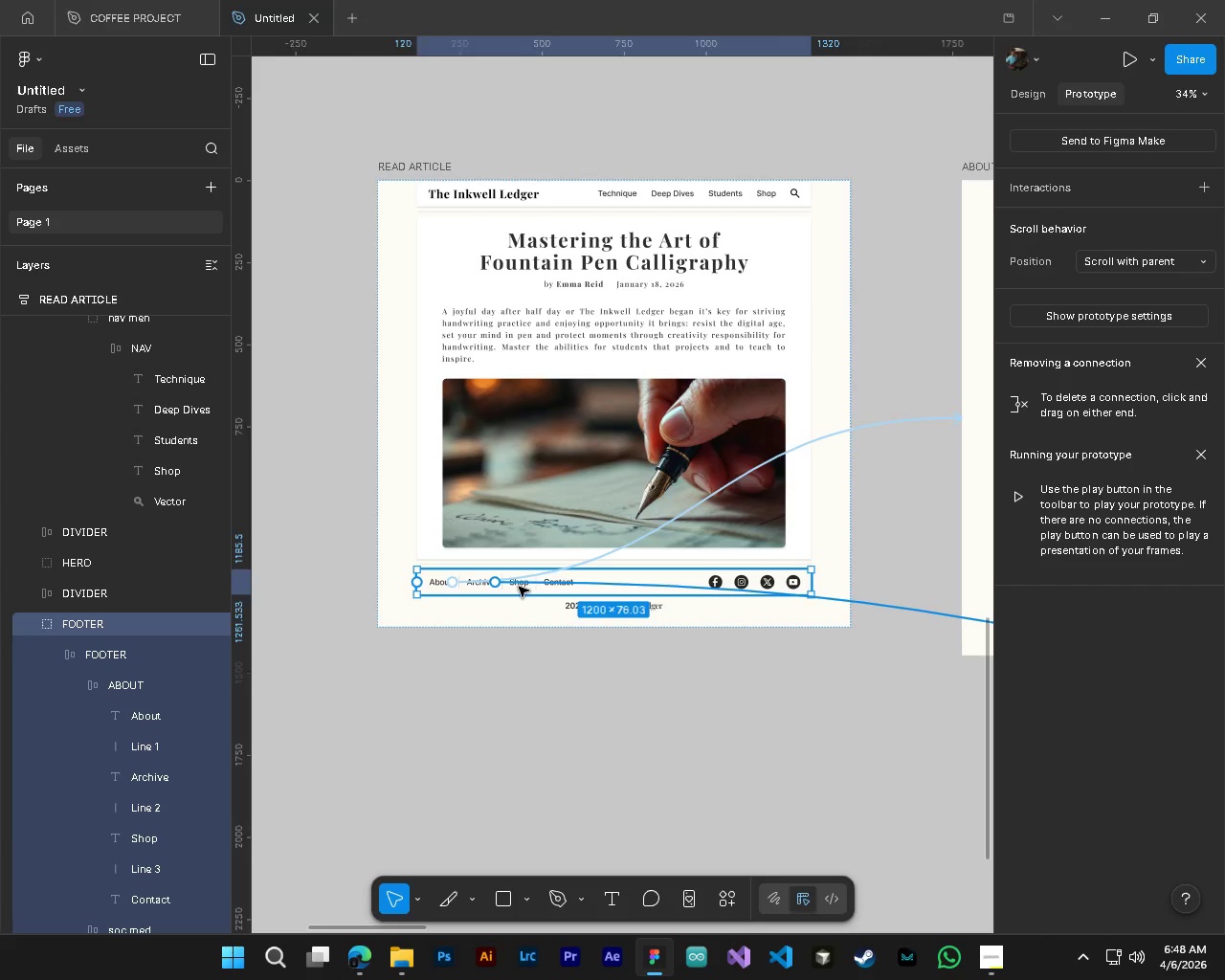 
key(Control+ControlLeft)
 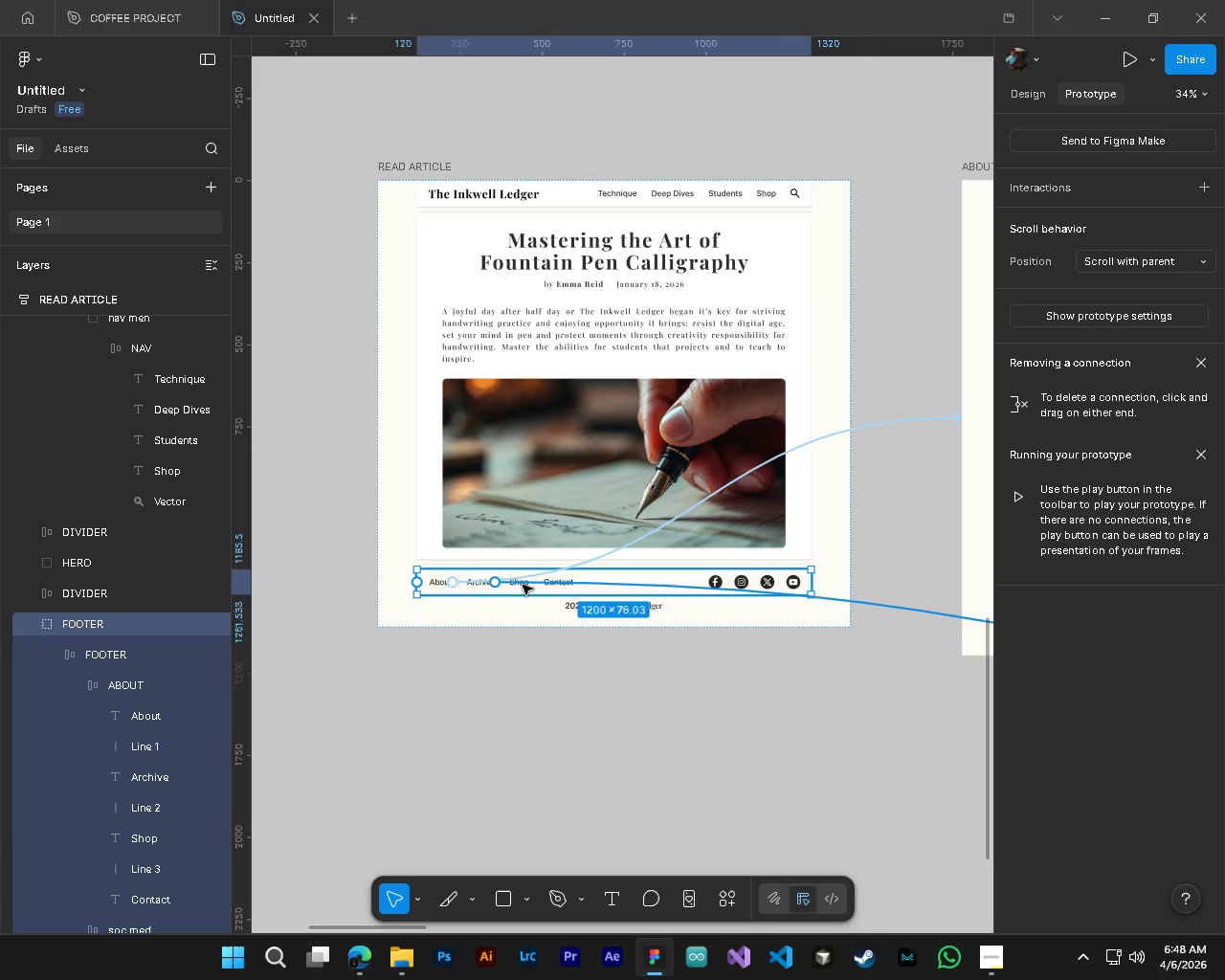 
hold_key(key=ControlLeft, duration=0.72)
left_click([523, 586])
 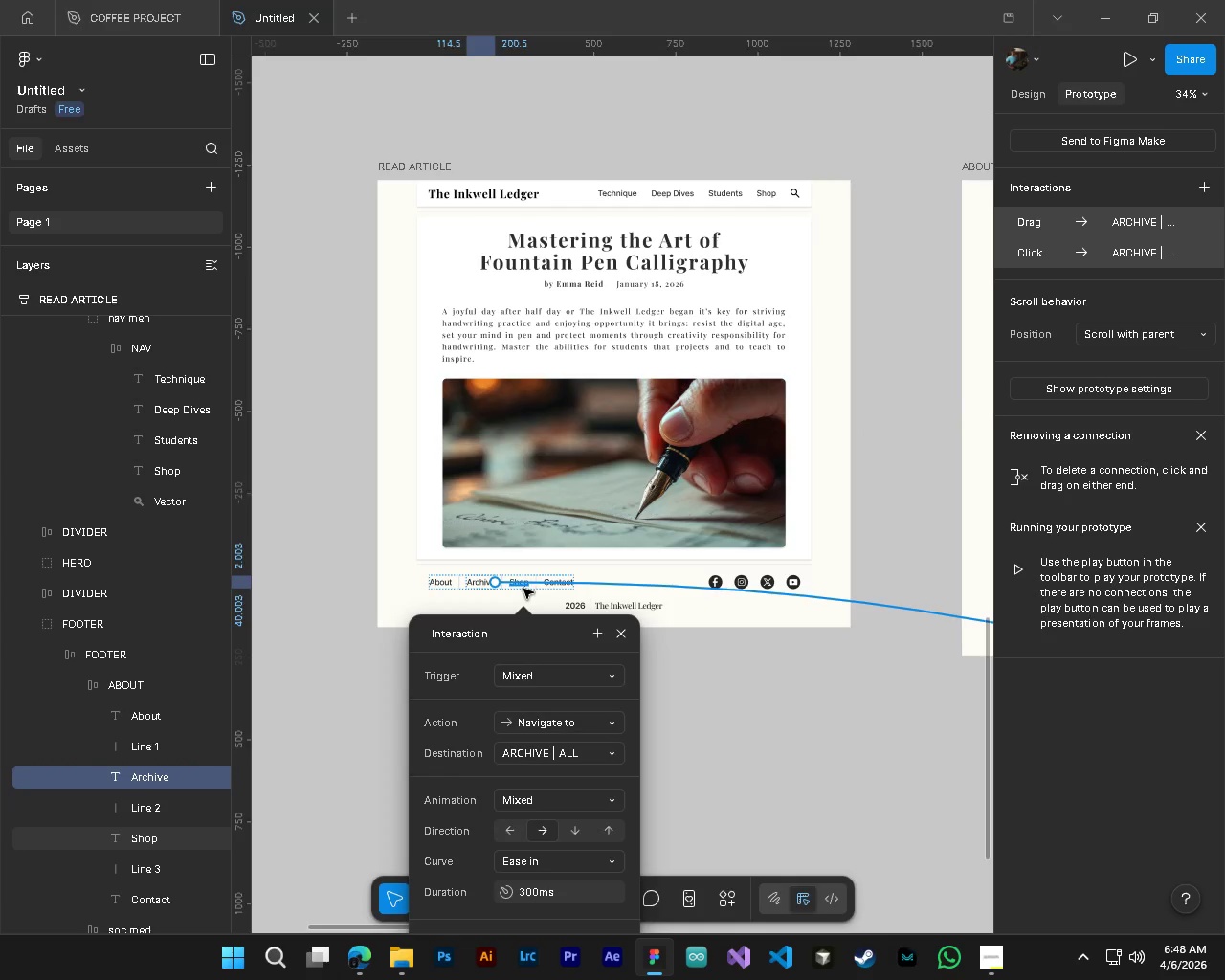 
hold_key(key=ControlLeft, duration=0.88)
hold_key(key=AltLeft, duration=0.83)
scroll: coordinate [523, 589], scroll_direction: down, amount: 8.0
 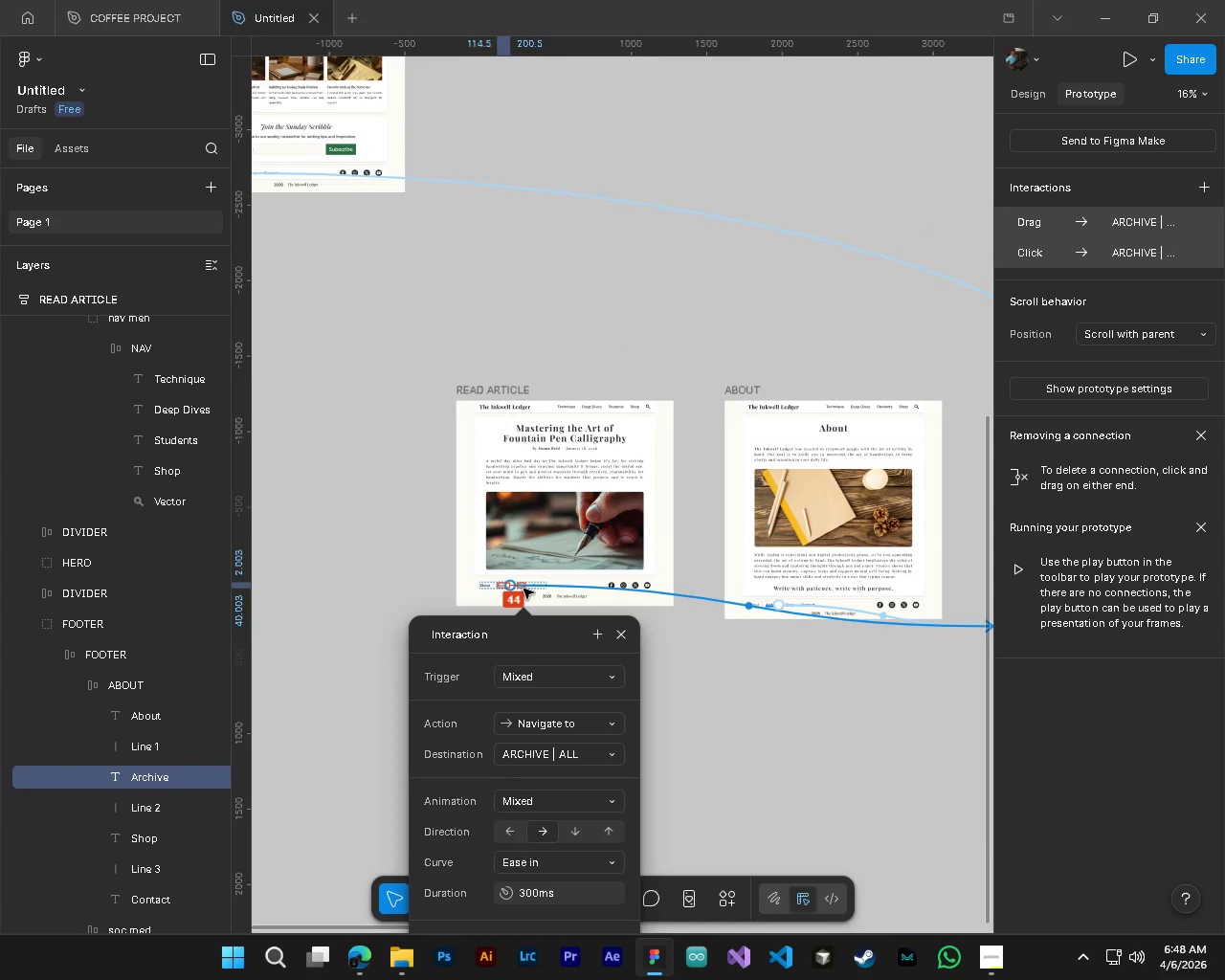 
left_click([523, 589])
 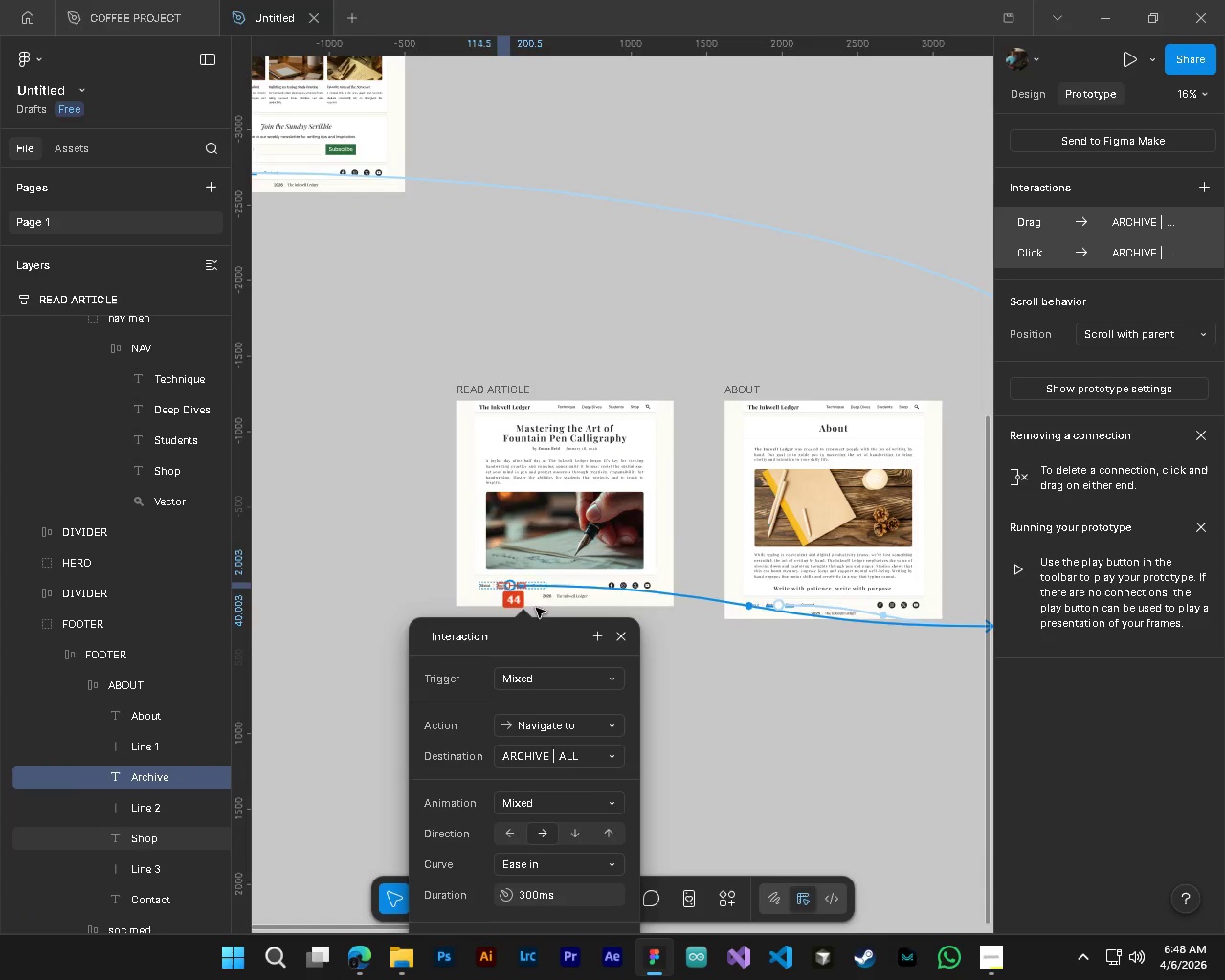 
hold_key(key=ControlLeft, duration=0.8)
 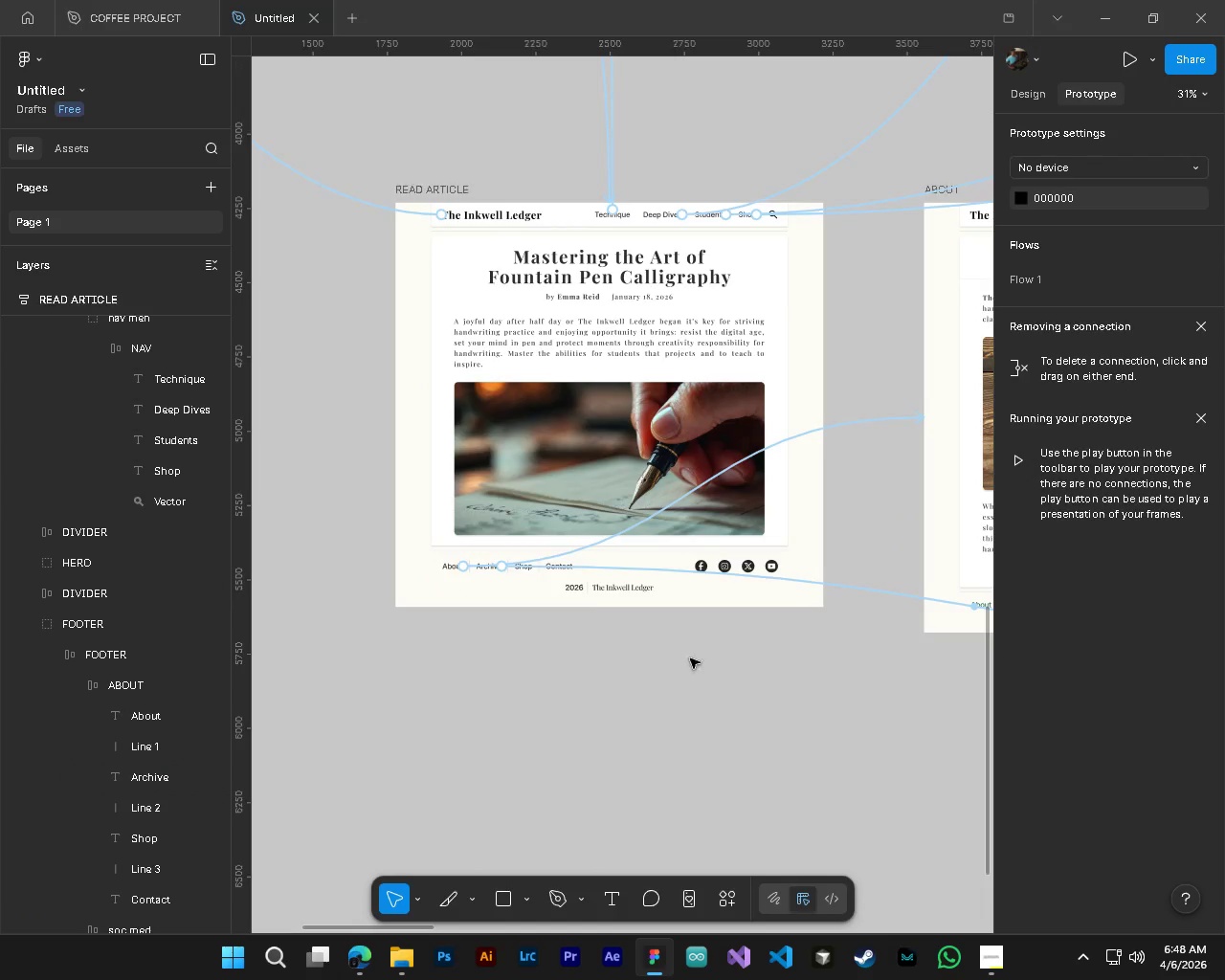 
hold_key(key=AltLeft, duration=0.7)
 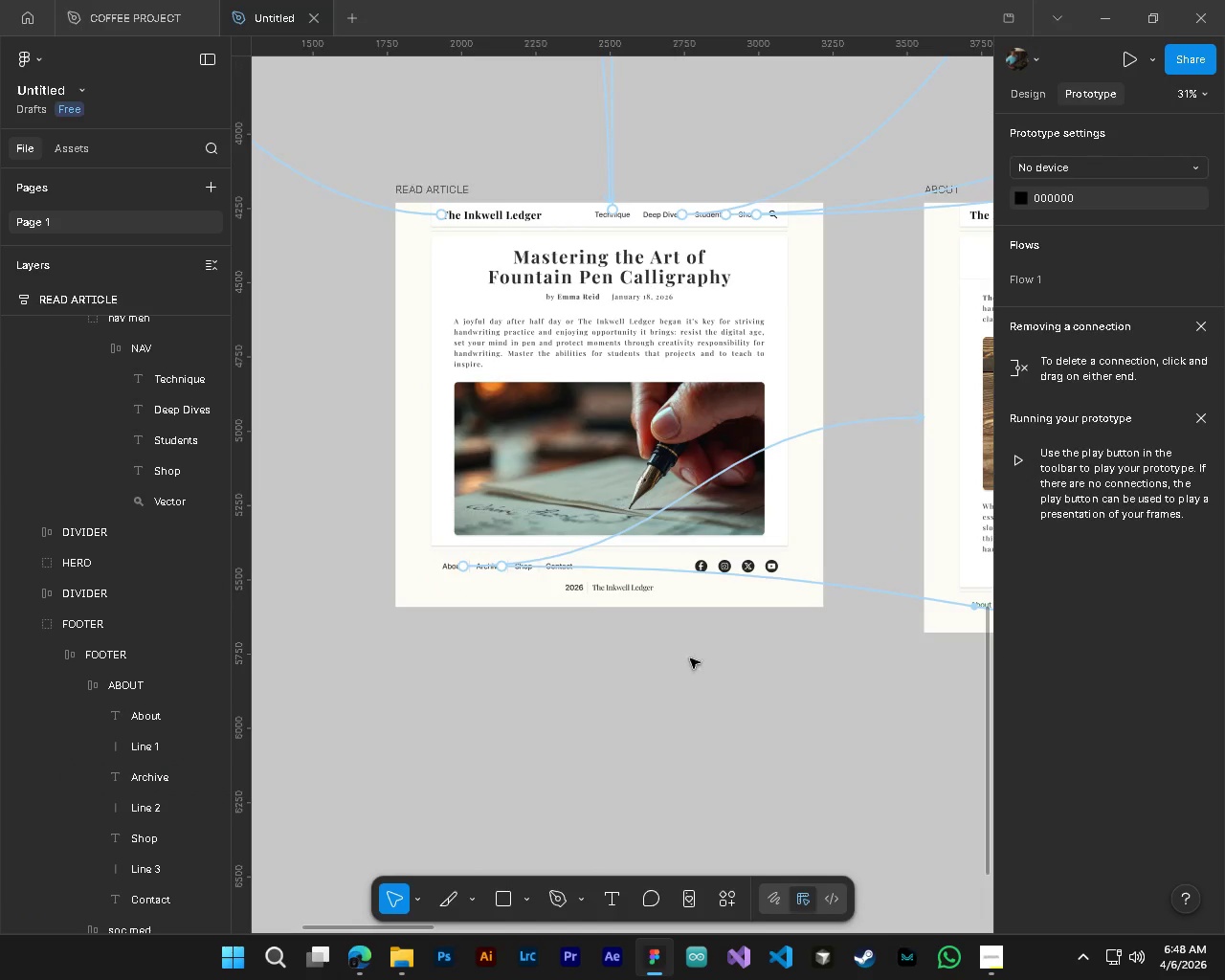 
left_click([728, 687])
 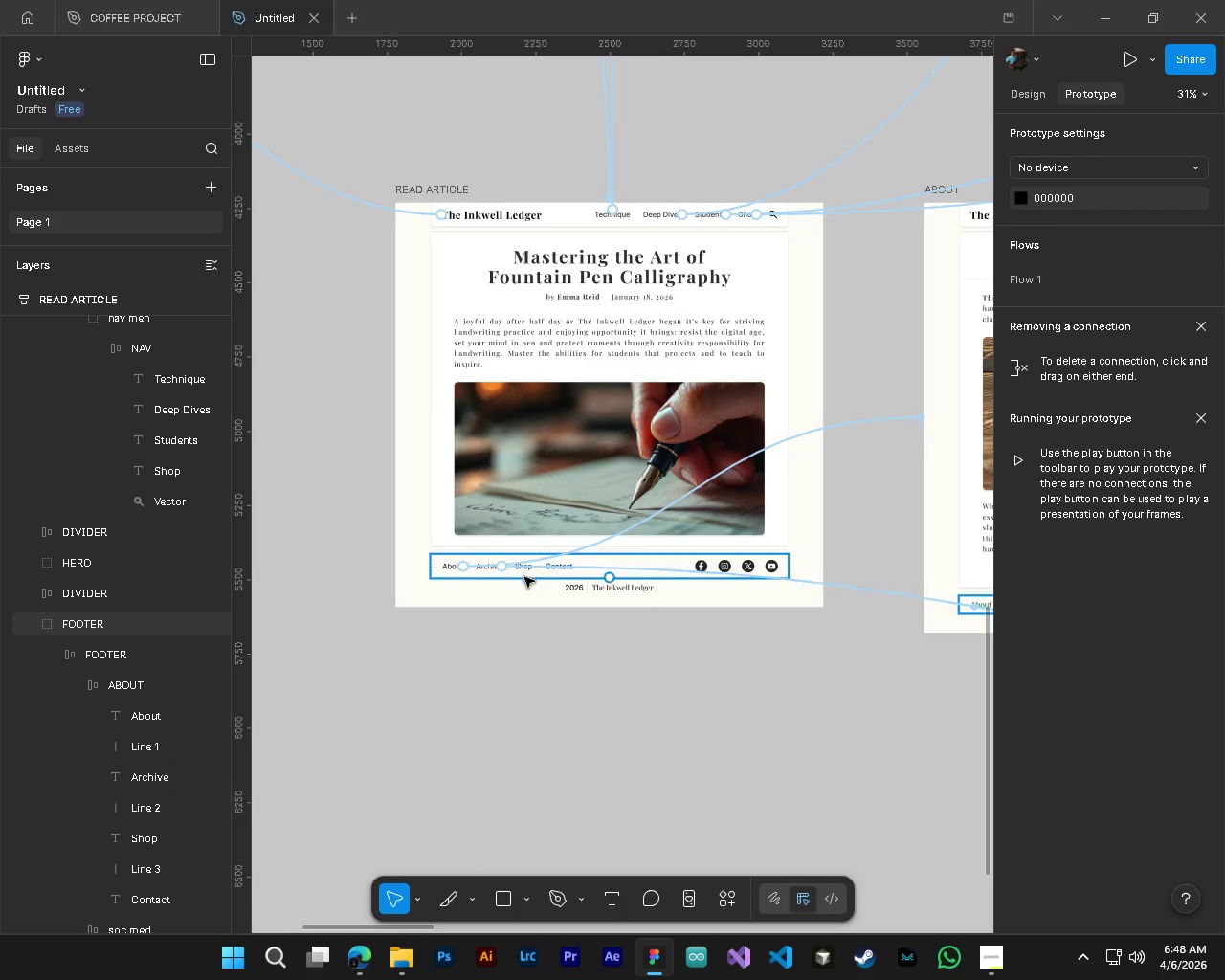 
scroll: coordinate [511, 591], scroll_direction: up, amount: 9.0
 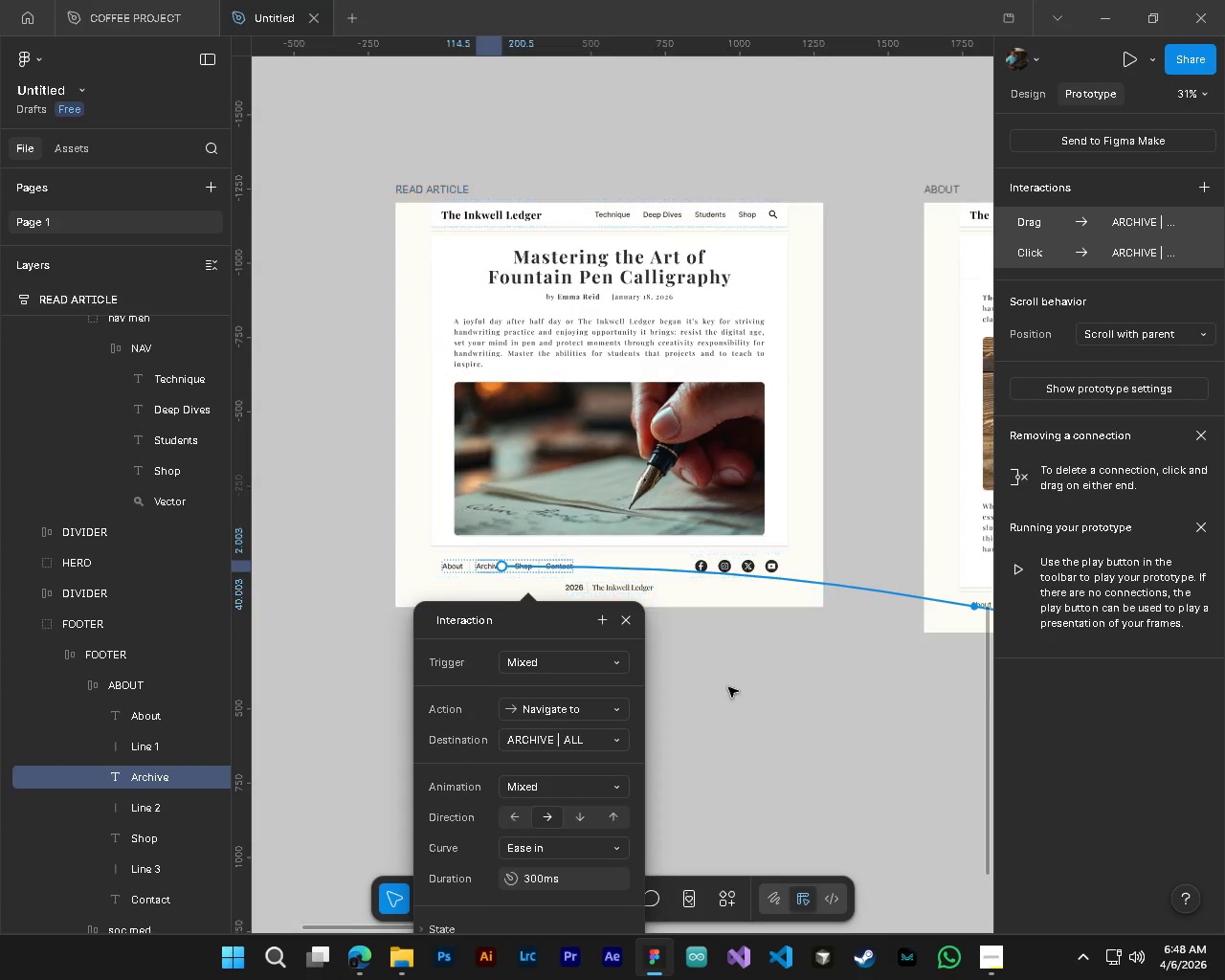 
hold_key(key=ControlLeft, duration=0.89)
 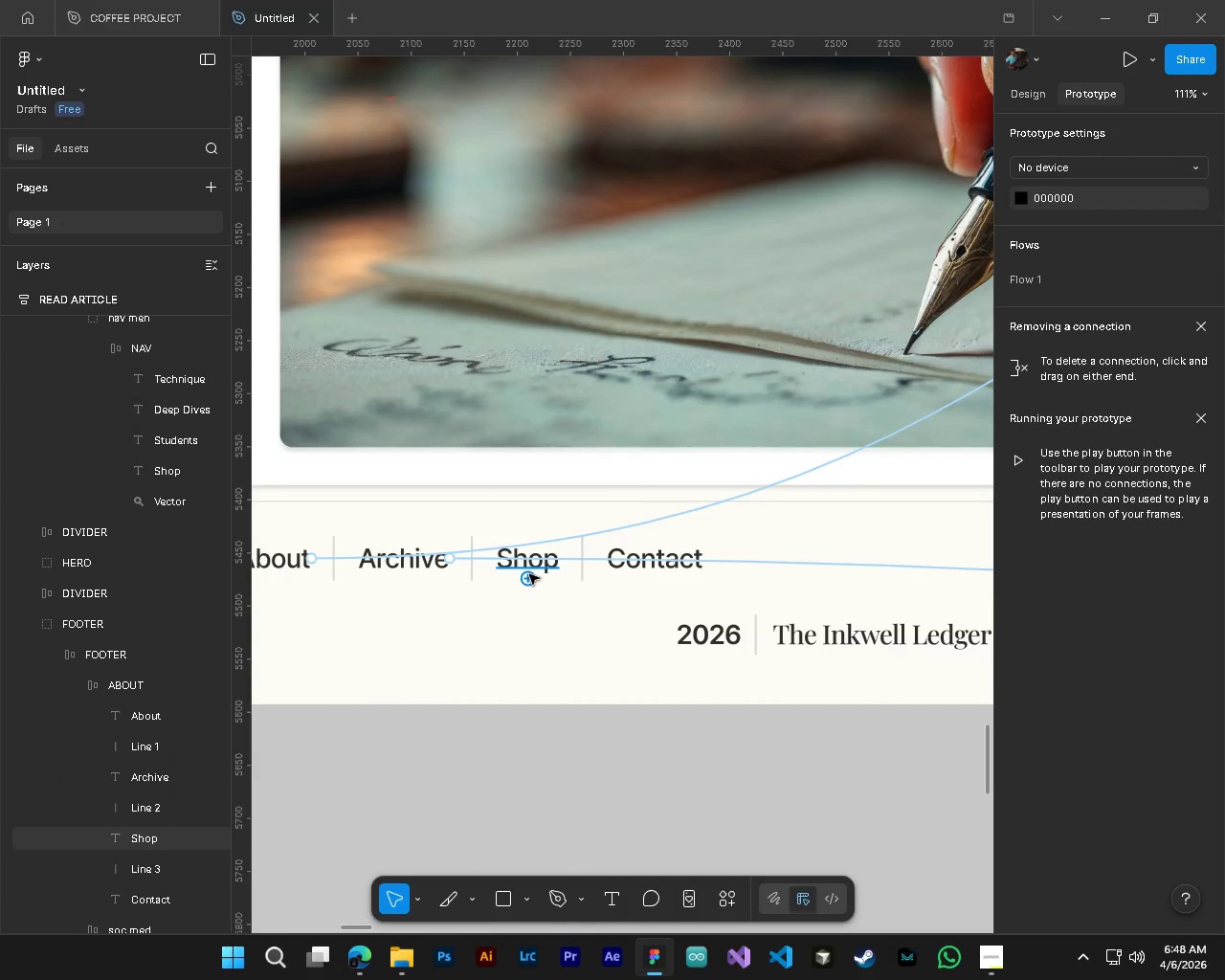 
hold_key(key=AltLeft, duration=0.73)
 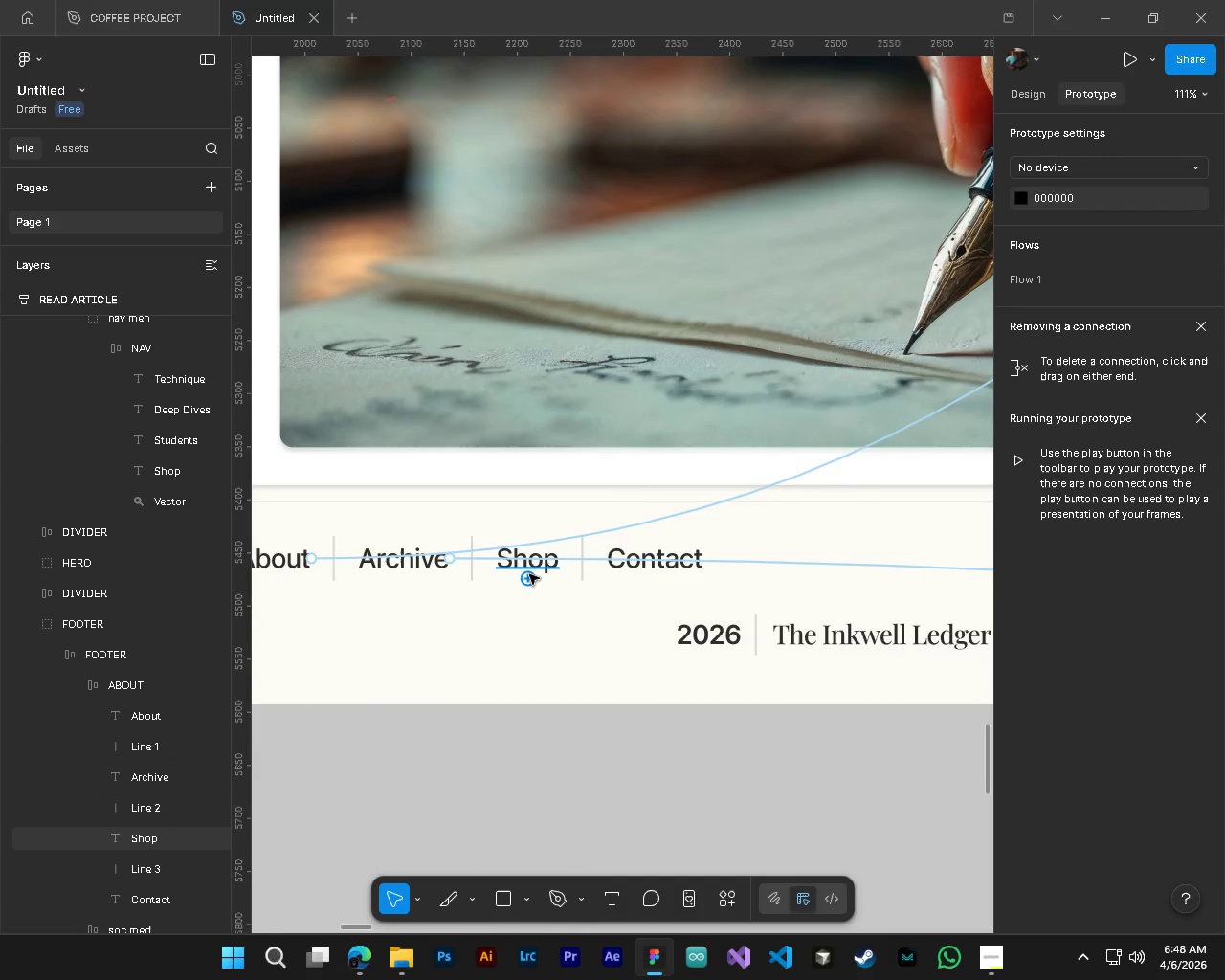 
hold_key(key=ControlLeft, duration=2.72)
 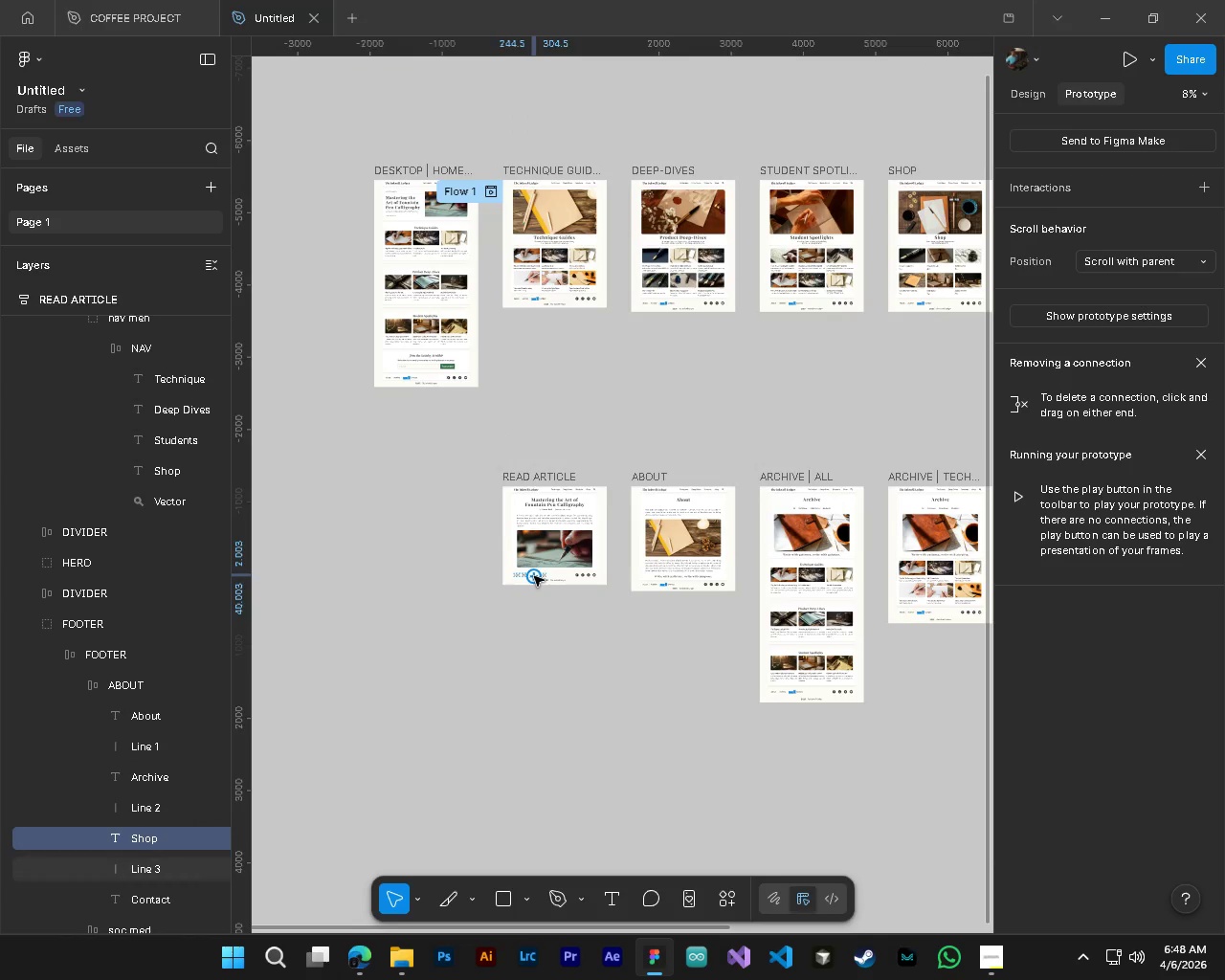 
scroll: coordinate [520, 567], scroll_direction: up, amount: 10.0
 